 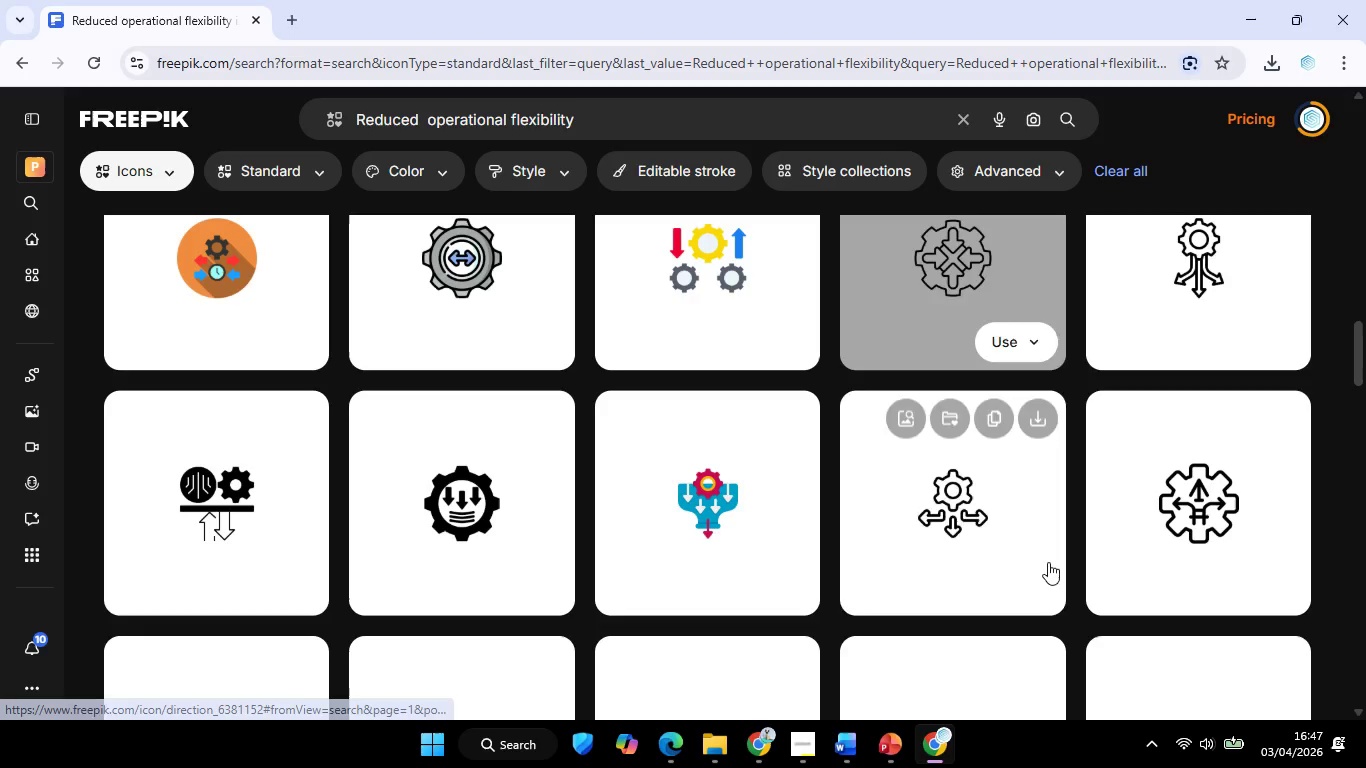 
scroll: coordinate [874, 452], scroll_direction: down, amount: 17.0
 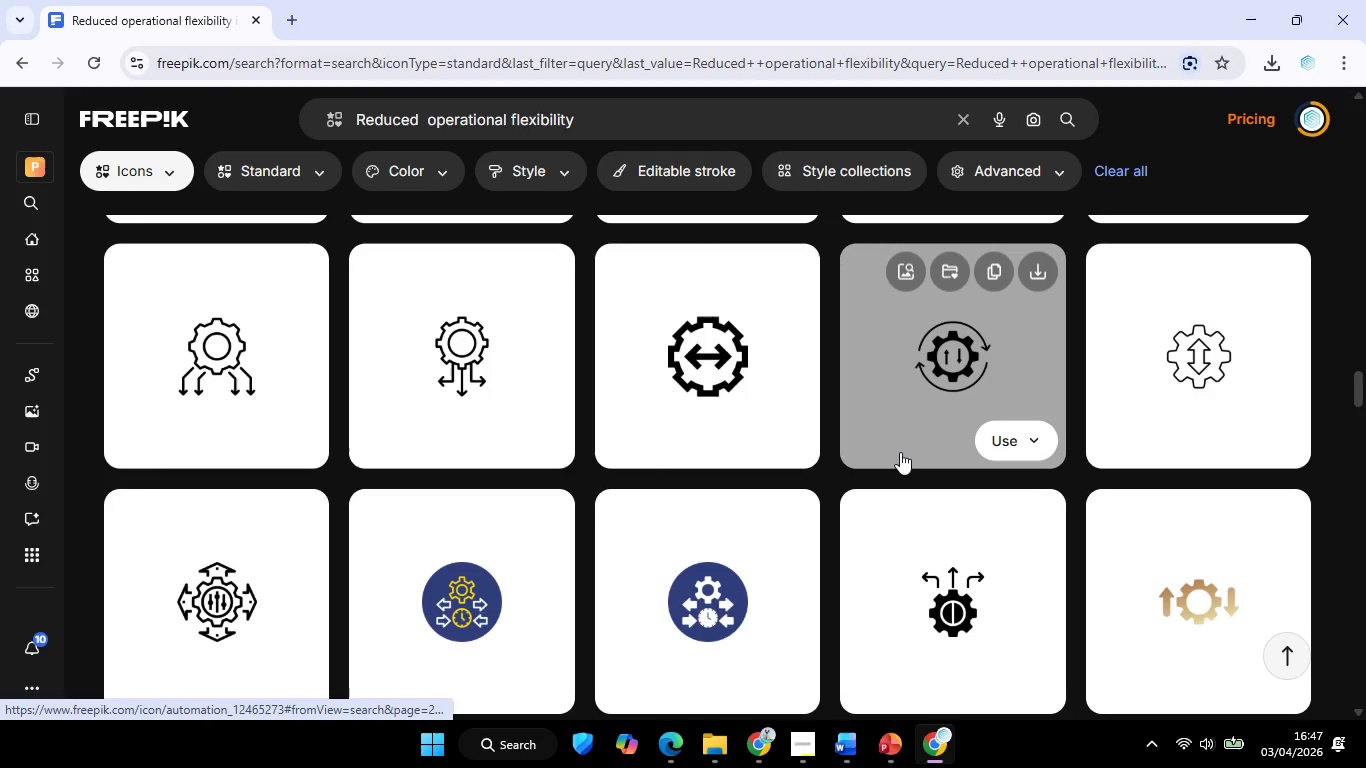 
scroll: coordinate [775, 444], scroll_direction: down, amount: 9.0
 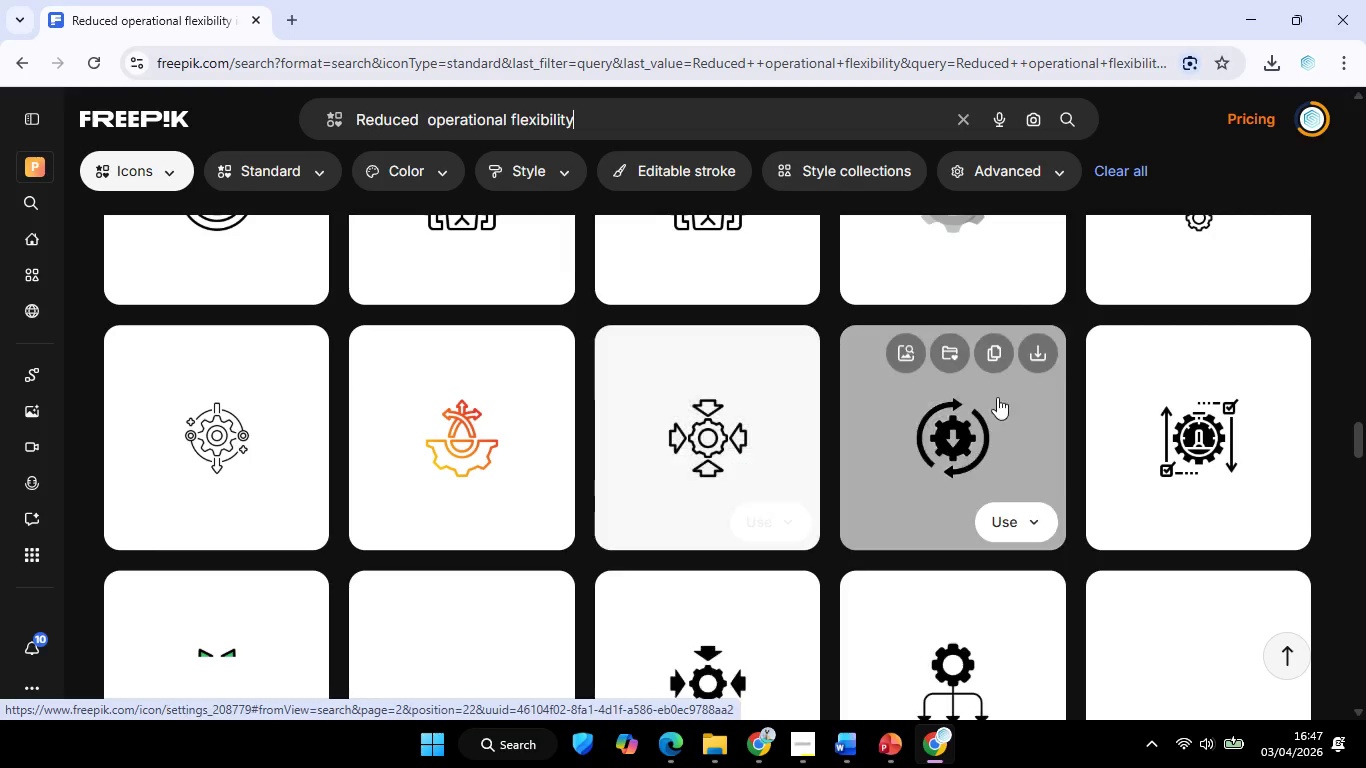 
scroll: coordinate [927, 447], scroll_direction: down, amount: 1.0
 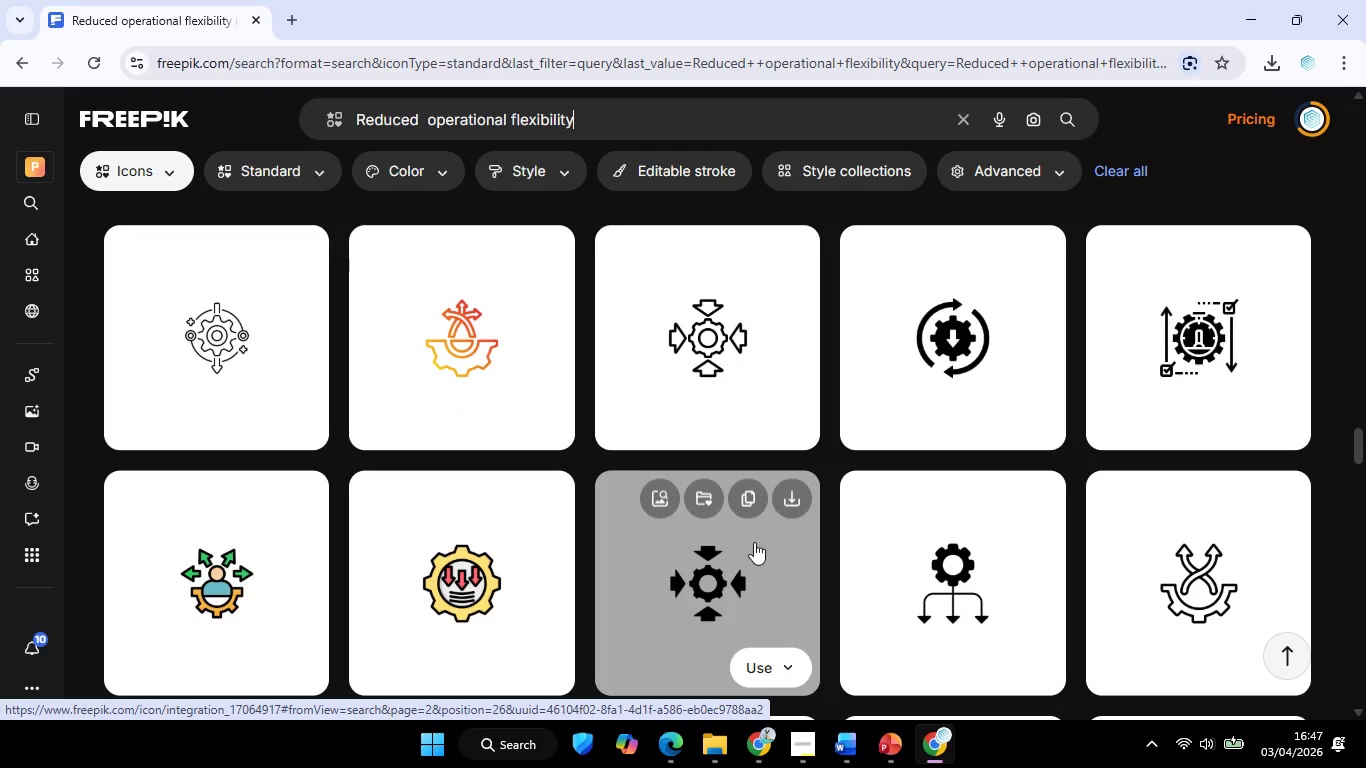 
left_click([755, 499])
 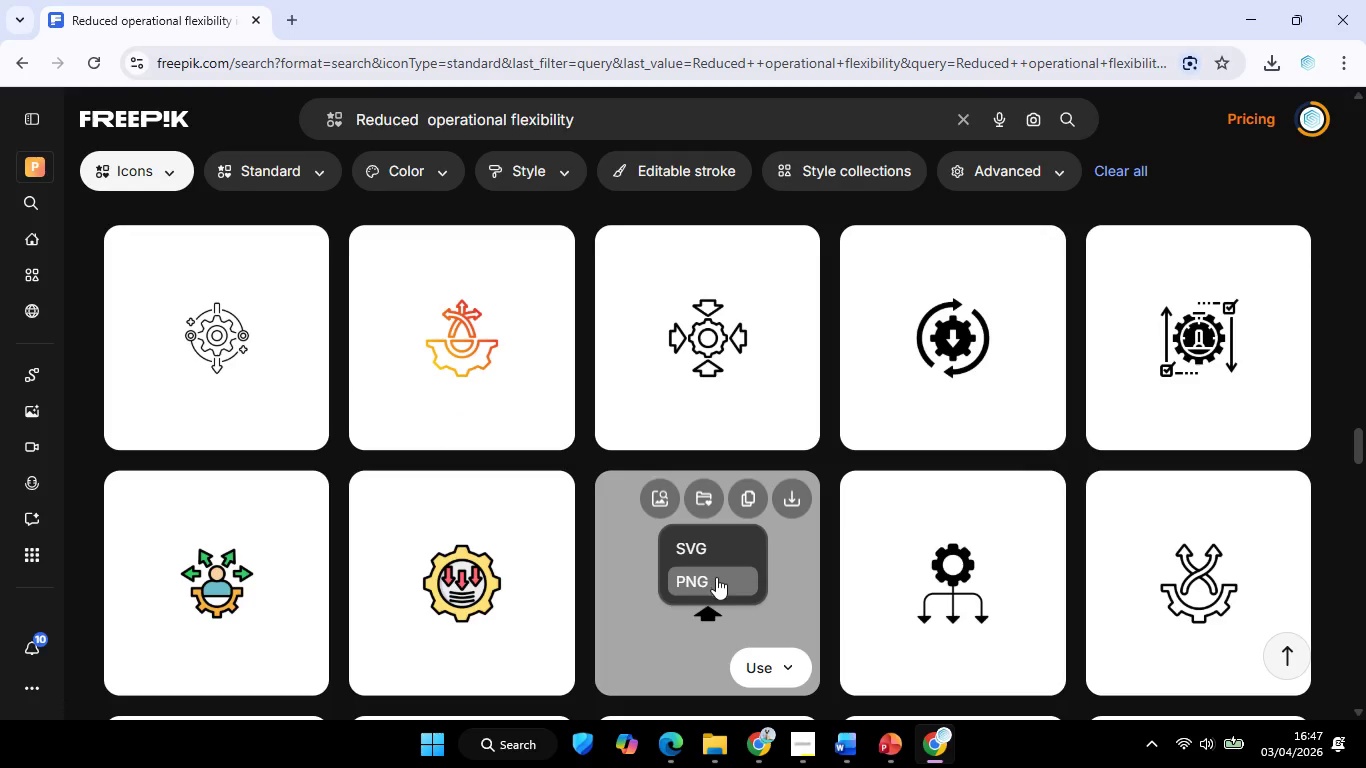 
left_click([715, 578])
 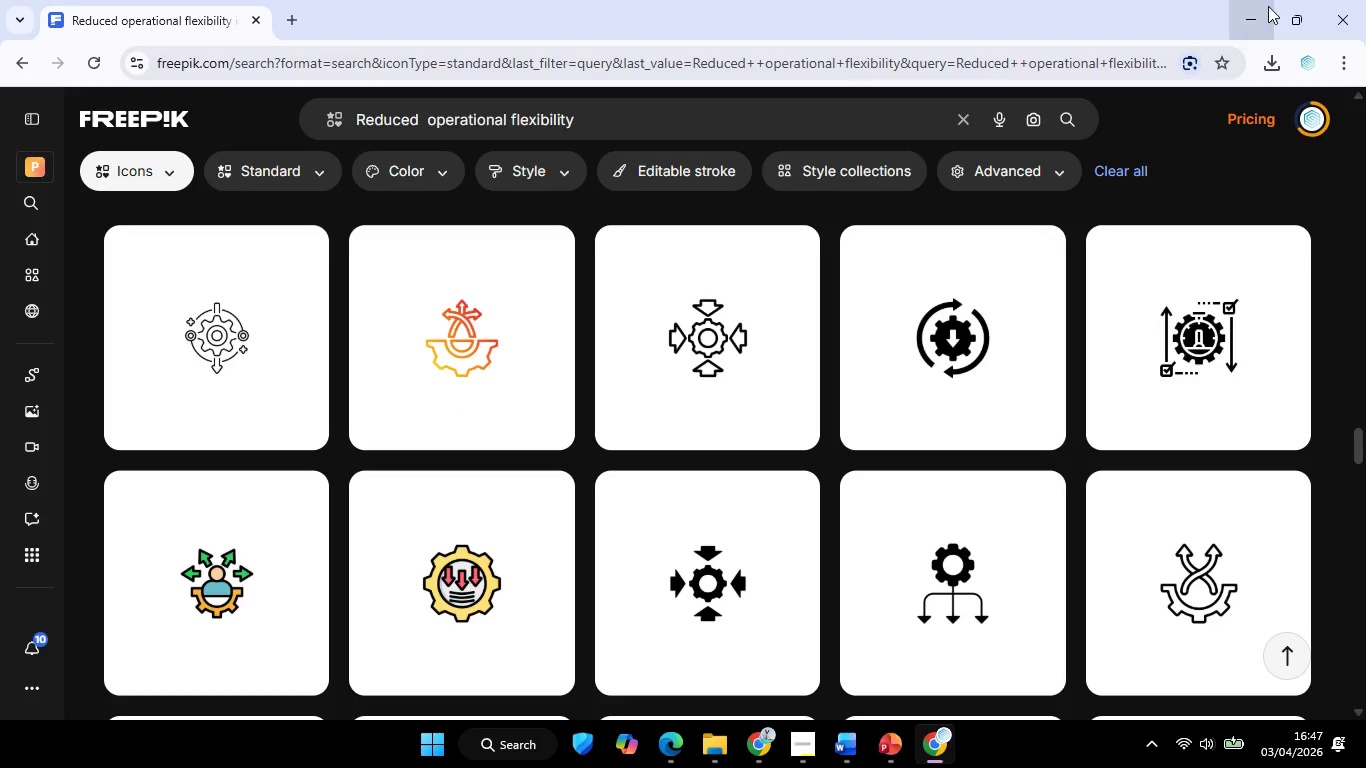 
left_click([1257, 18])
 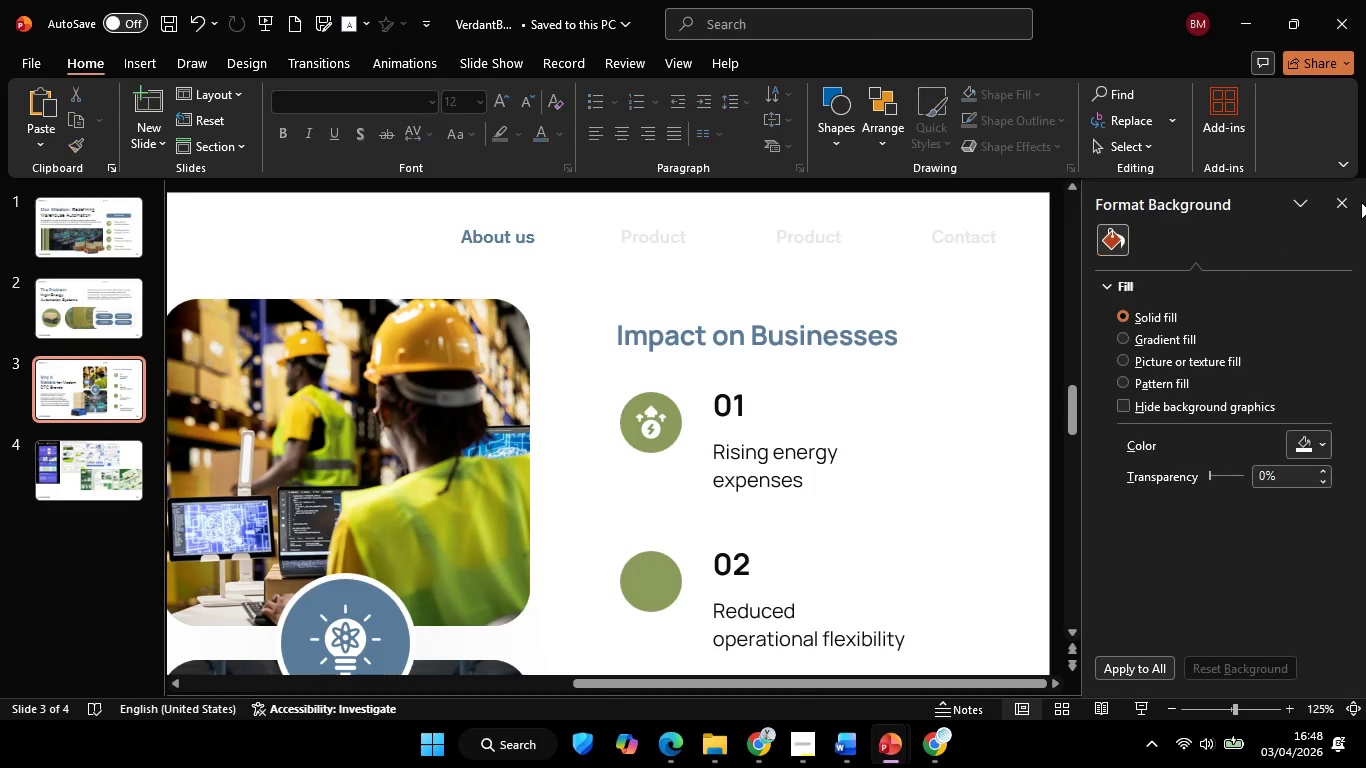 
left_click([1342, 204])
 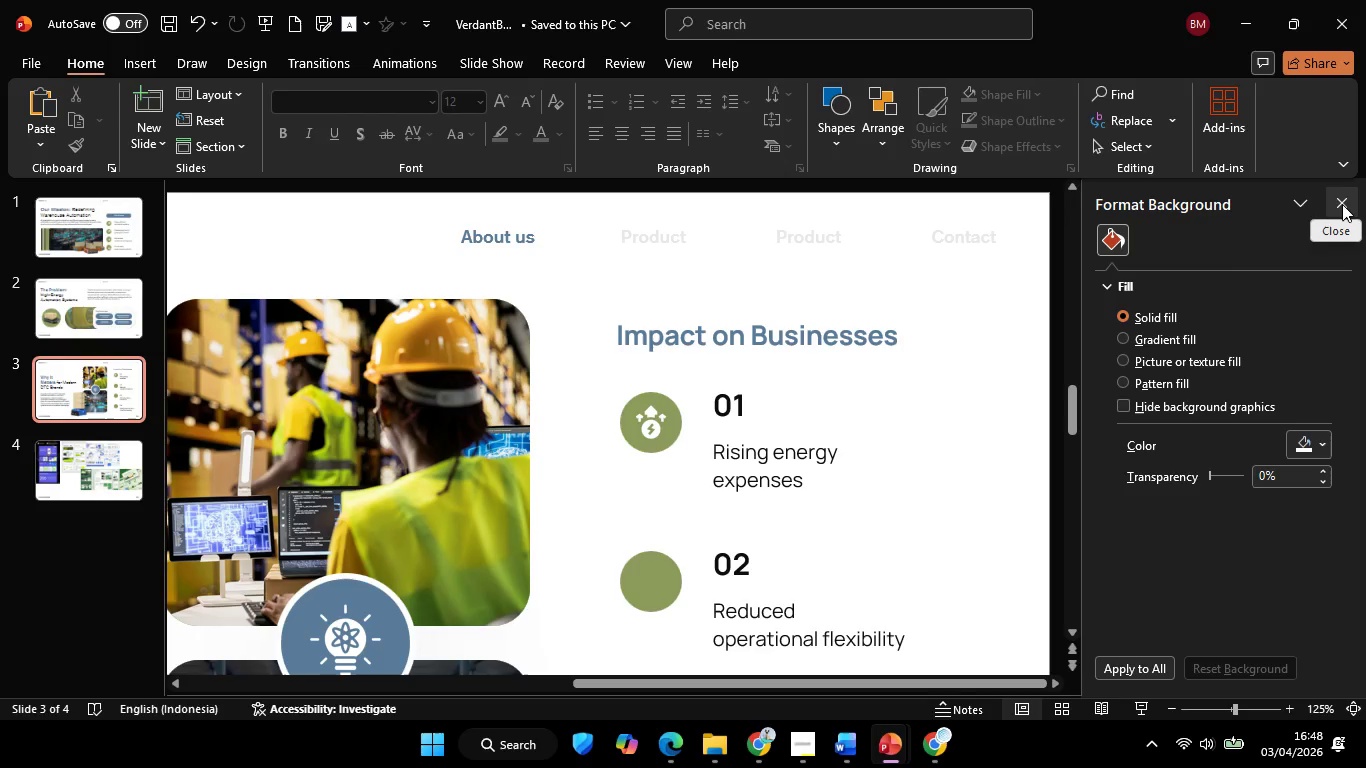 
left_click([1207, 384])
 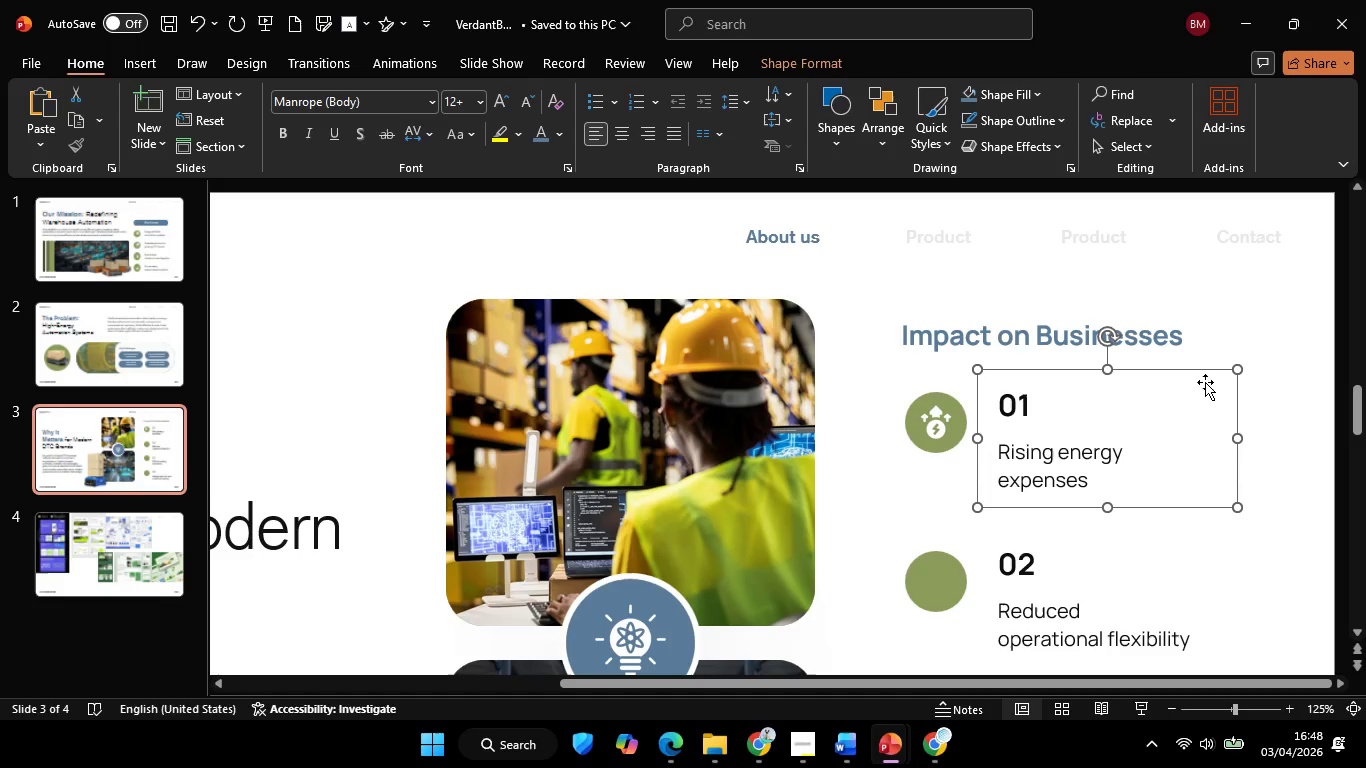 
left_click([1303, 406])
 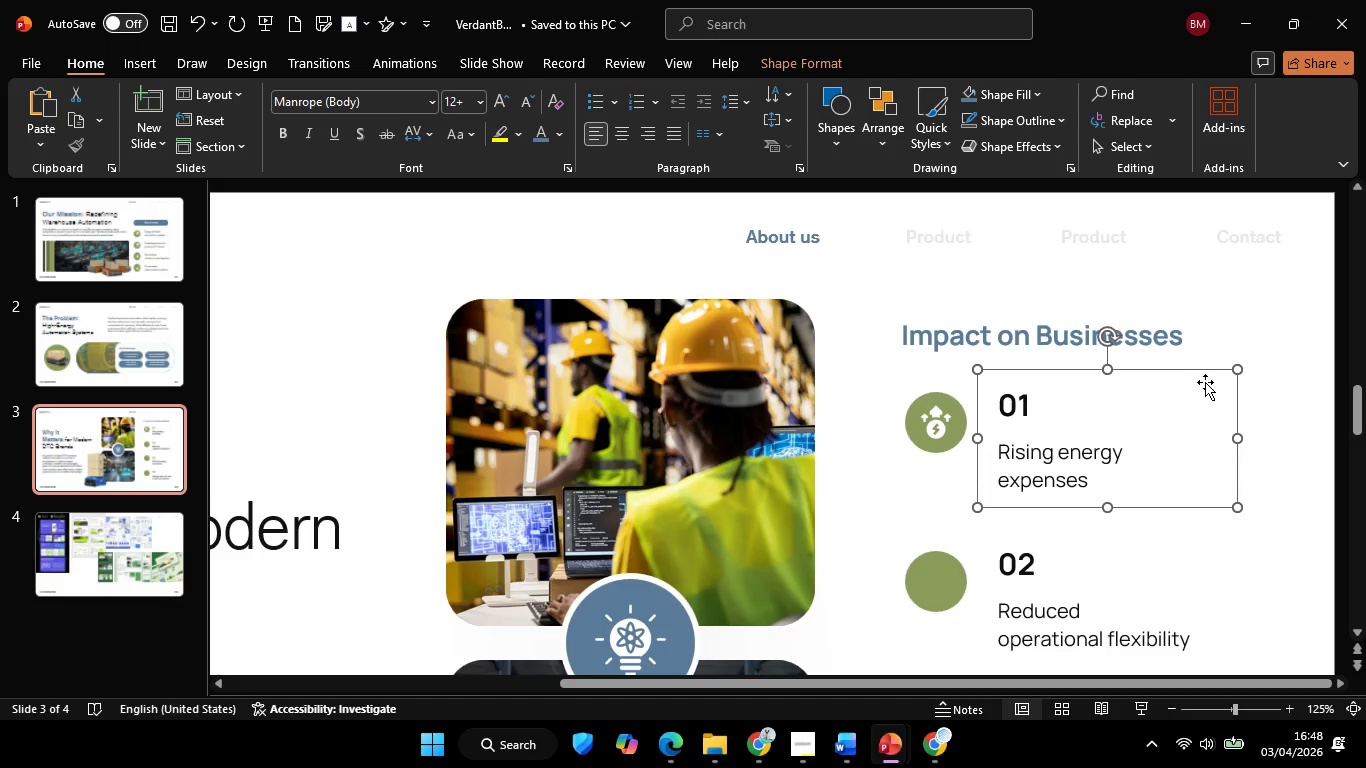 
key(Control+V)
 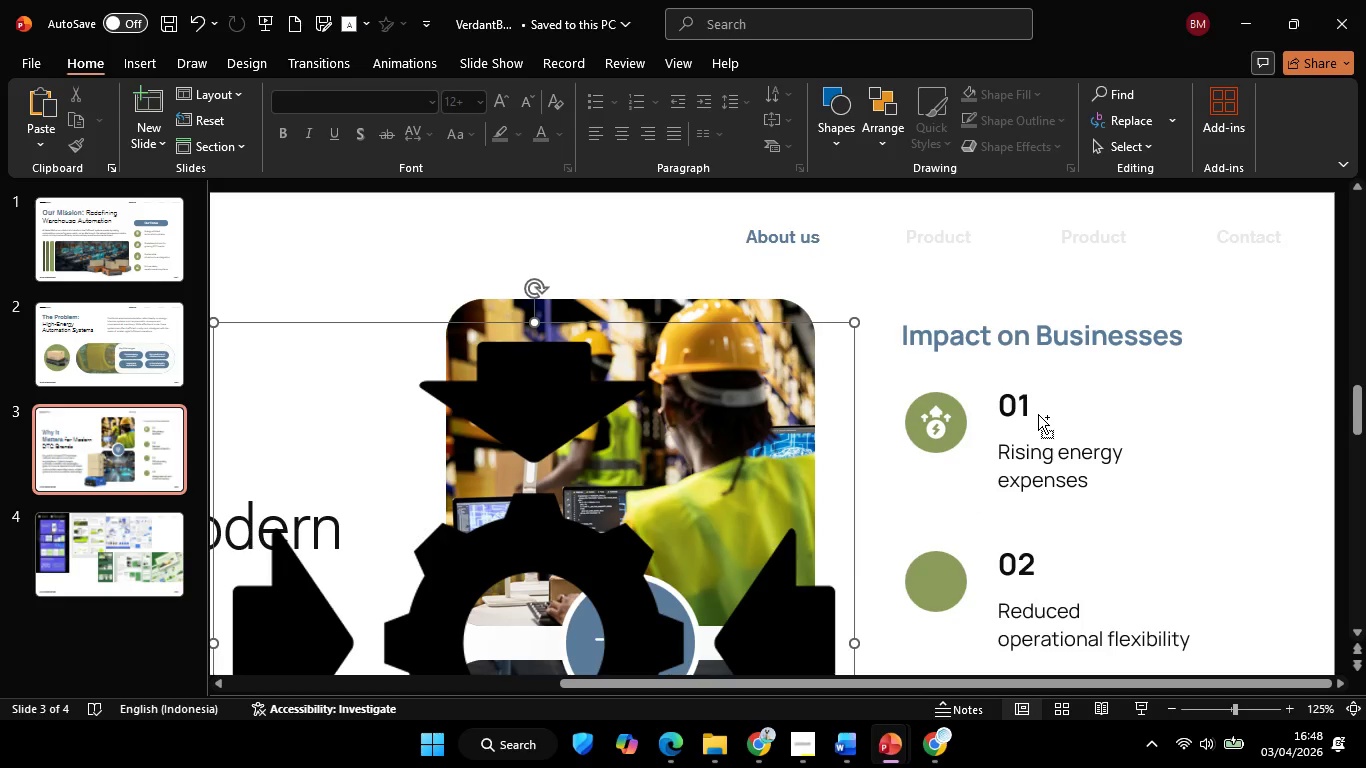 
hold_key(key=ShiftLeft, duration=0.94)
left_click_drag(start_coordinate=[852, 323], to_coordinate=[567, 591])
 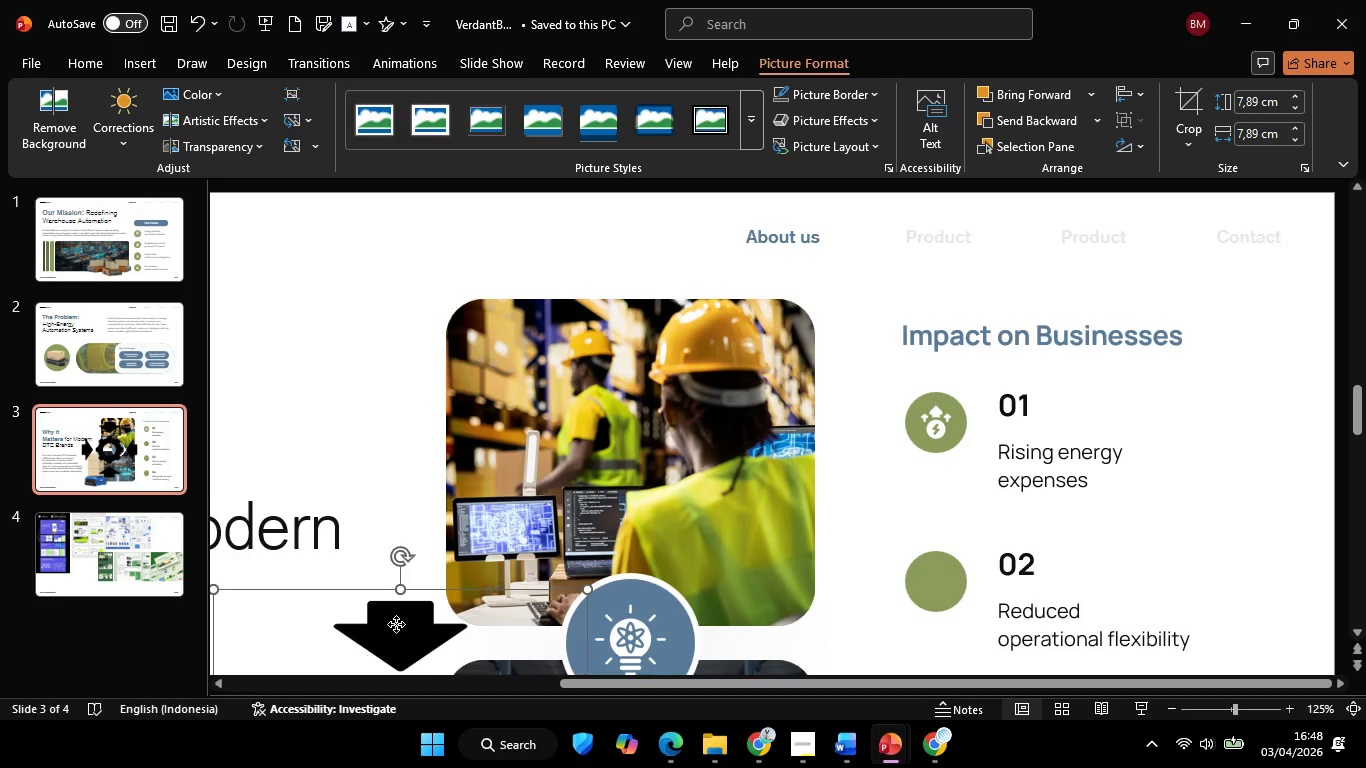 
left_click_drag(start_coordinate=[396, 624], to_coordinate=[988, 398])
 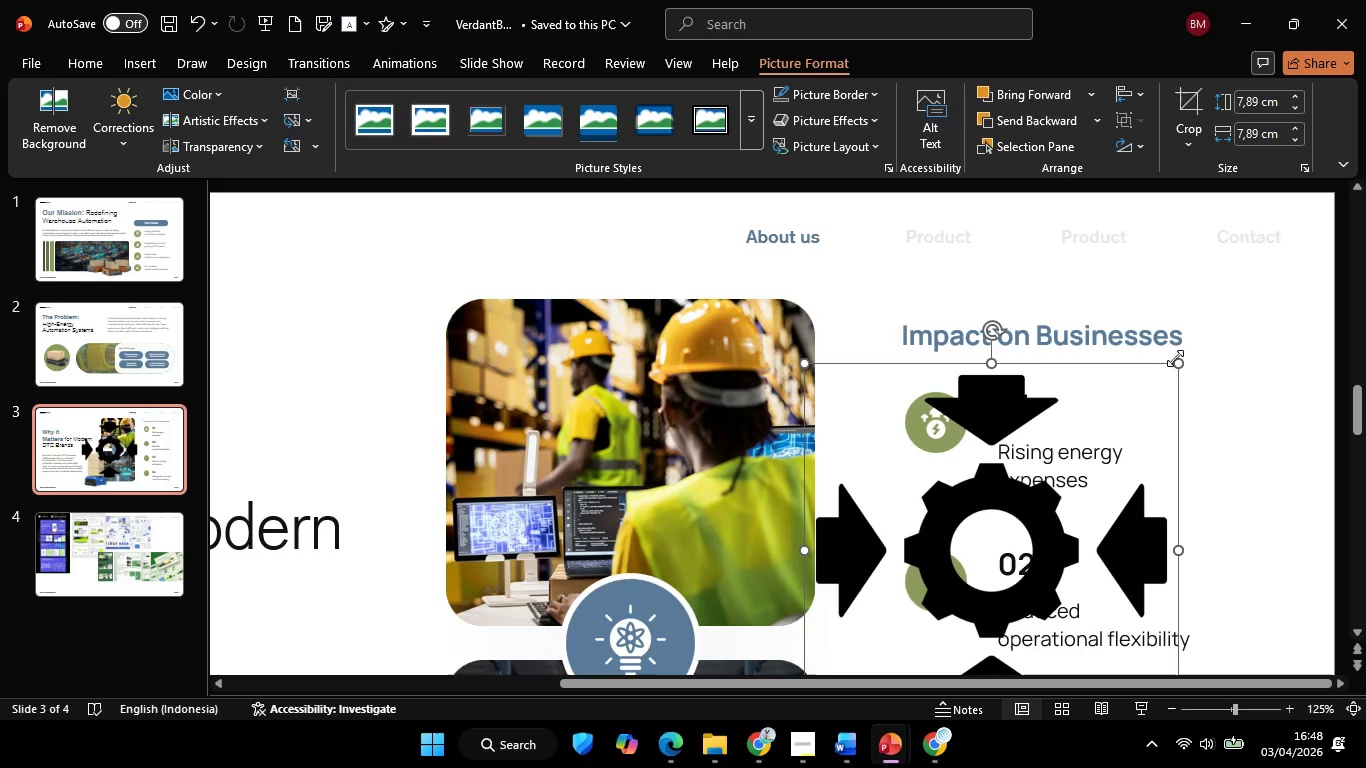 
hold_key(key=ShiftLeft, duration=1.55)
left_click_drag(start_coordinate=[1180, 360], to_coordinate=[875, 643])
 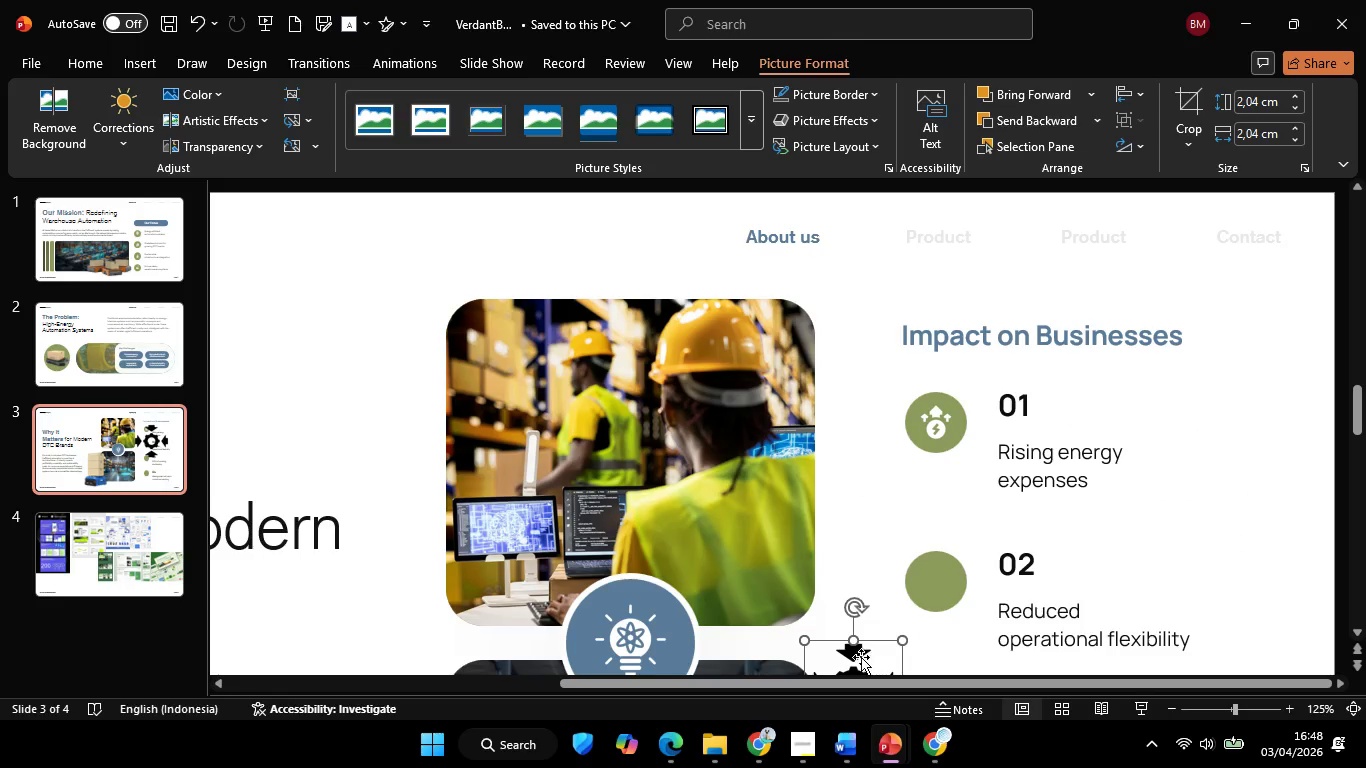 
left_click_drag(start_coordinate=[861, 657], to_coordinate=[944, 548])
 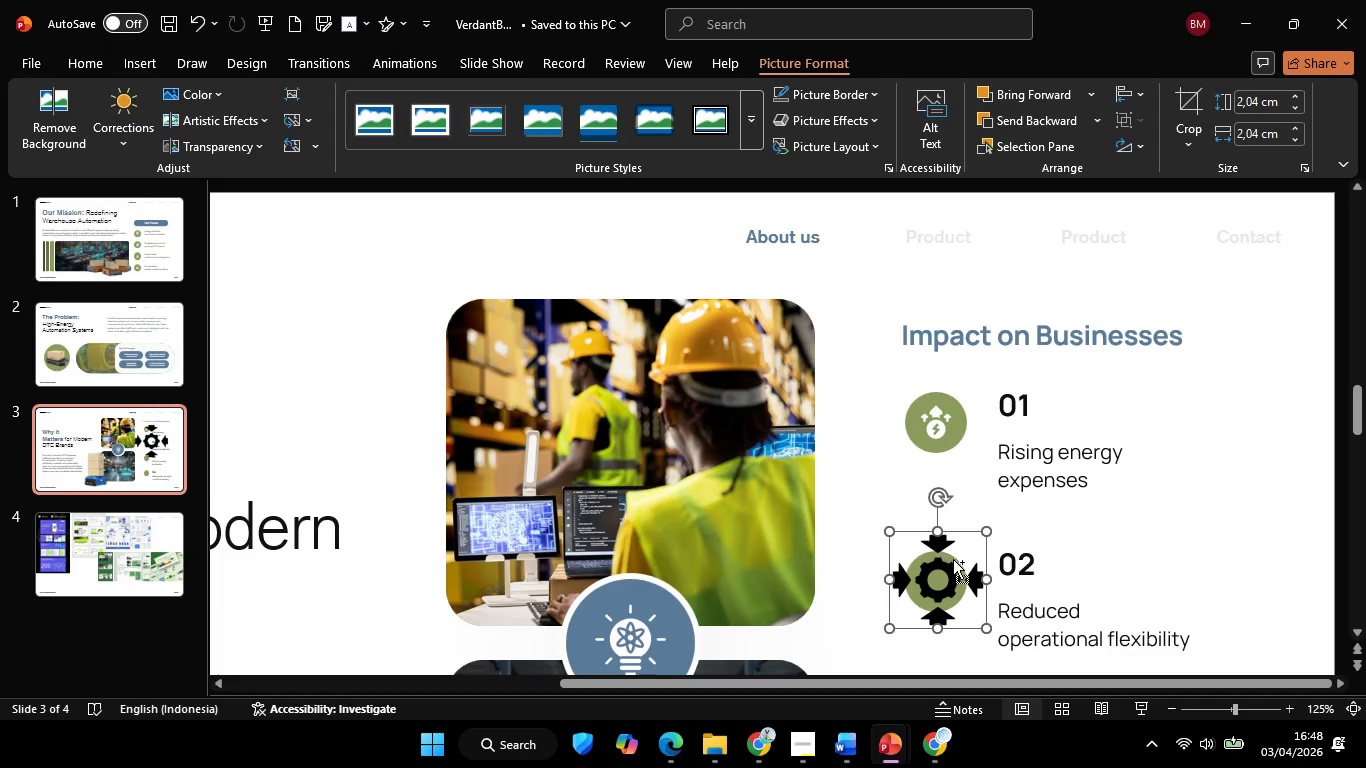 
hold_key(key=ControlLeft, duration=0.39)
scroll: coordinate [953, 560], scroll_direction: none, amount: 0.0
 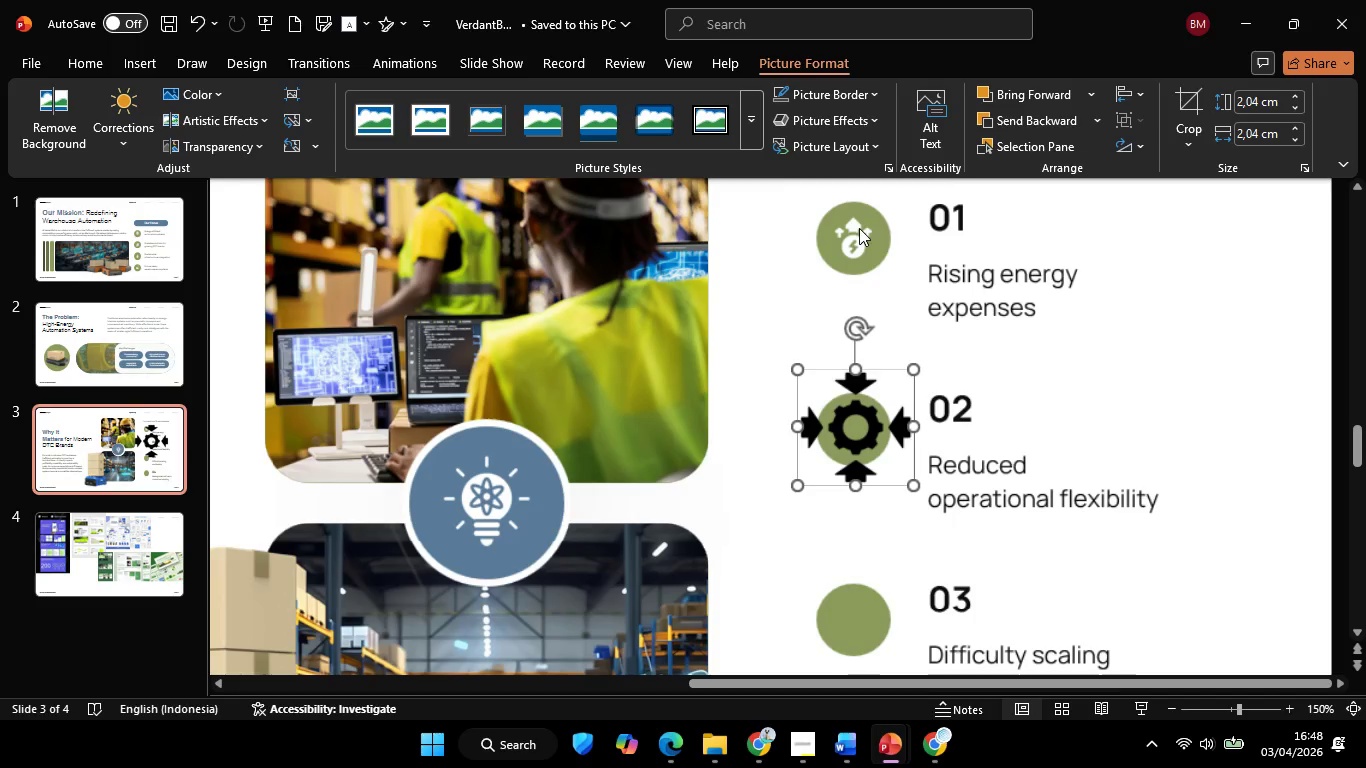 
left_click([846, 224])
 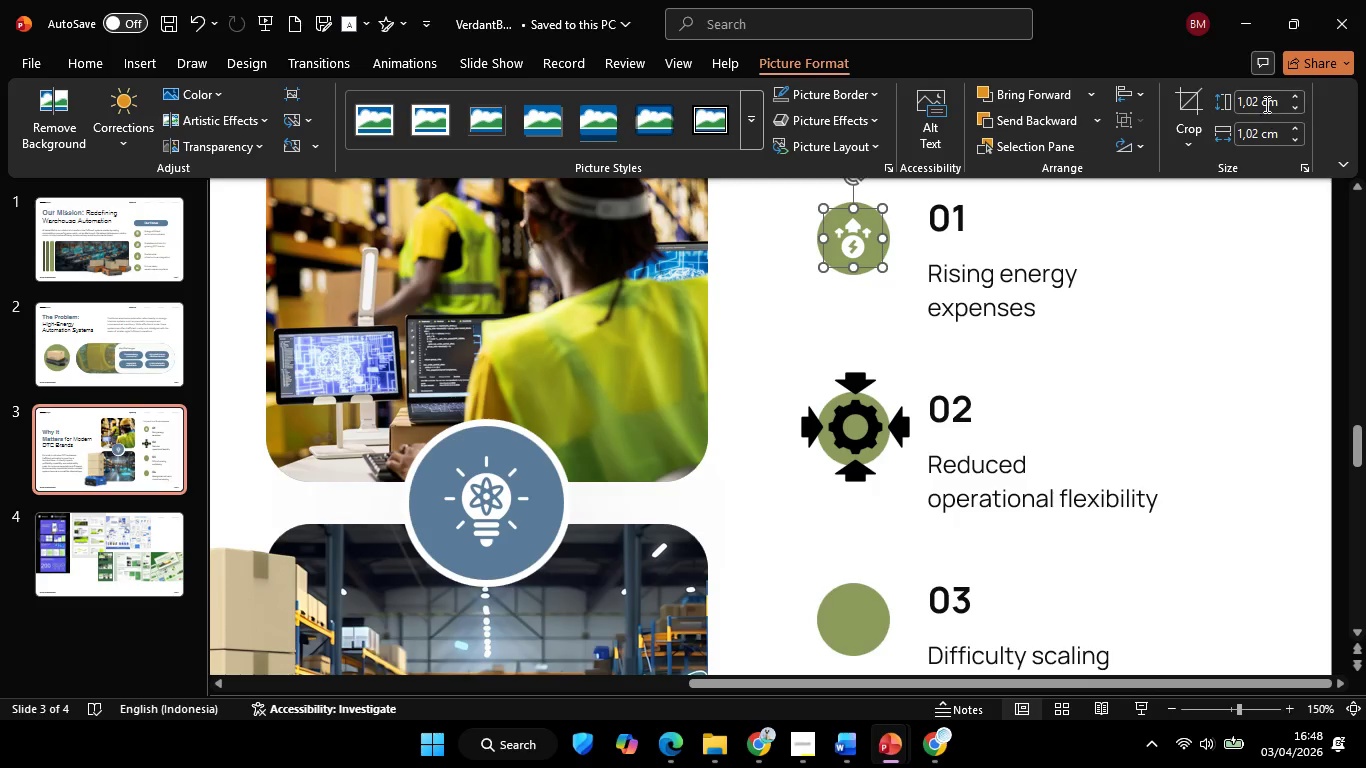 
left_click([1266, 102])
 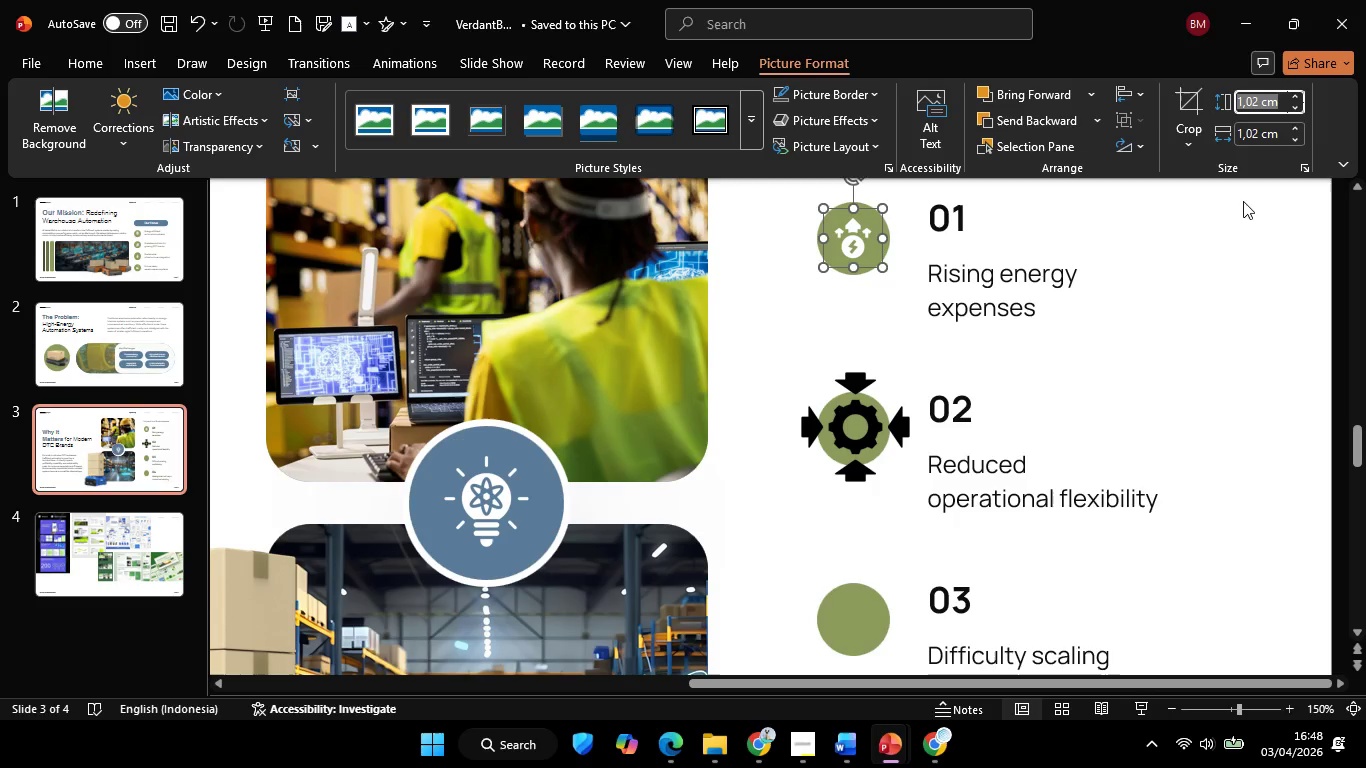 
key(Control+C)
 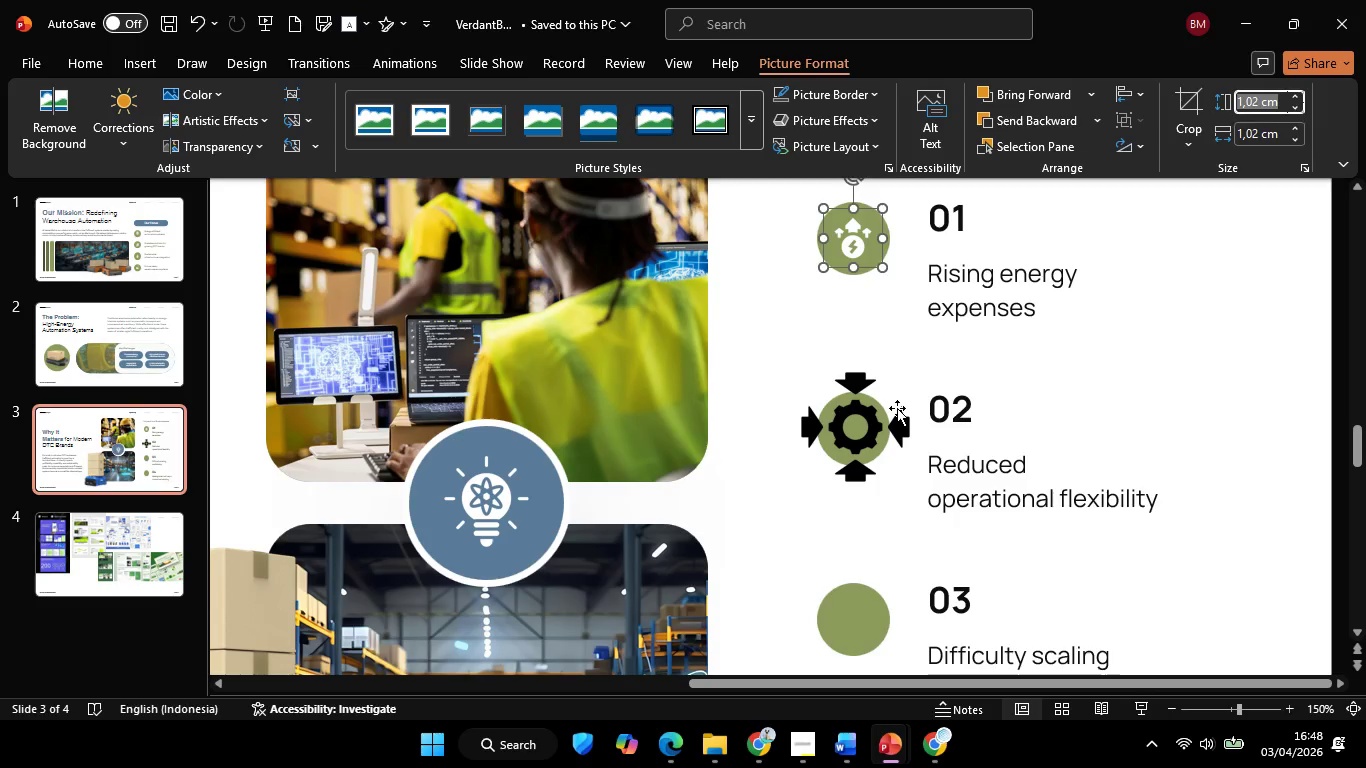 
left_click([897, 408])
 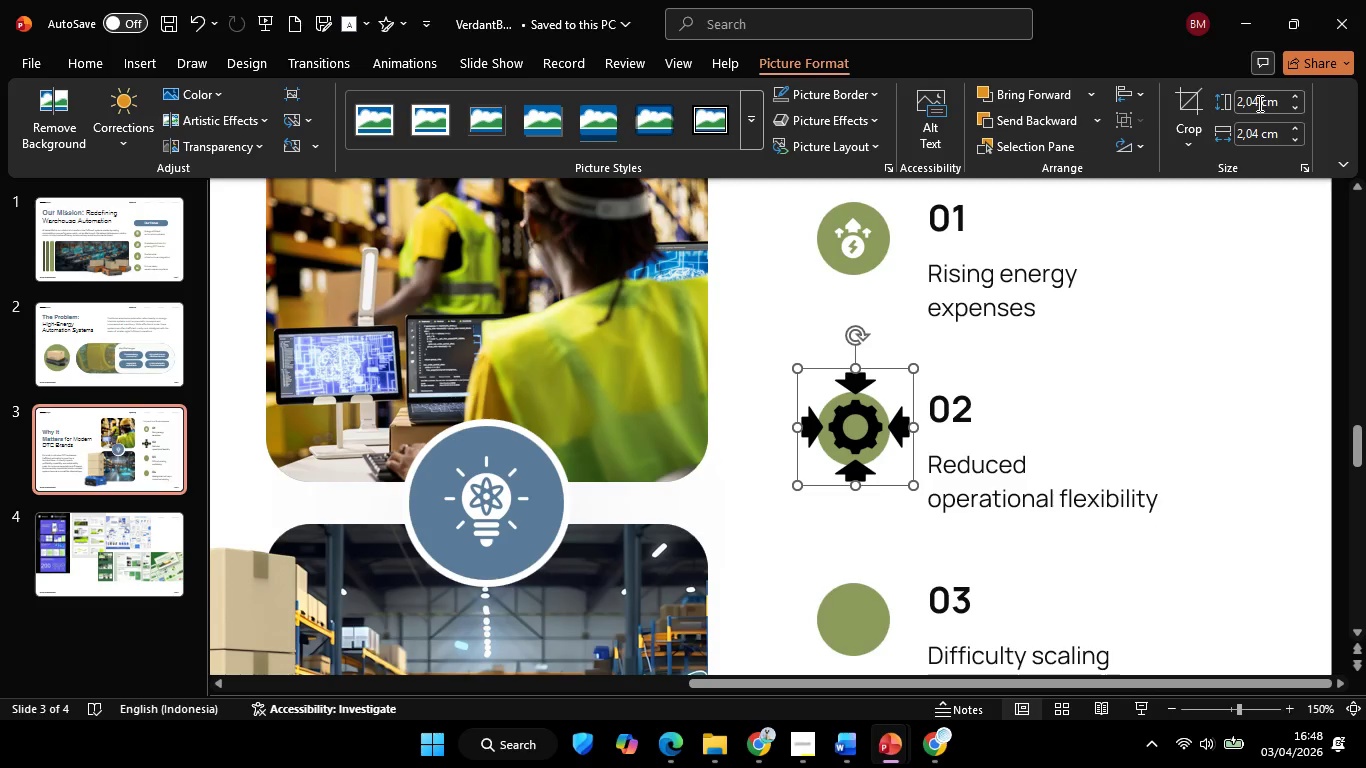 
key(Control+V)
 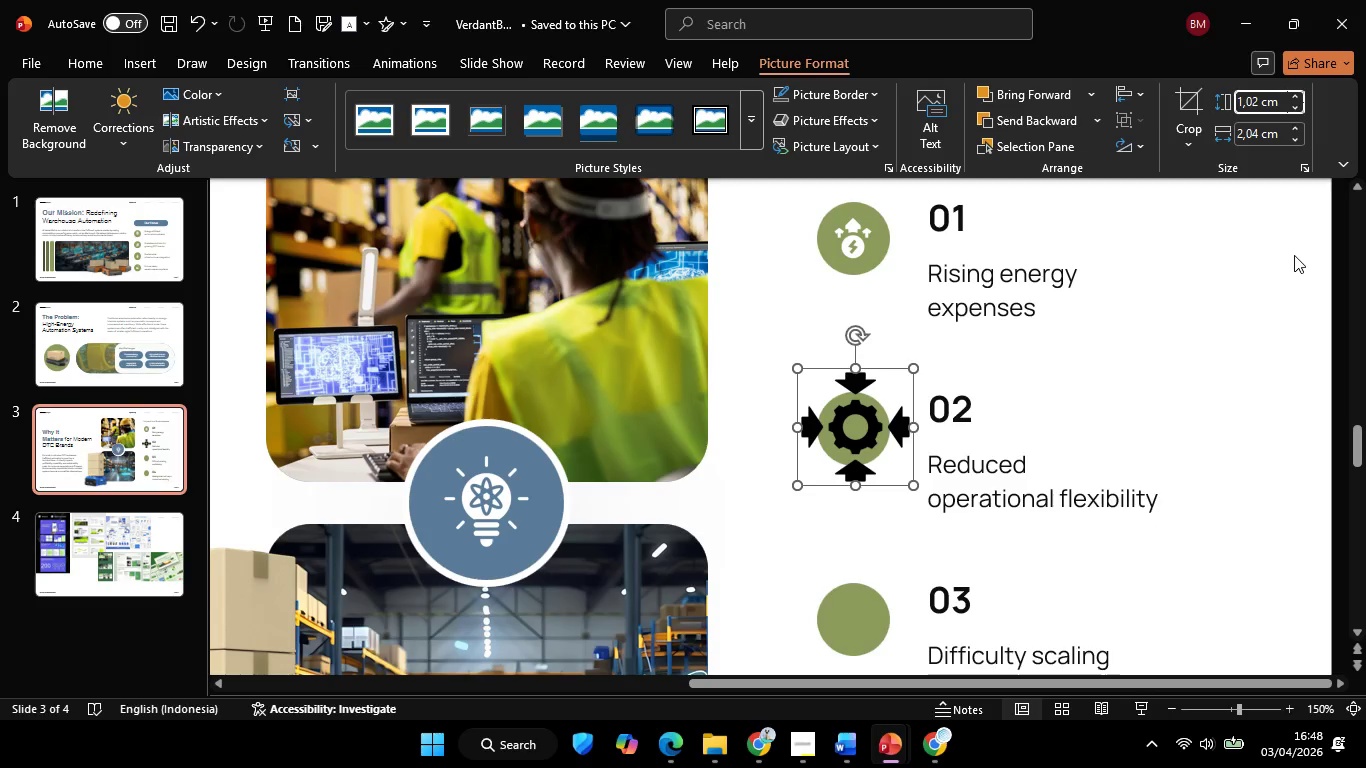 
key(Enter)
 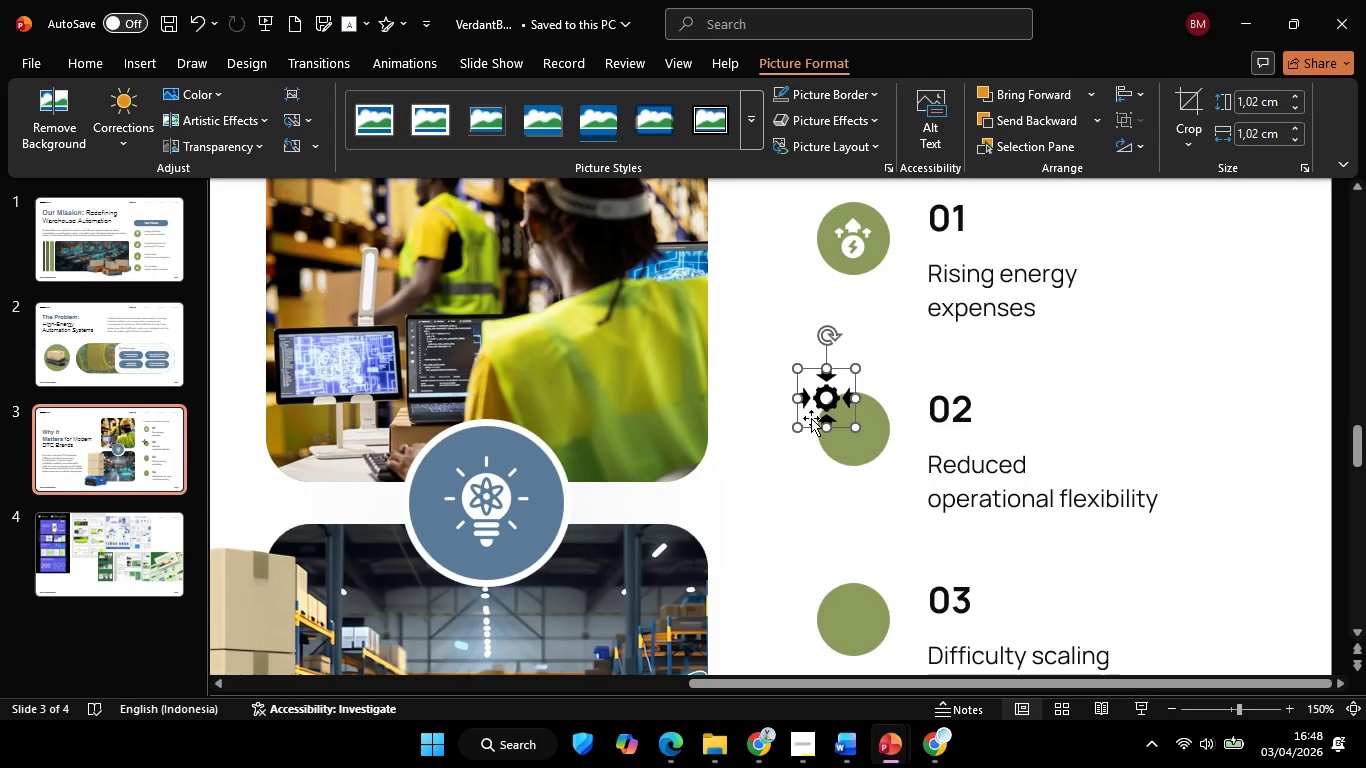 
left_click_drag(start_coordinate=[821, 401], to_coordinate=[845, 436])
 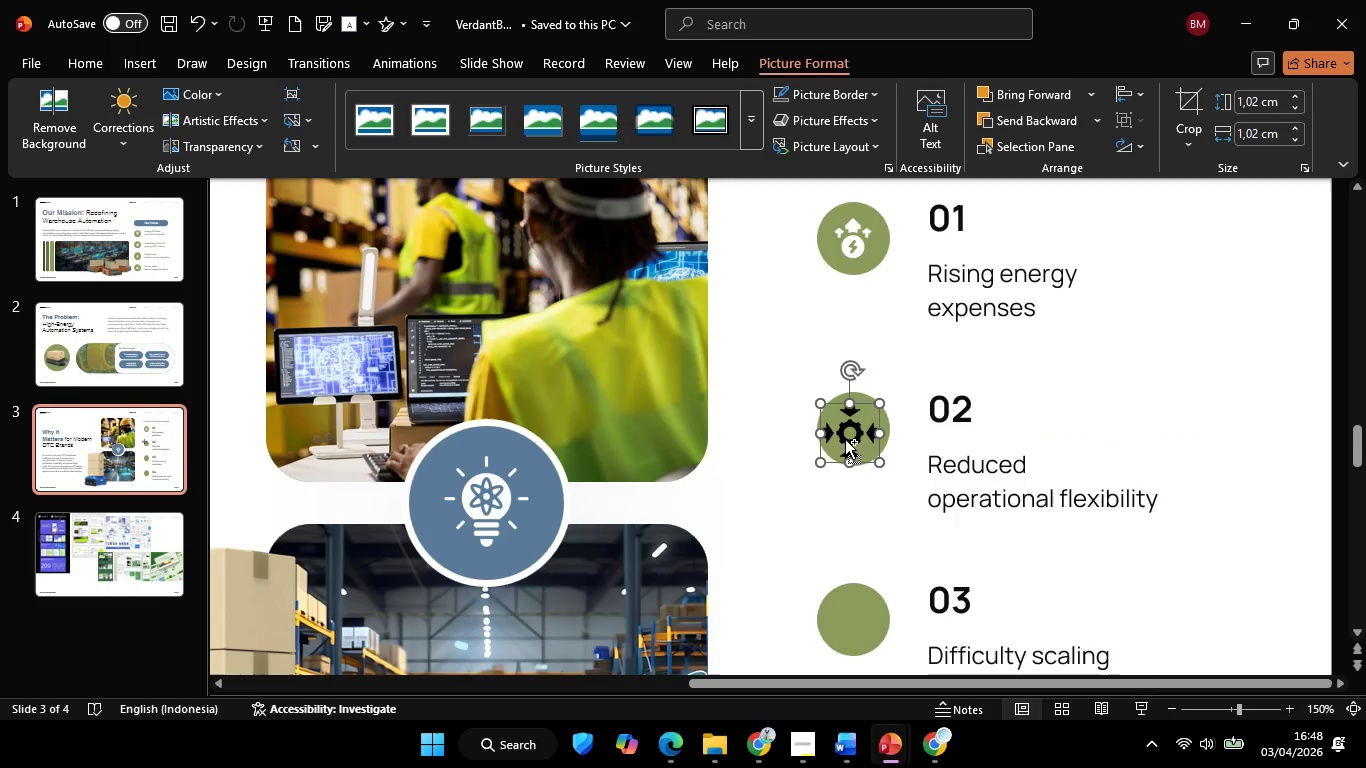 
hold_key(key=ControlLeft, duration=0.59)
scroll: coordinate [847, 449], scroll_direction: up, amount: 3.0
 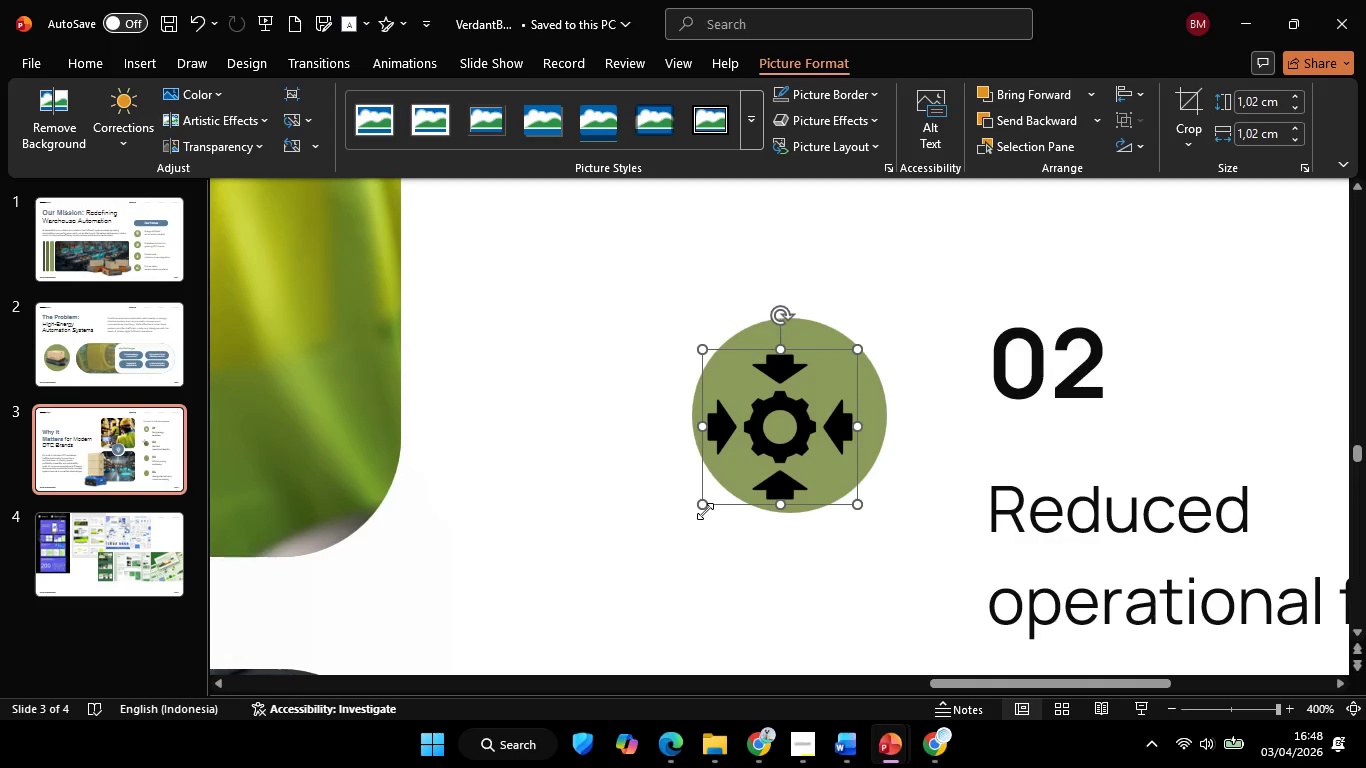 
hold_key(key=ShiftLeft, duration=2.44)
left_click_drag(start_coordinate=[703, 506], to_coordinate=[743, 469])
 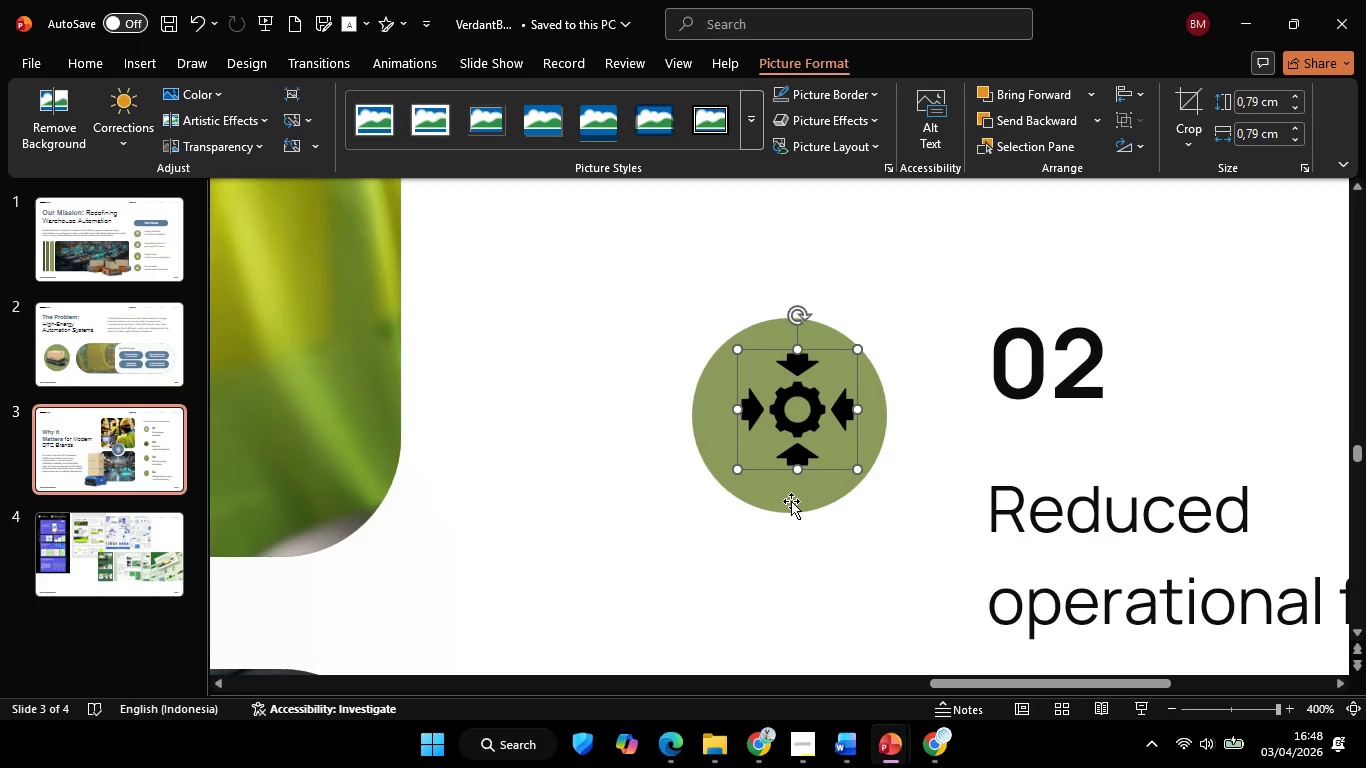 
left_click([792, 501])
 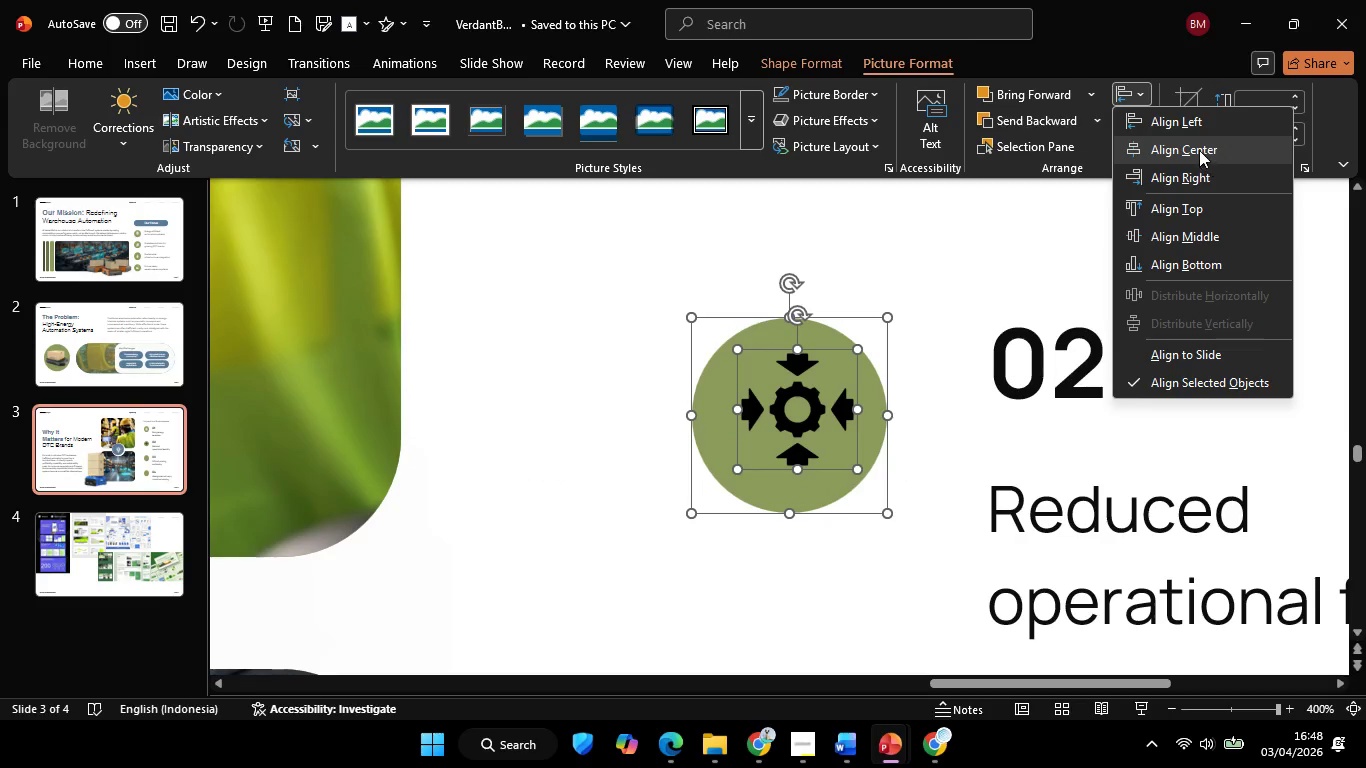 
double_click([1123, 90])
 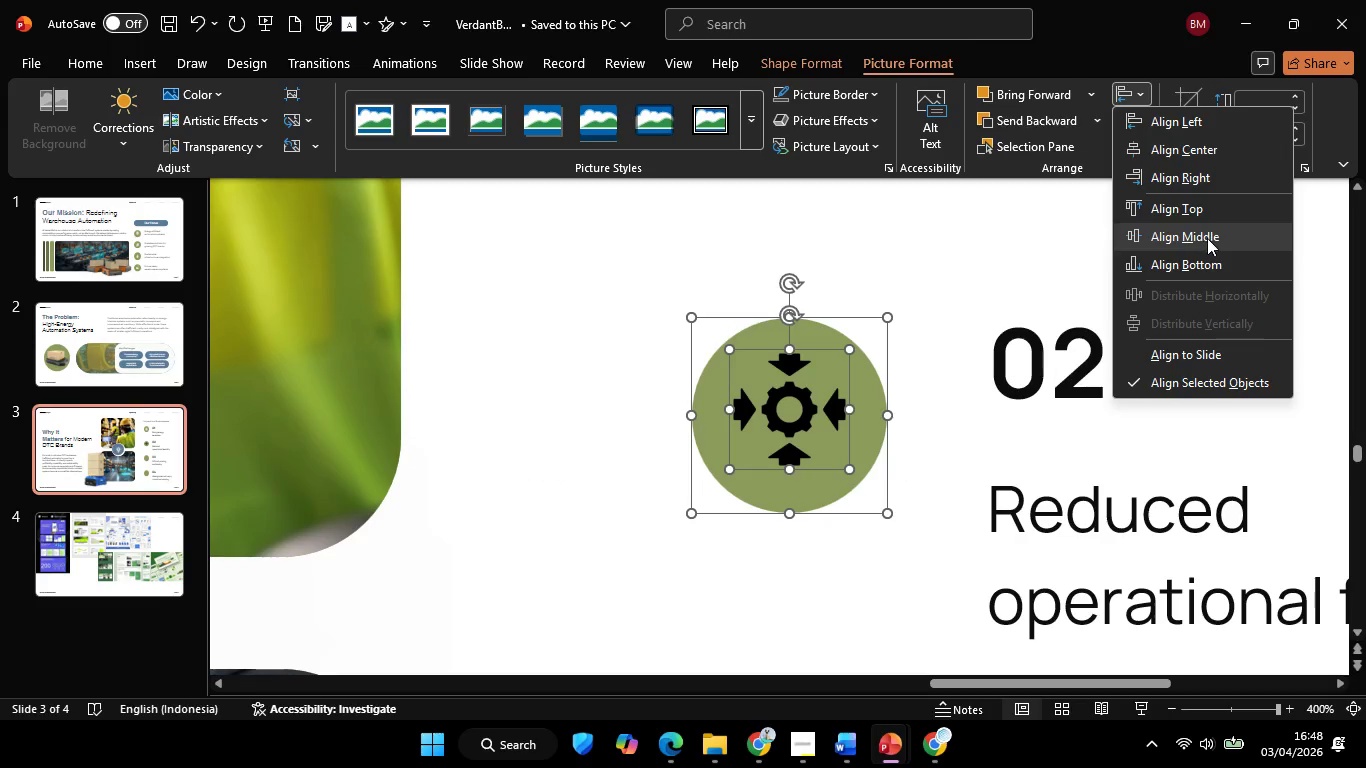 
left_click([1207, 238])
 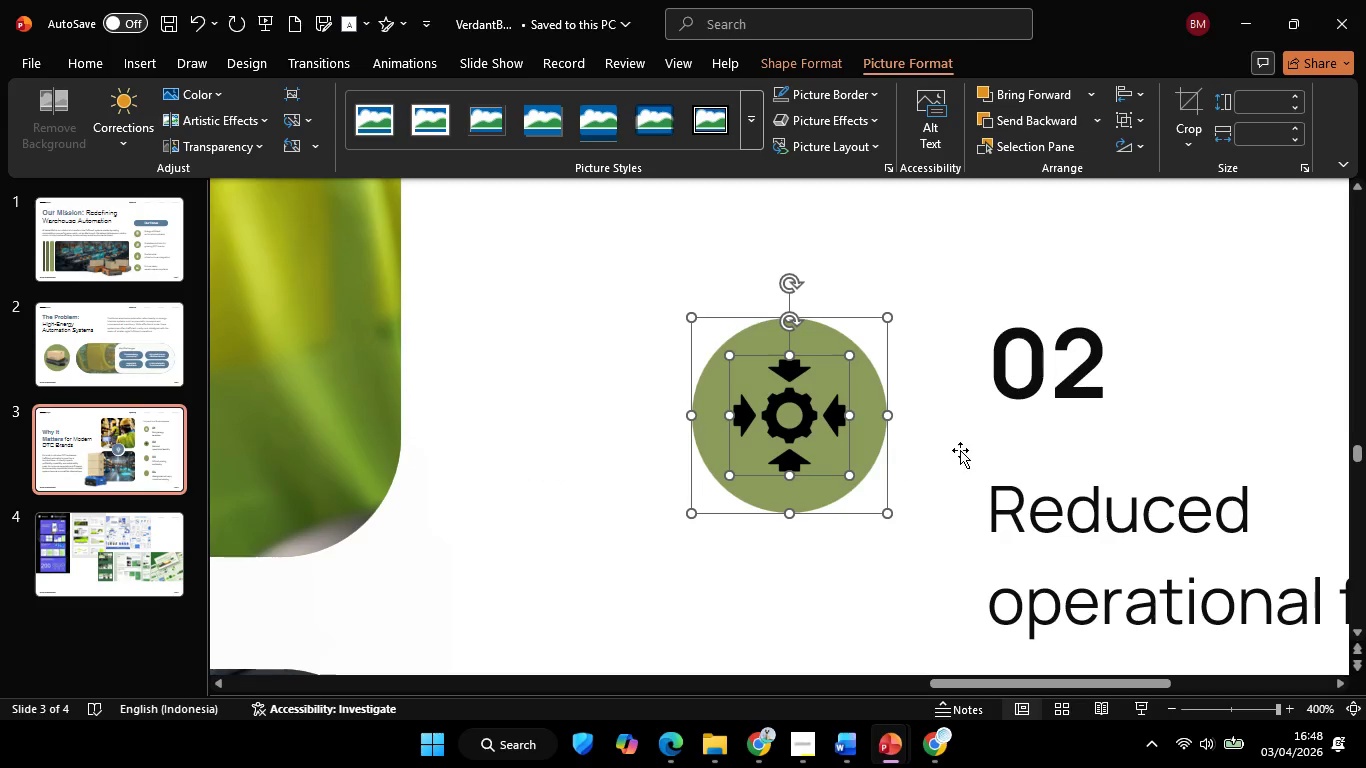 
hold_key(key=ShiftLeft, duration=1.08)
 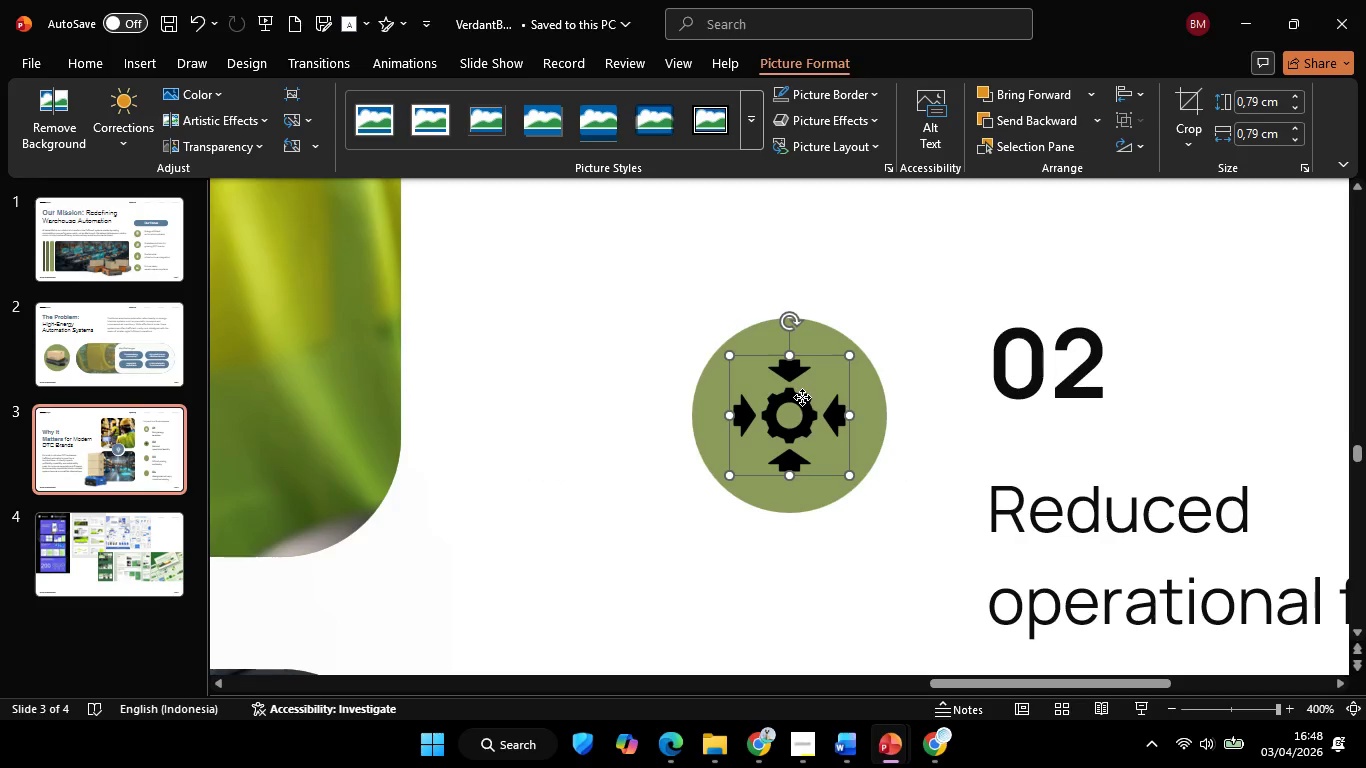 
right_click([802, 397])
 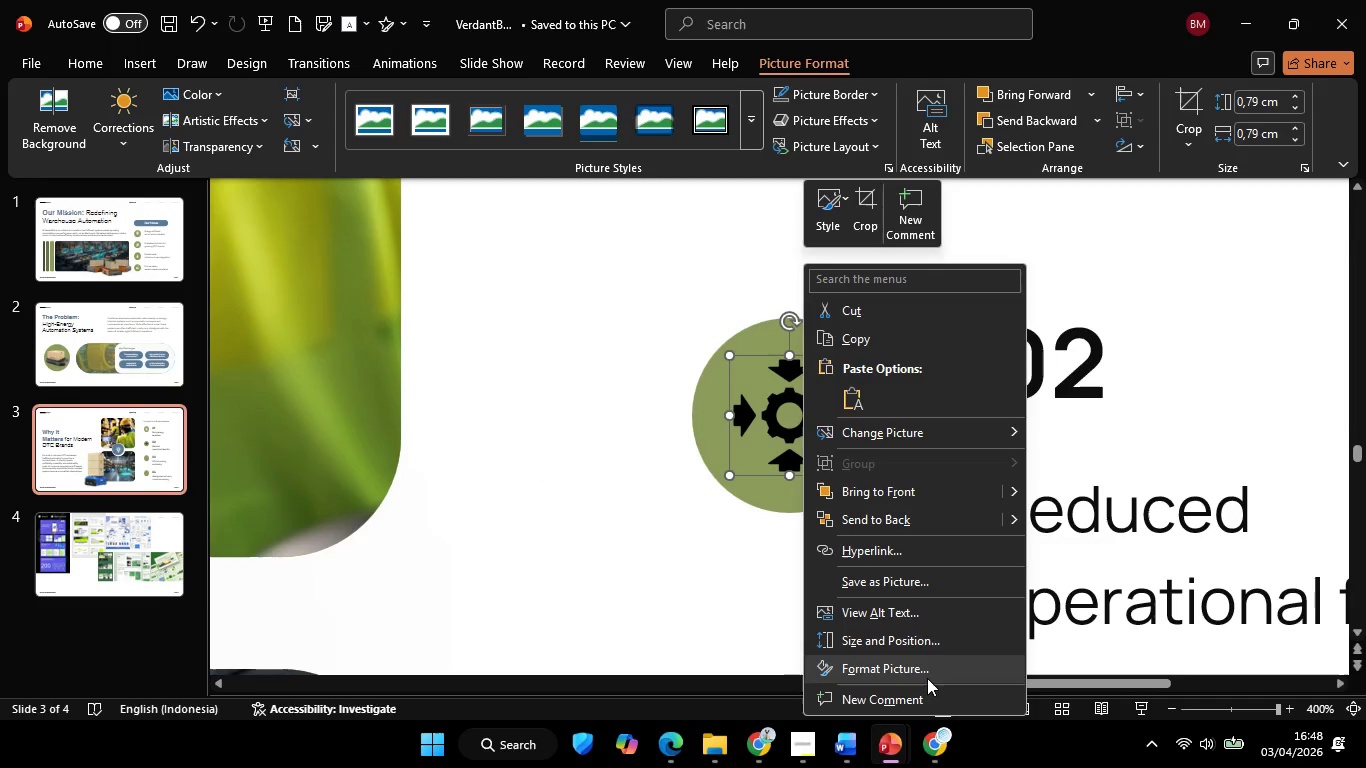 
left_click([927, 676])
 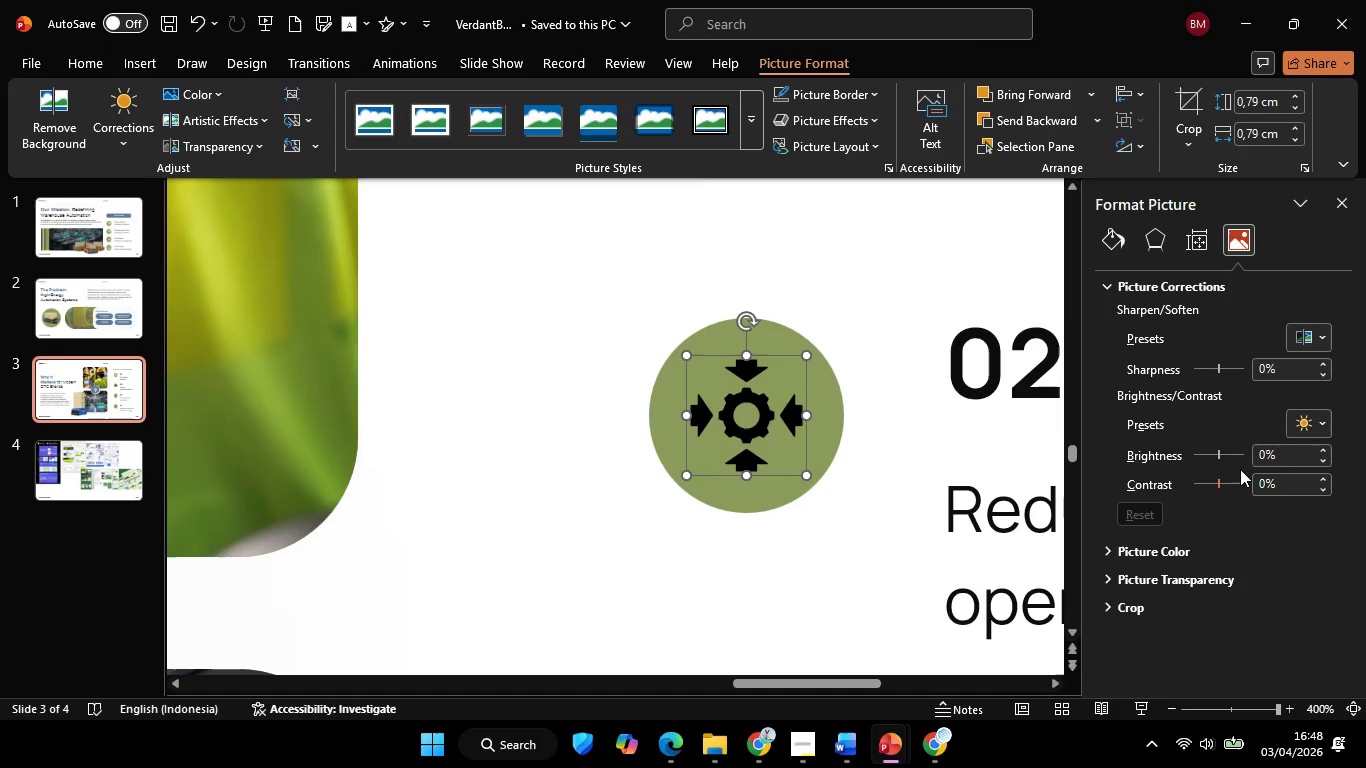 
left_click_drag(start_coordinate=[1221, 456], to_coordinate=[1344, 456])
 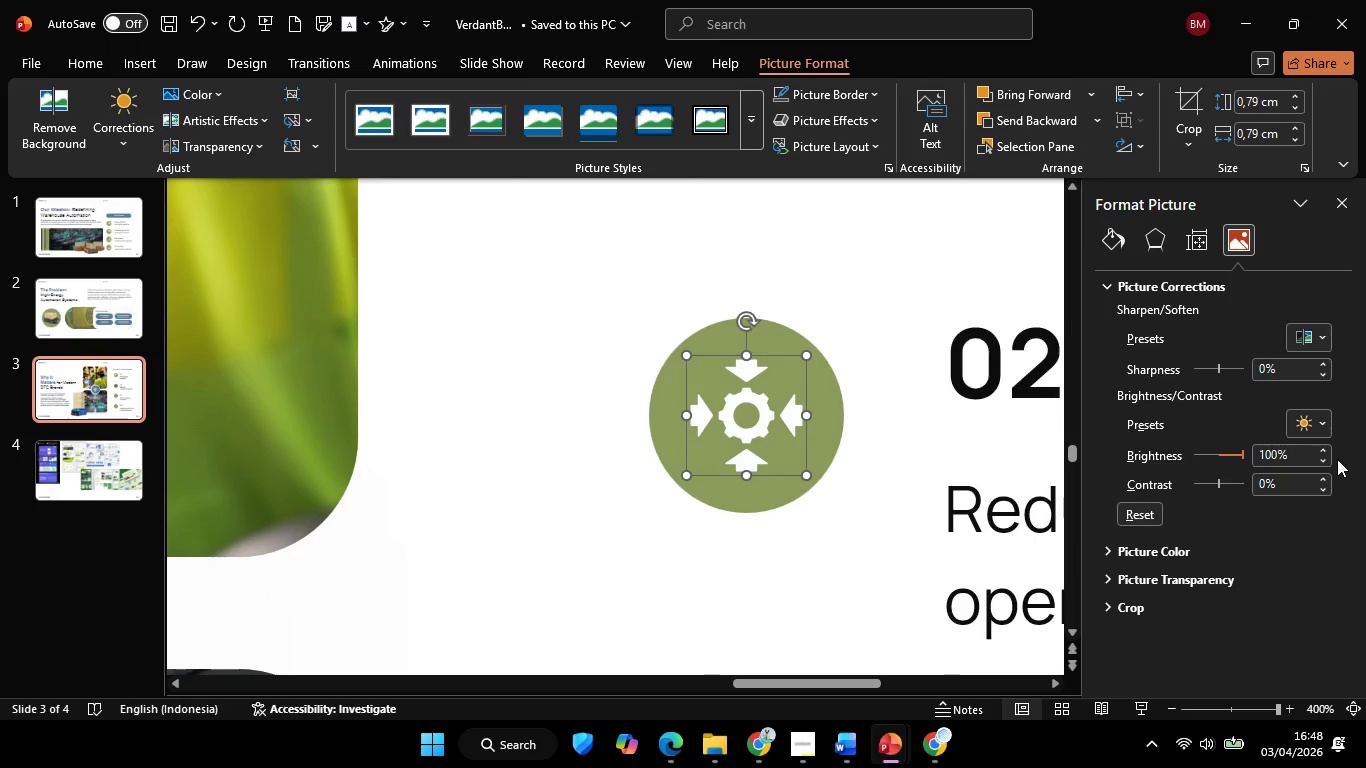 
hold_key(key=ControlLeft, duration=1.14)
scroll: coordinate [941, 471], scroll_direction: down, amount: 3.0
 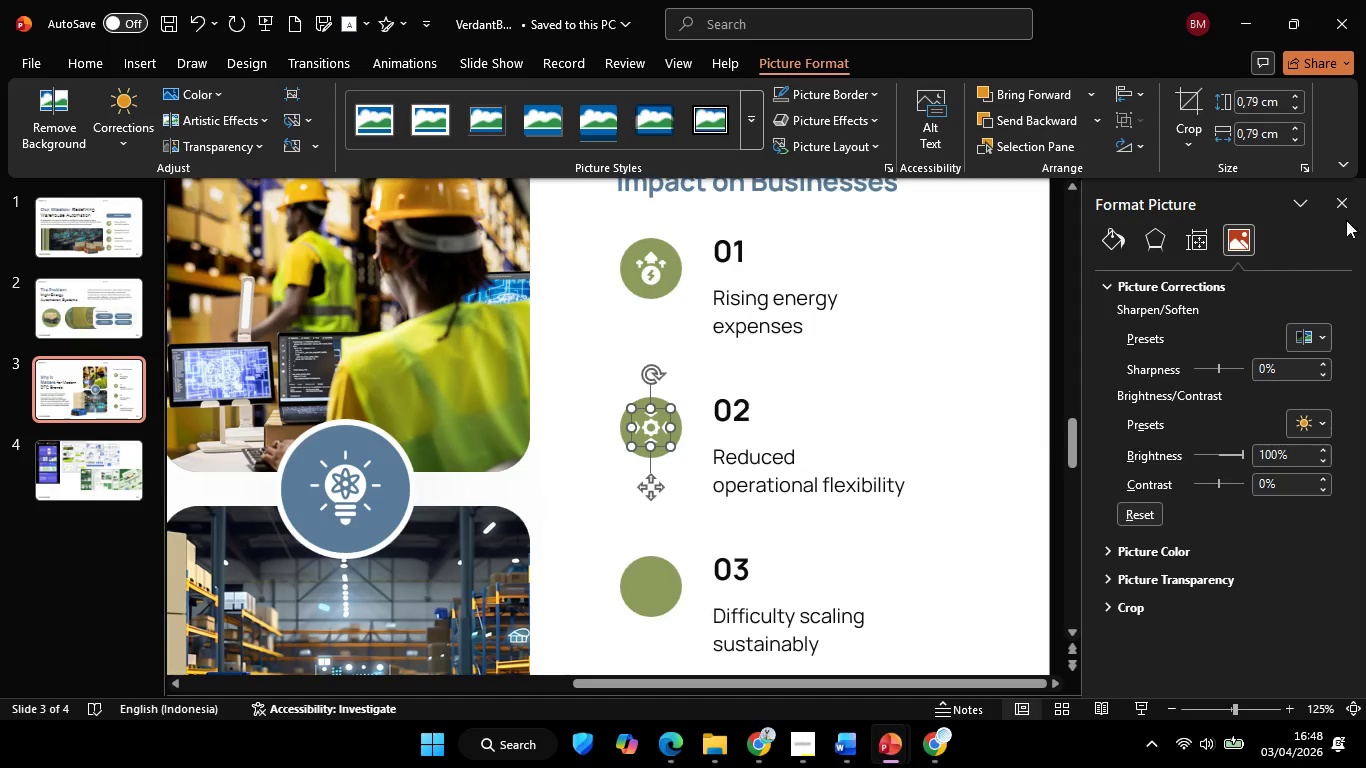 
left_click([1352, 203])
 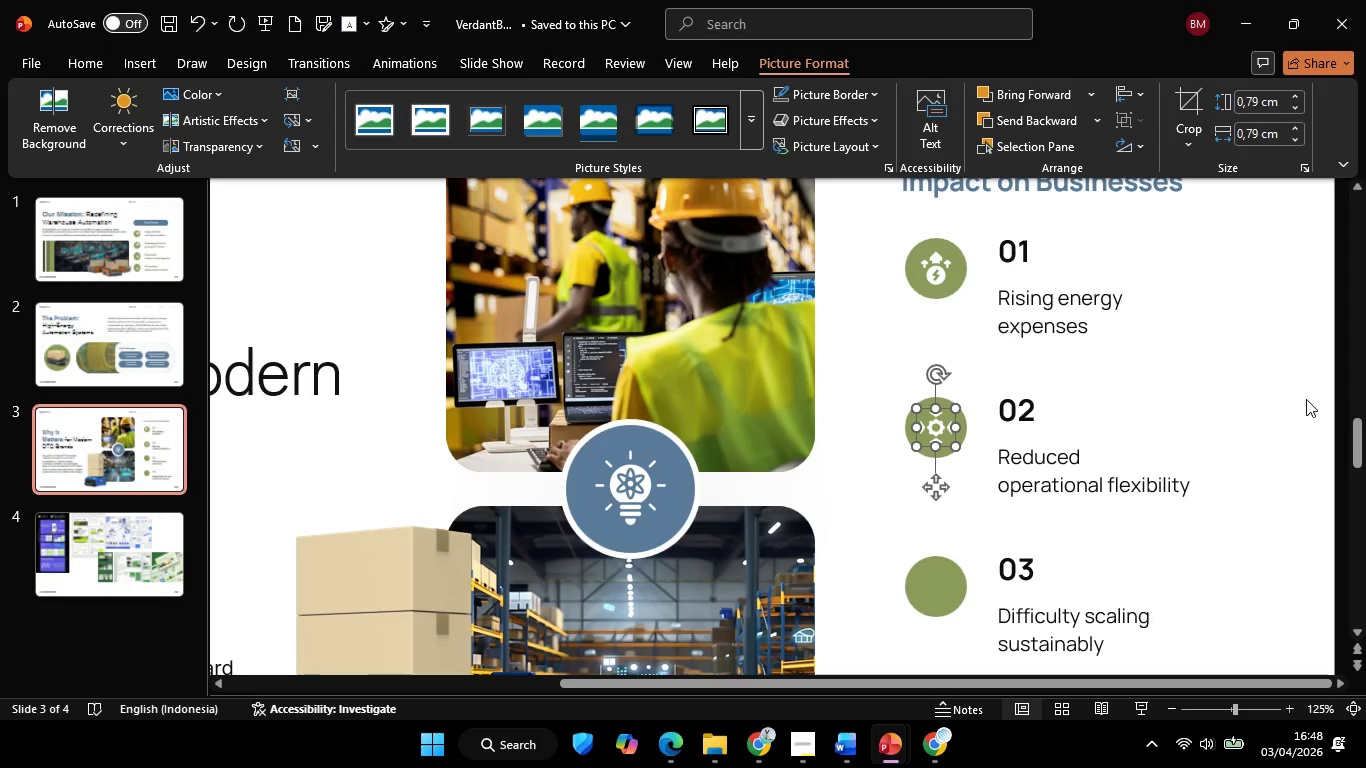 
left_click([1288, 413])
 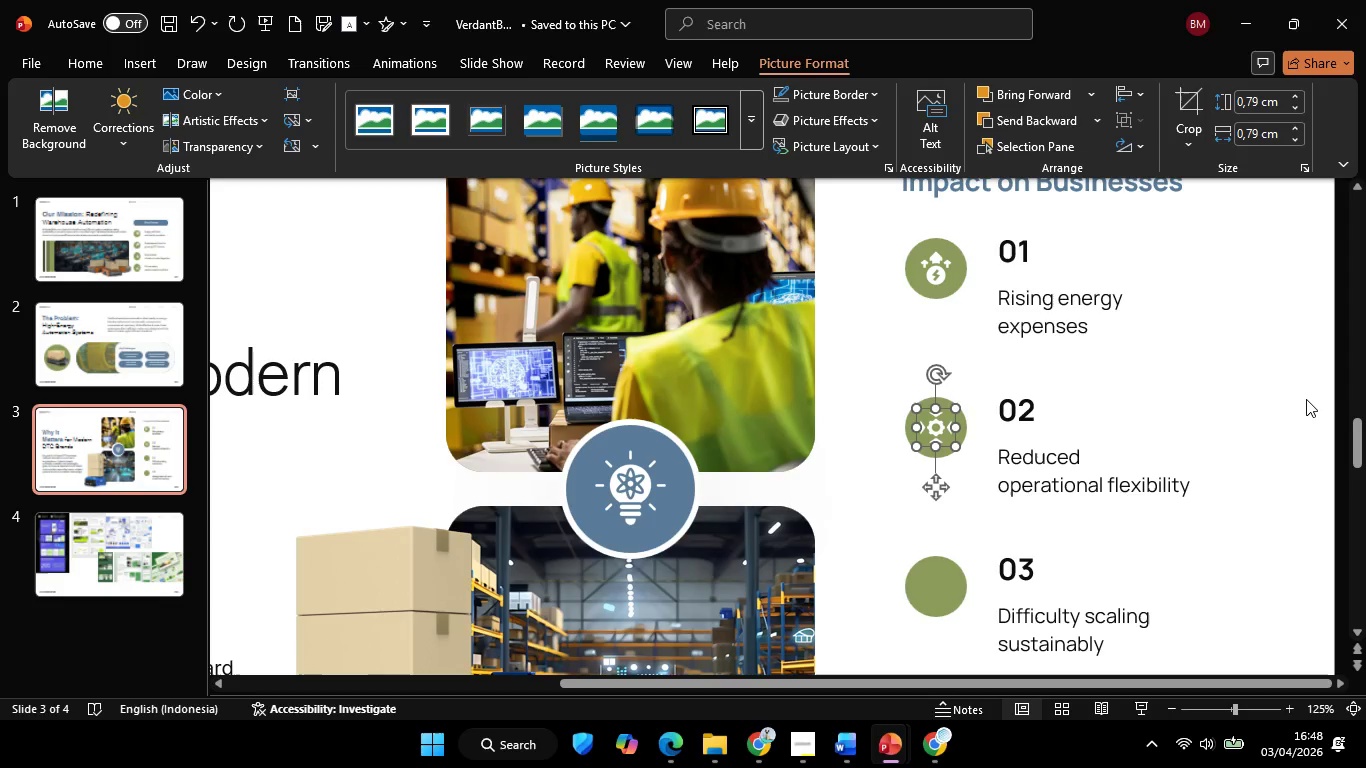 
hold_key(key=ControlLeft, duration=0.75)
scroll: coordinate [1265, 419], scroll_direction: down, amount: 1.0
 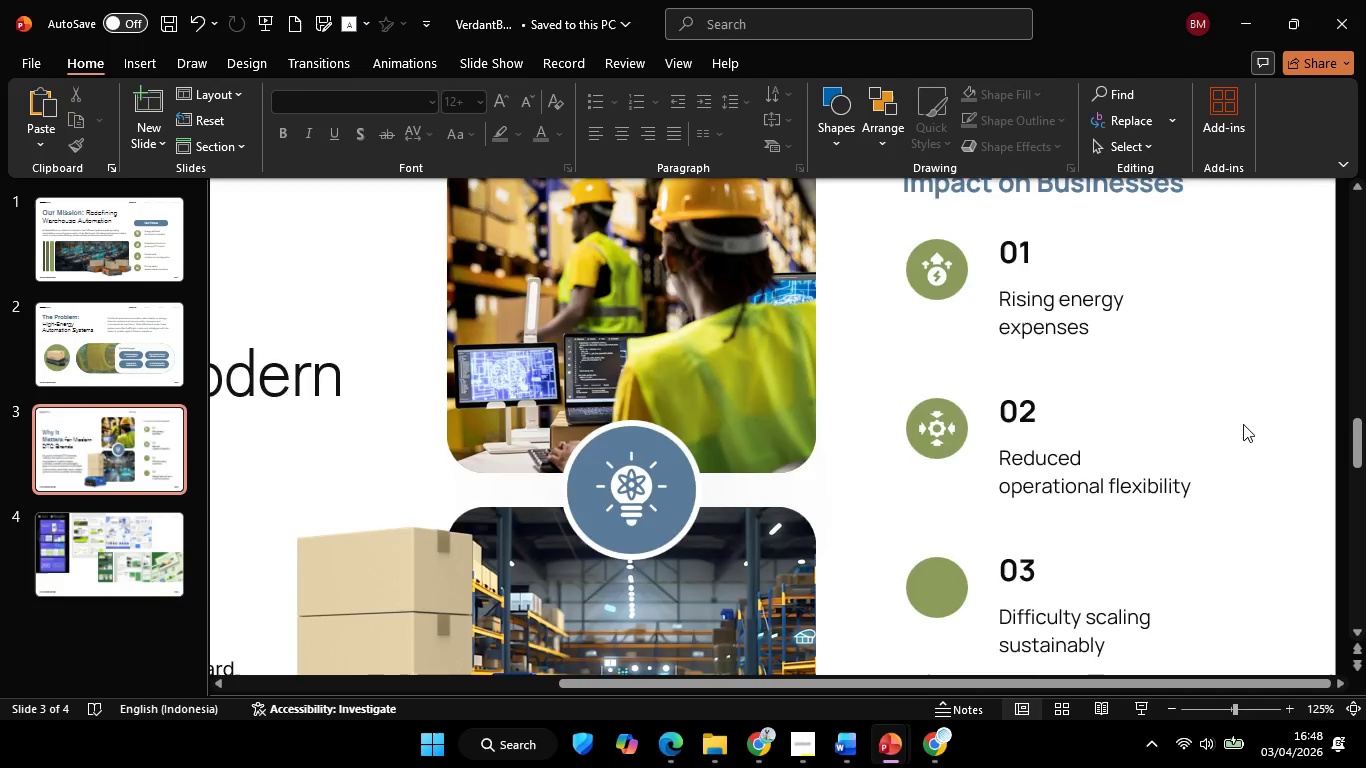 
scroll: coordinate [1193, 451], scroll_direction: none, amount: 0.0
 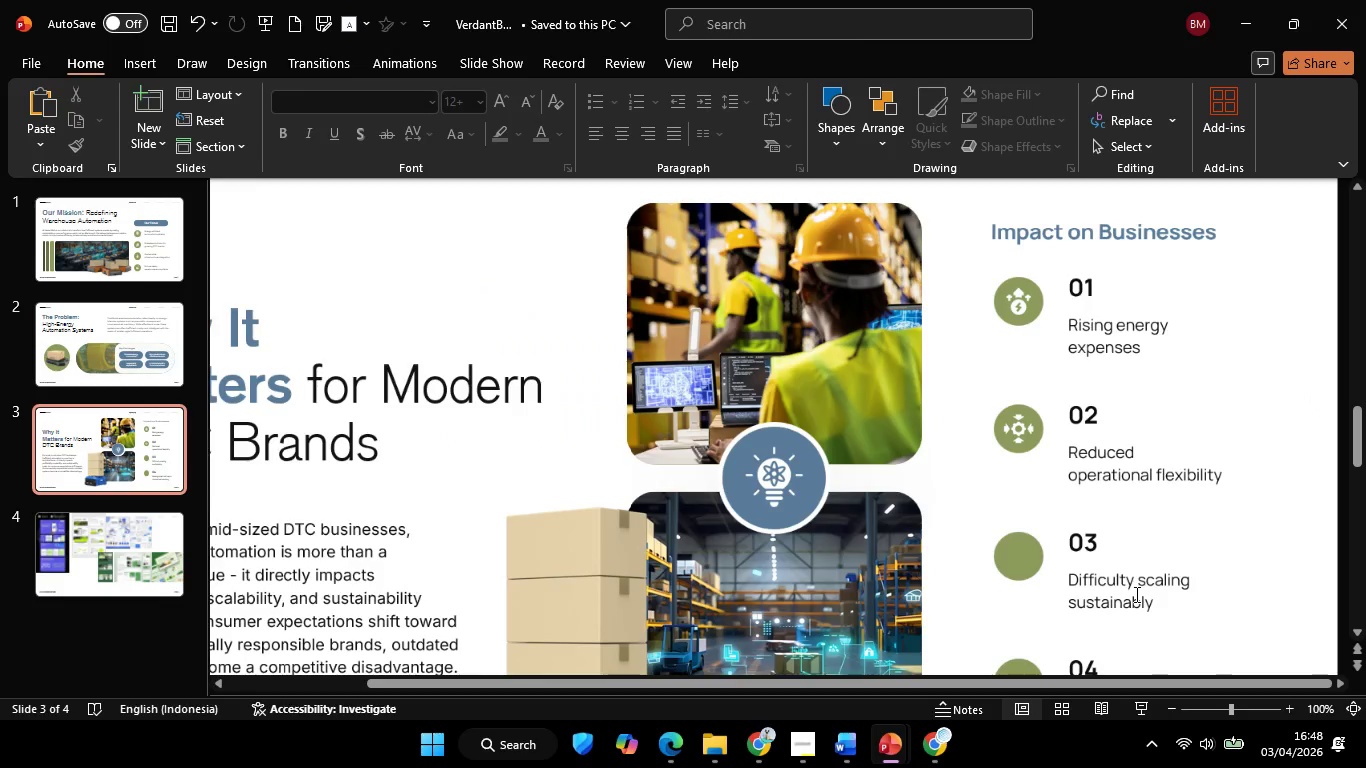 
left_click([1134, 592])
 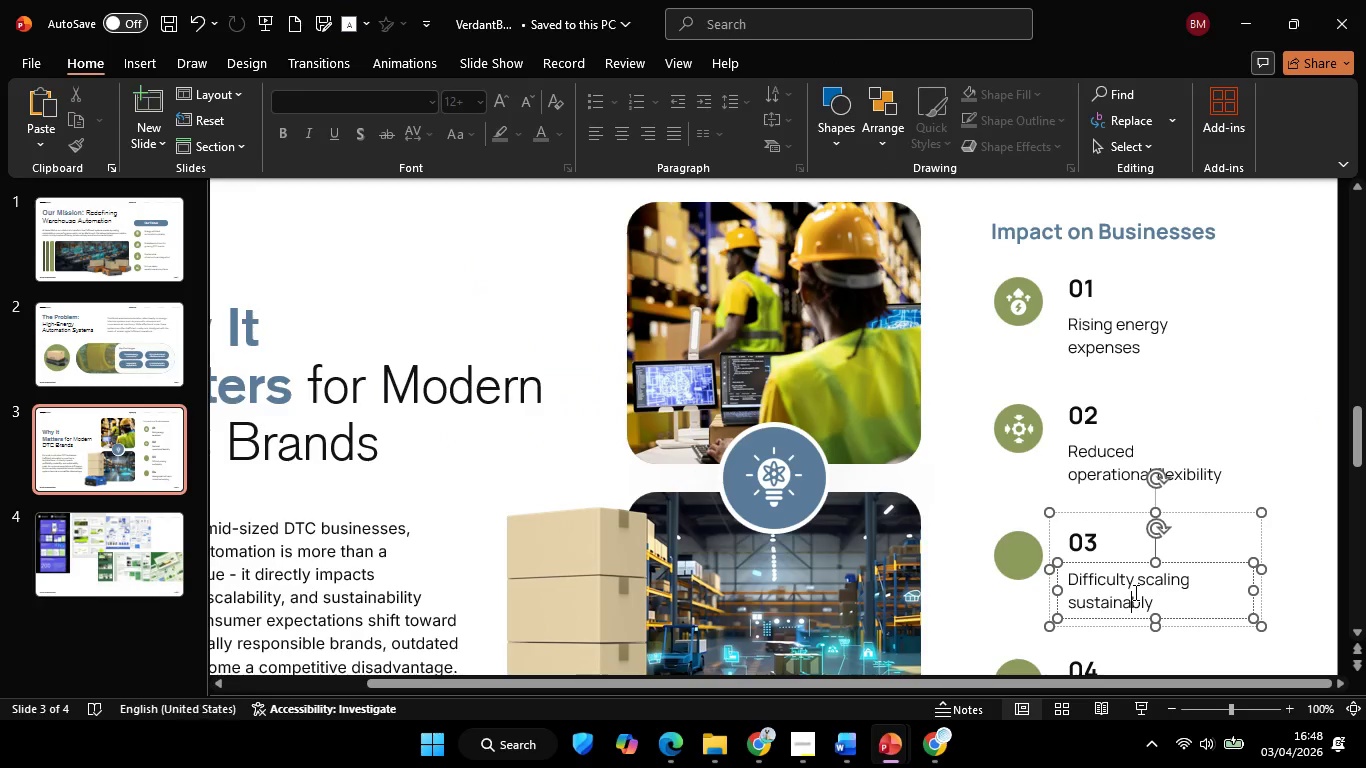 
key(Control+A)
 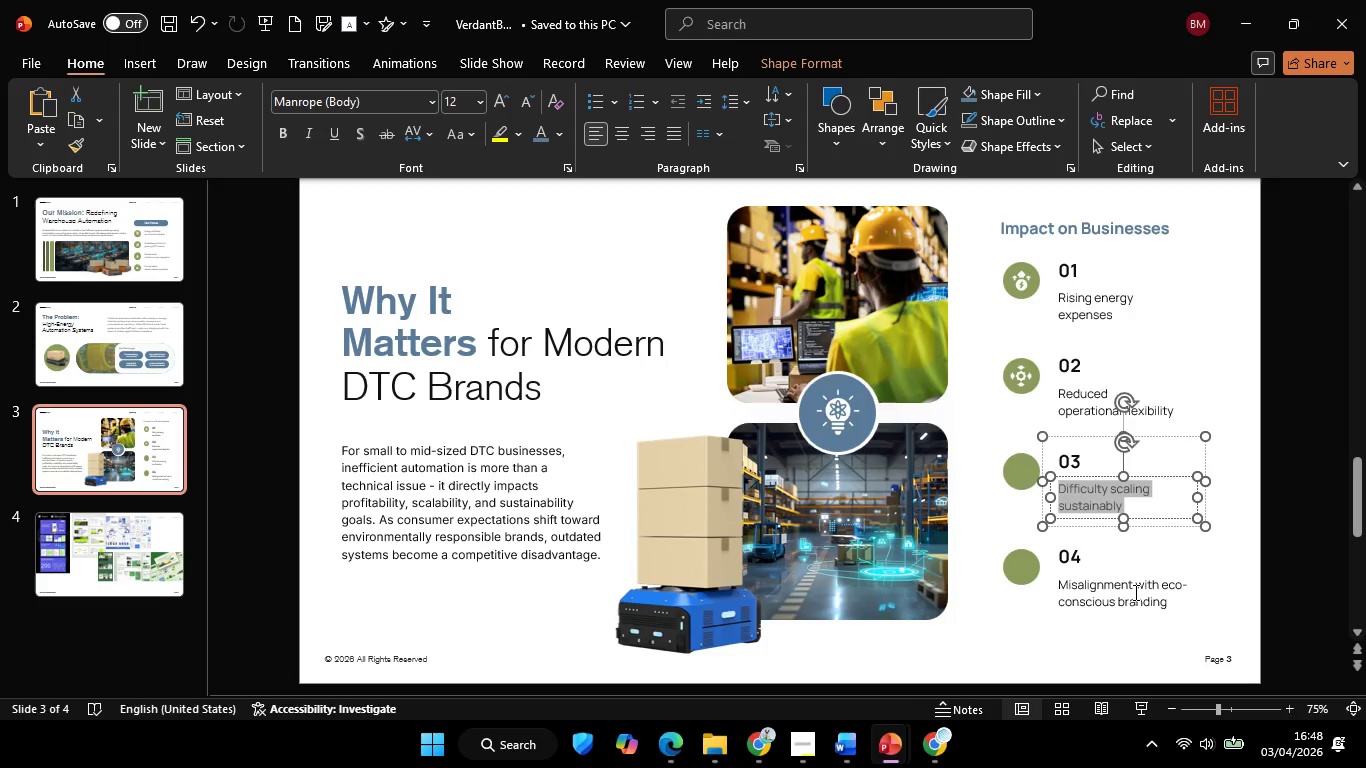 
scroll: coordinate [1134, 592], scroll_direction: down, amount: 1.0
 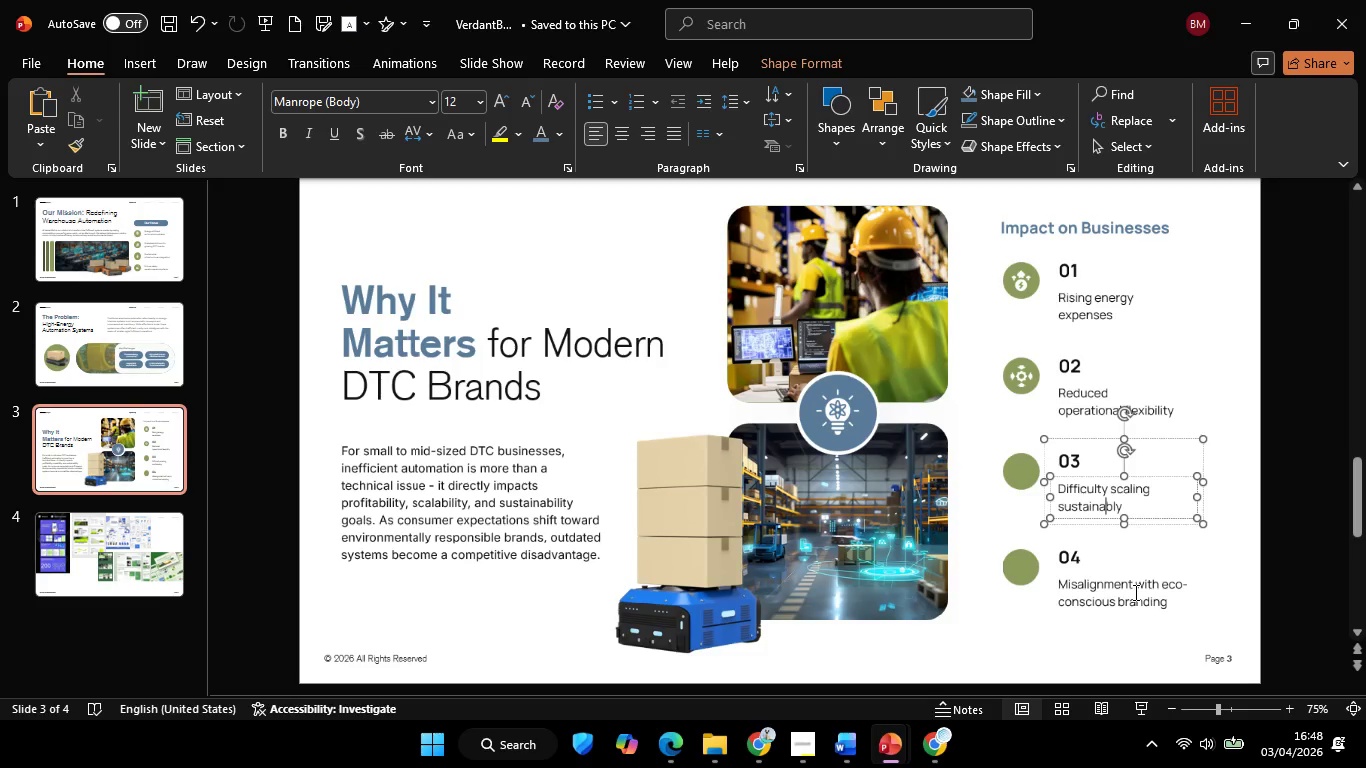 
key(Control+C)
 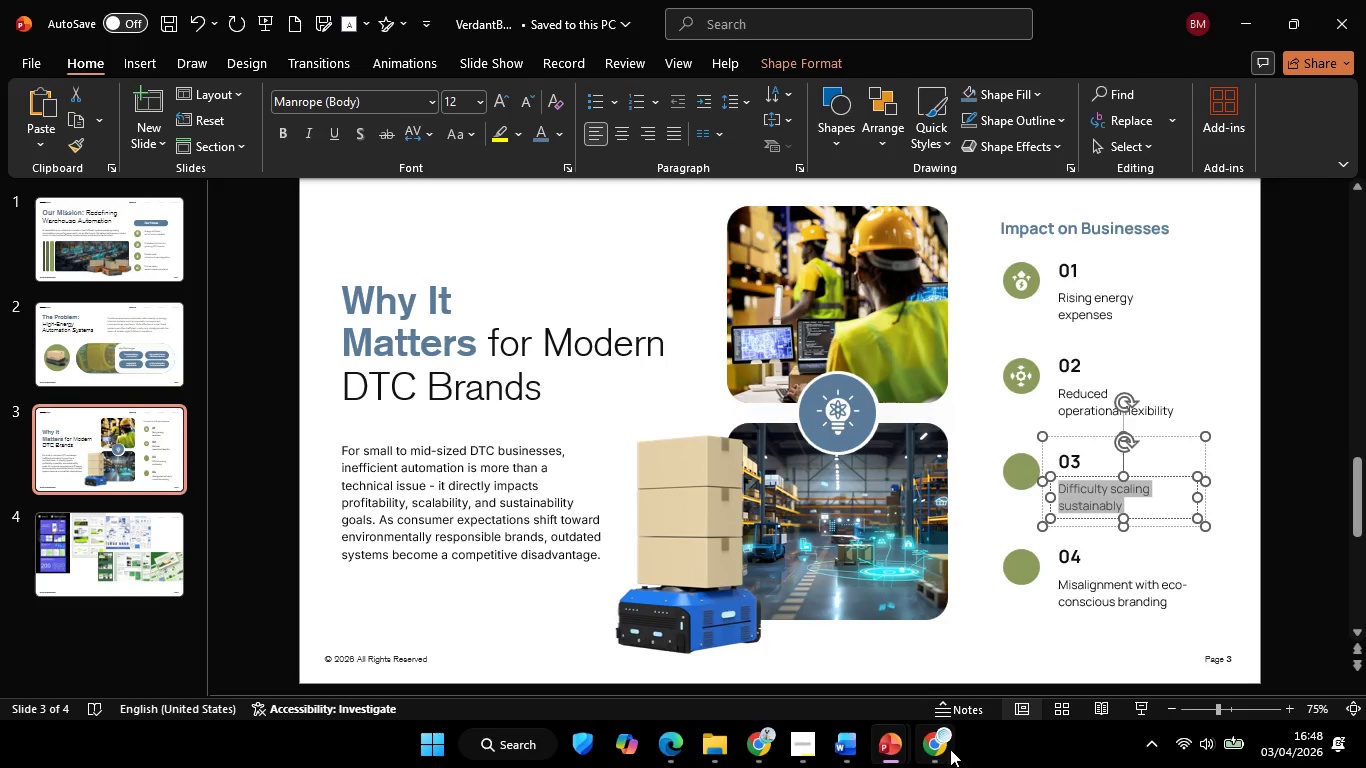 
left_click([947, 745])
 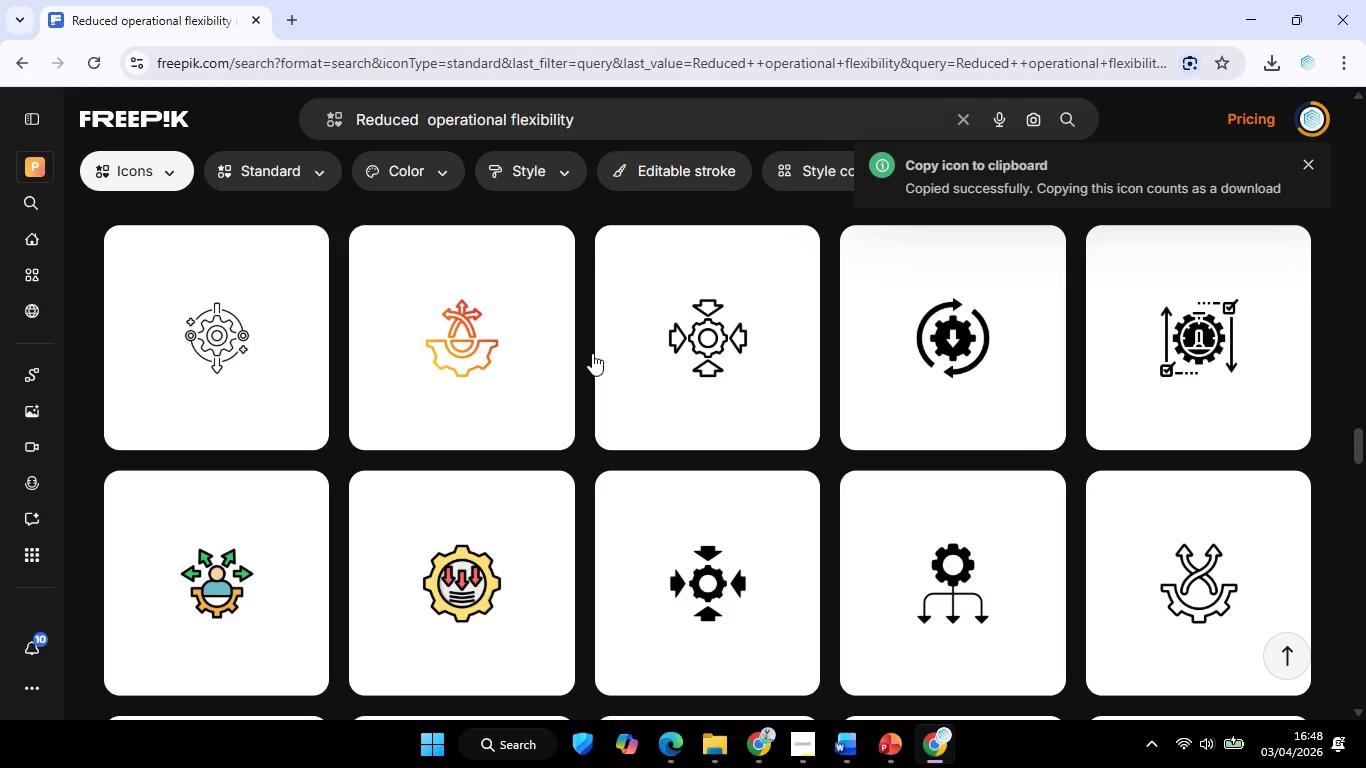 
left_click_drag(start_coordinate=[567, 128], to_coordinate=[573, 106])
 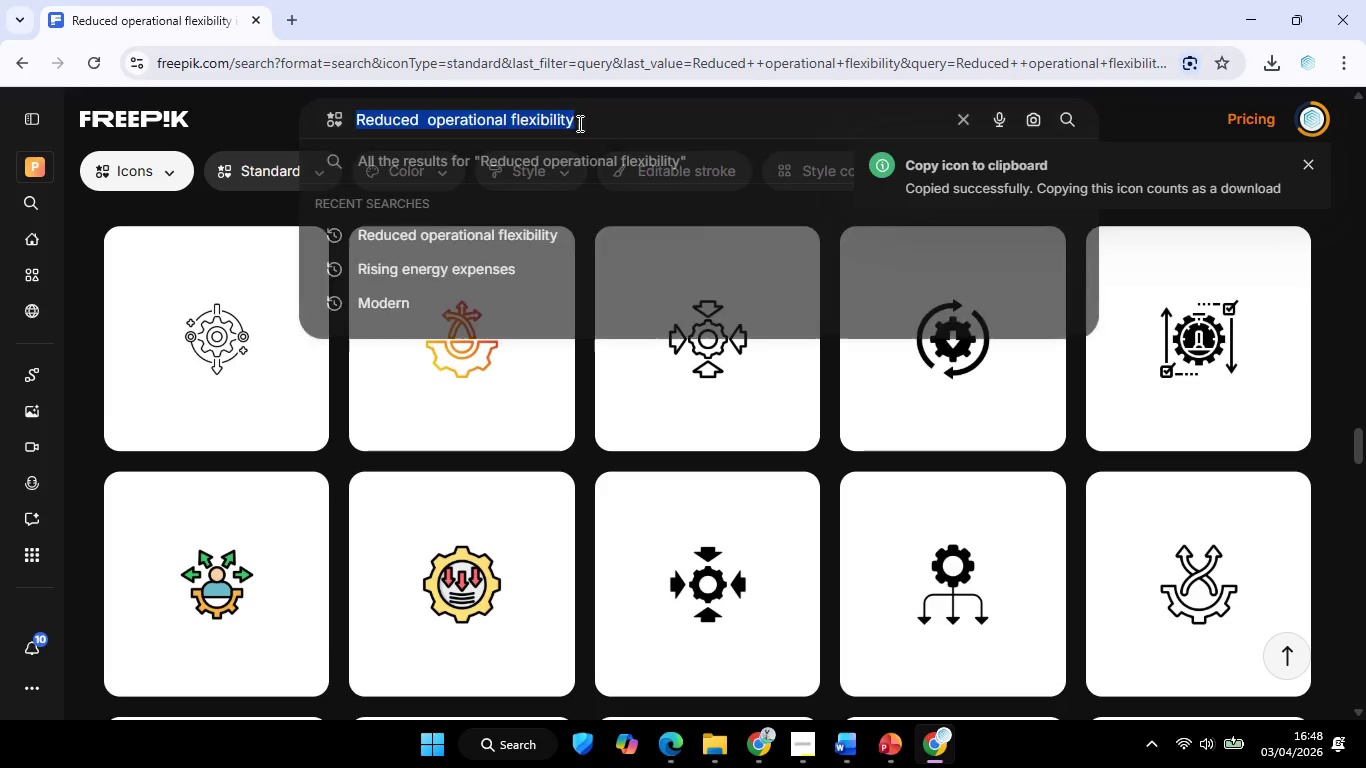 
key(Control+ControlLeft)
 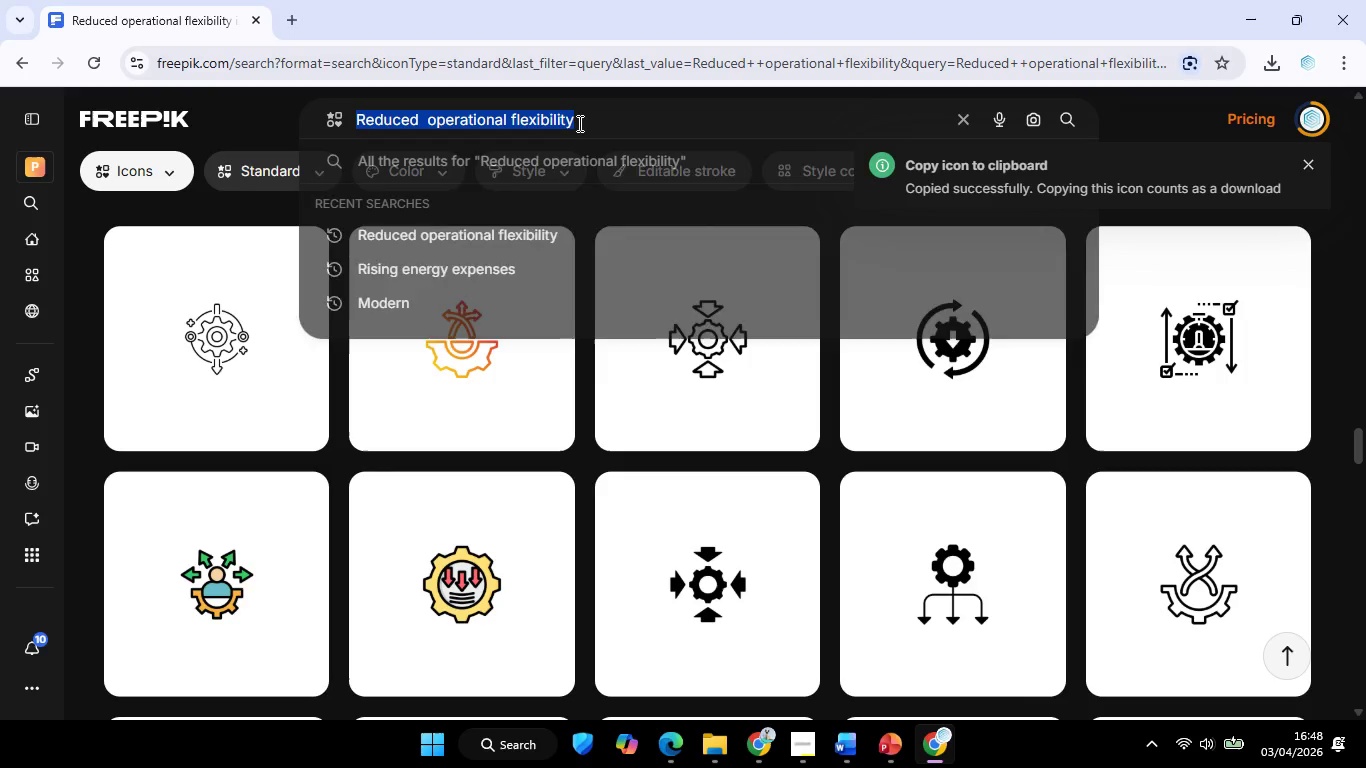 
key(Control+A)
 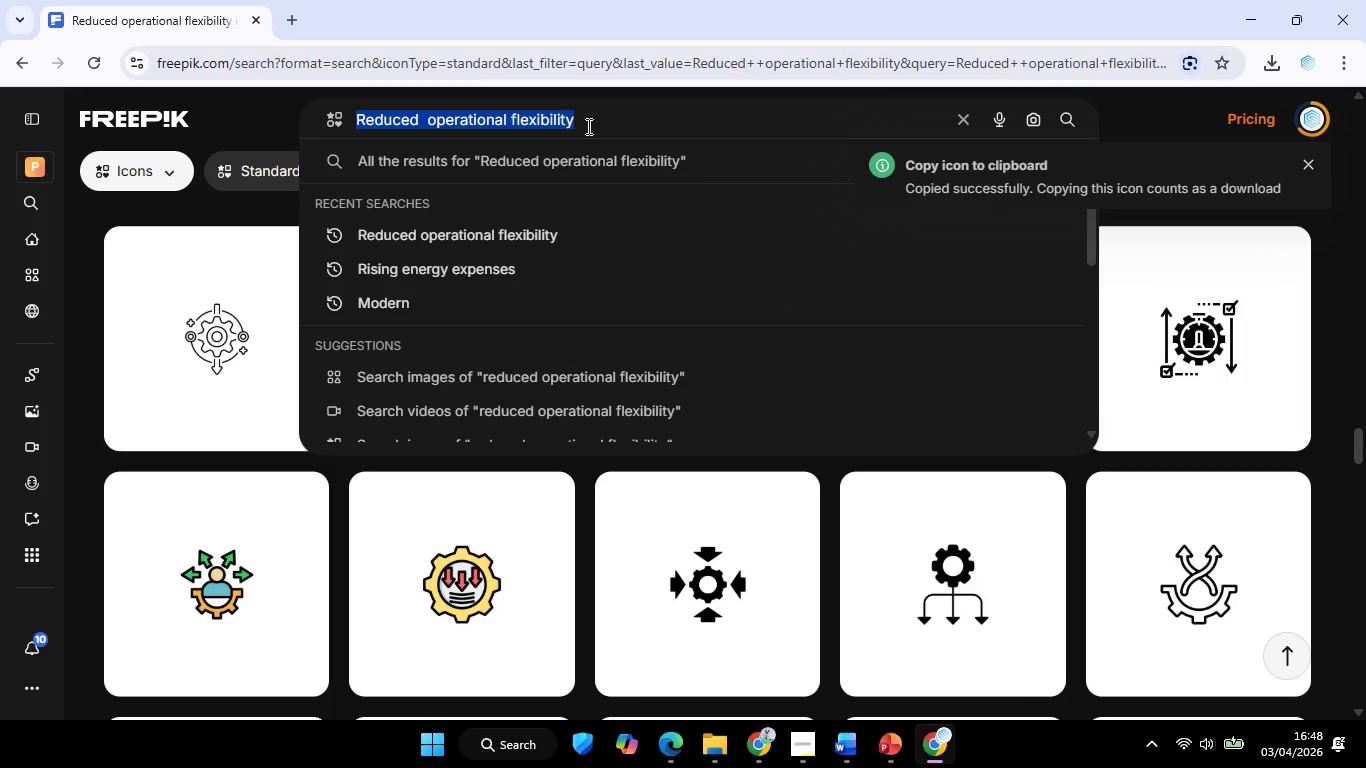 
key(Control+V)
 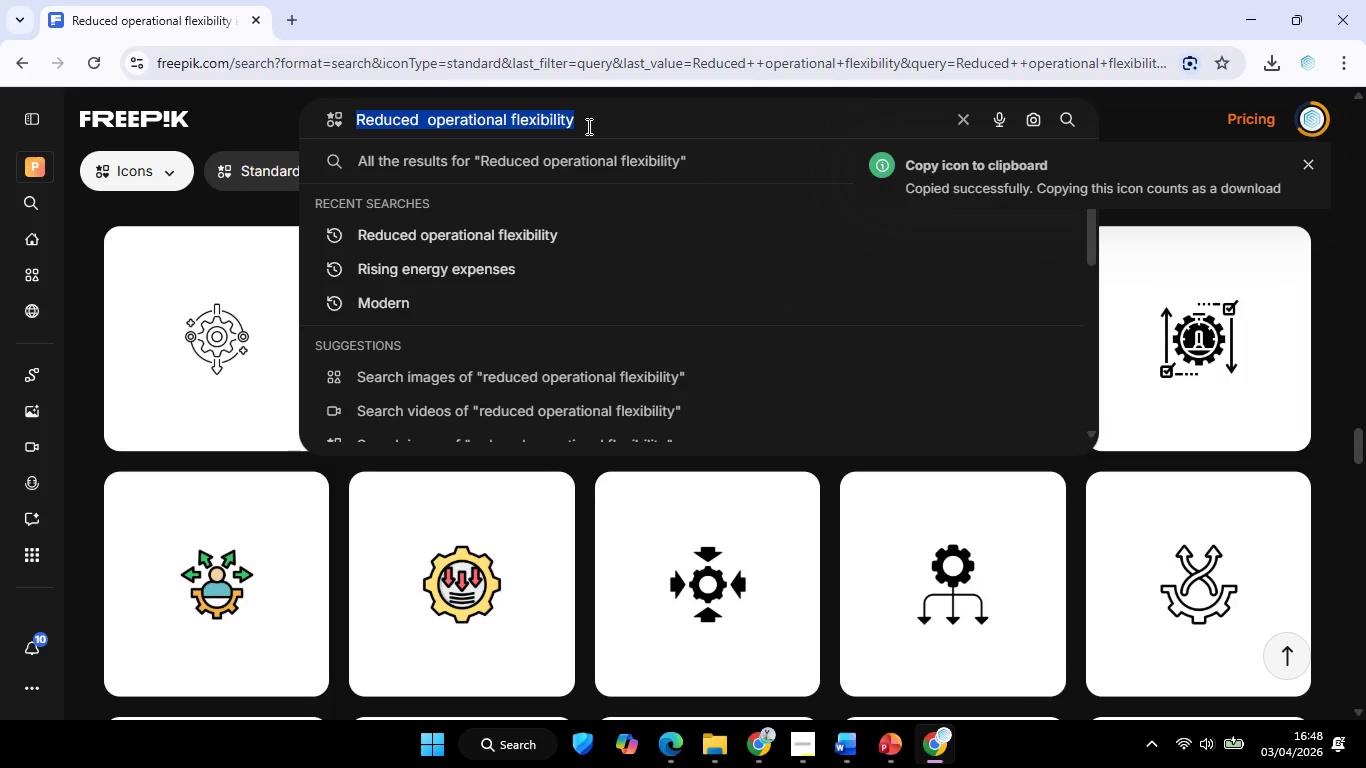 
key(Enter)
 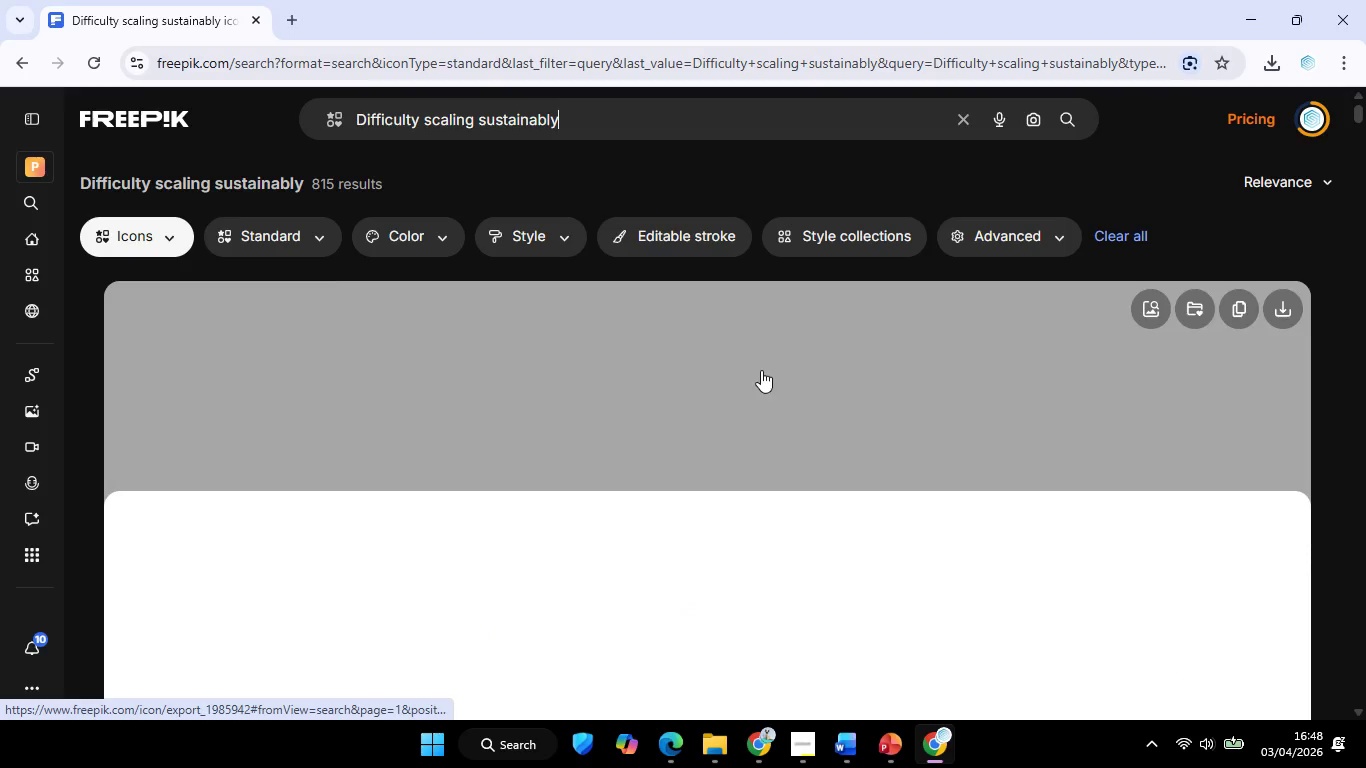 
scroll: coordinate [620, 501], scroll_direction: down, amount: 9.0
 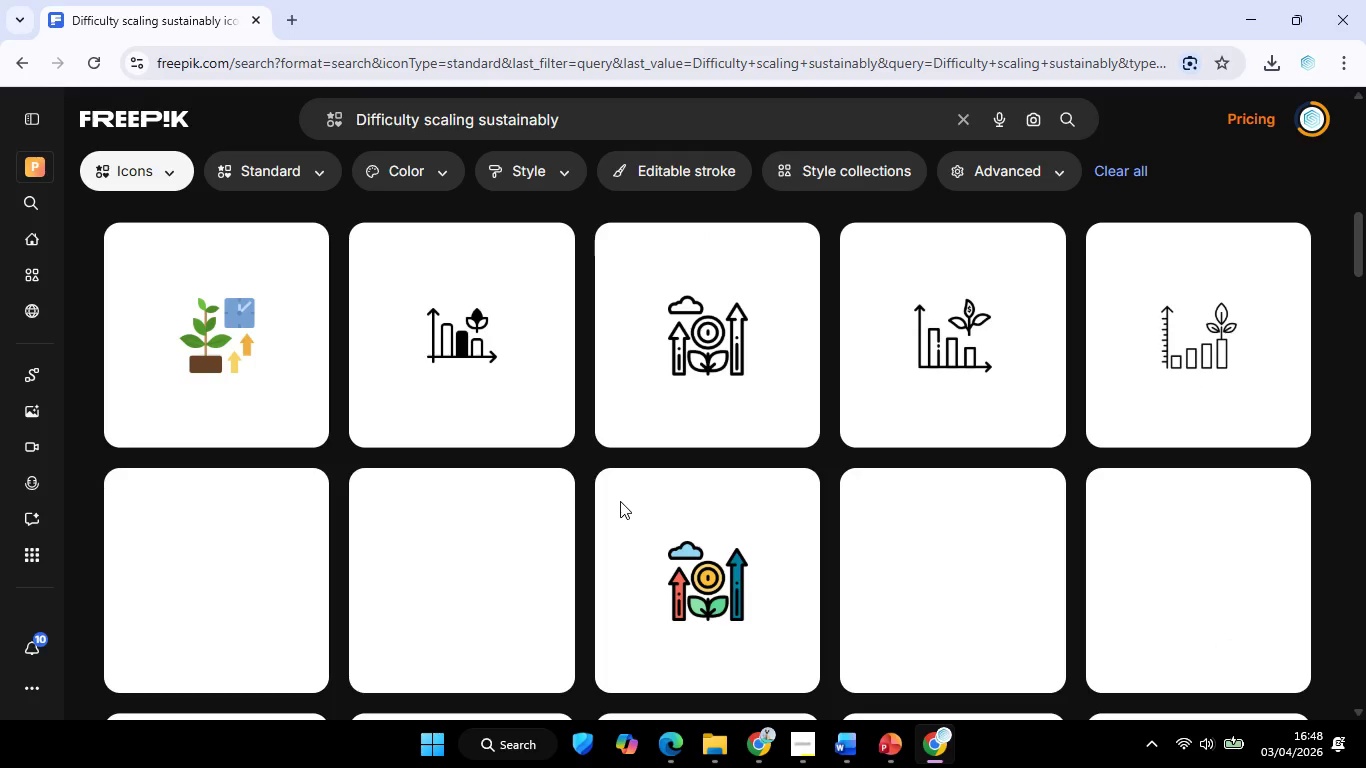 
scroll: coordinate [620, 501], scroll_direction: up, amount: 1.0
 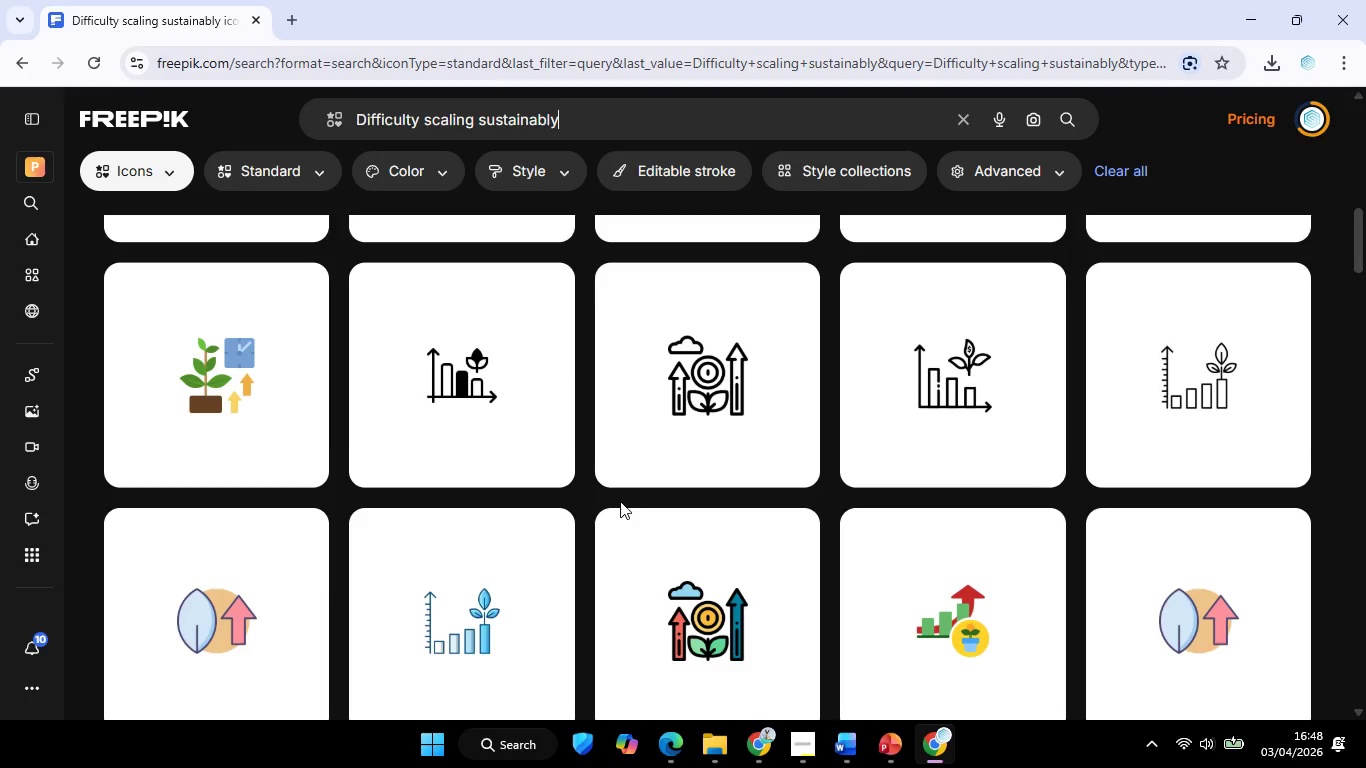 
scroll: coordinate [620, 501], scroll_direction: down, amount: 2.0
 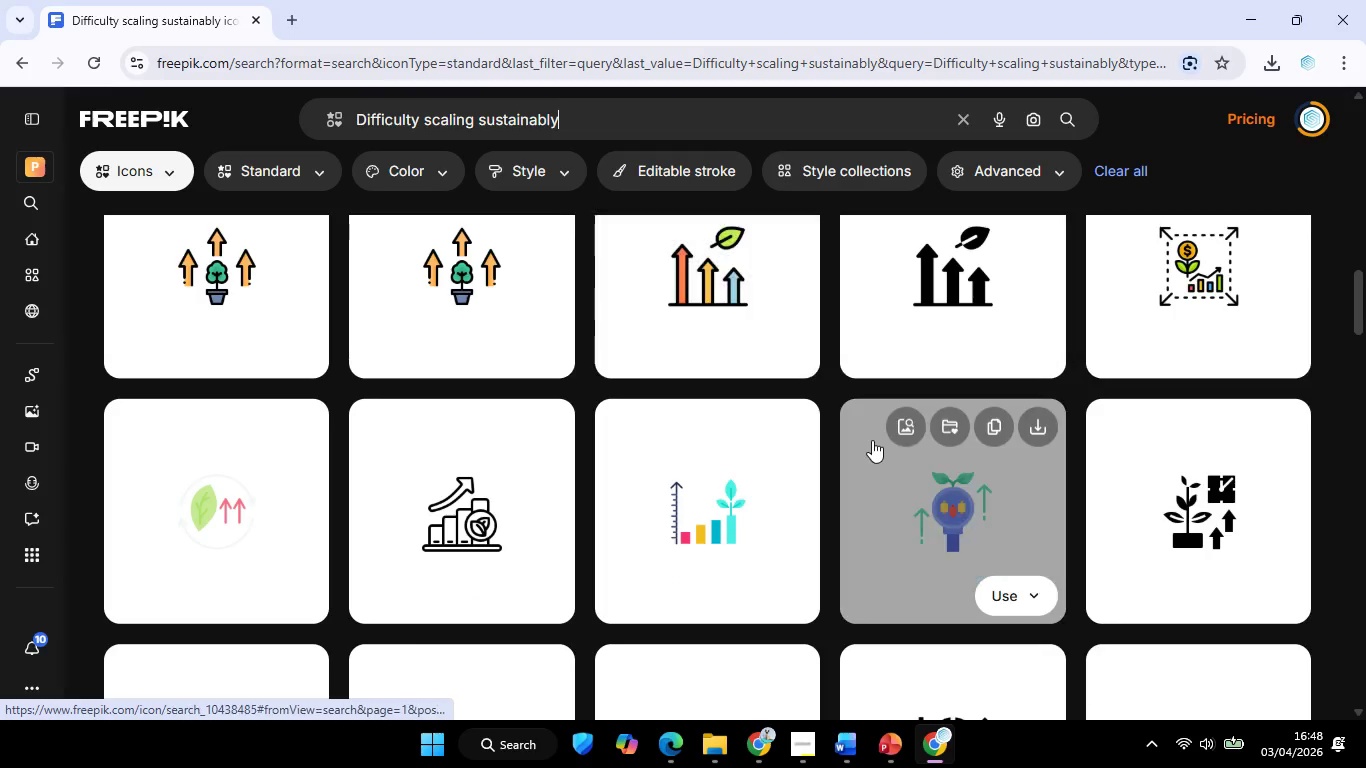 
scroll: coordinate [955, 419], scroll_direction: up, amount: 1.0
 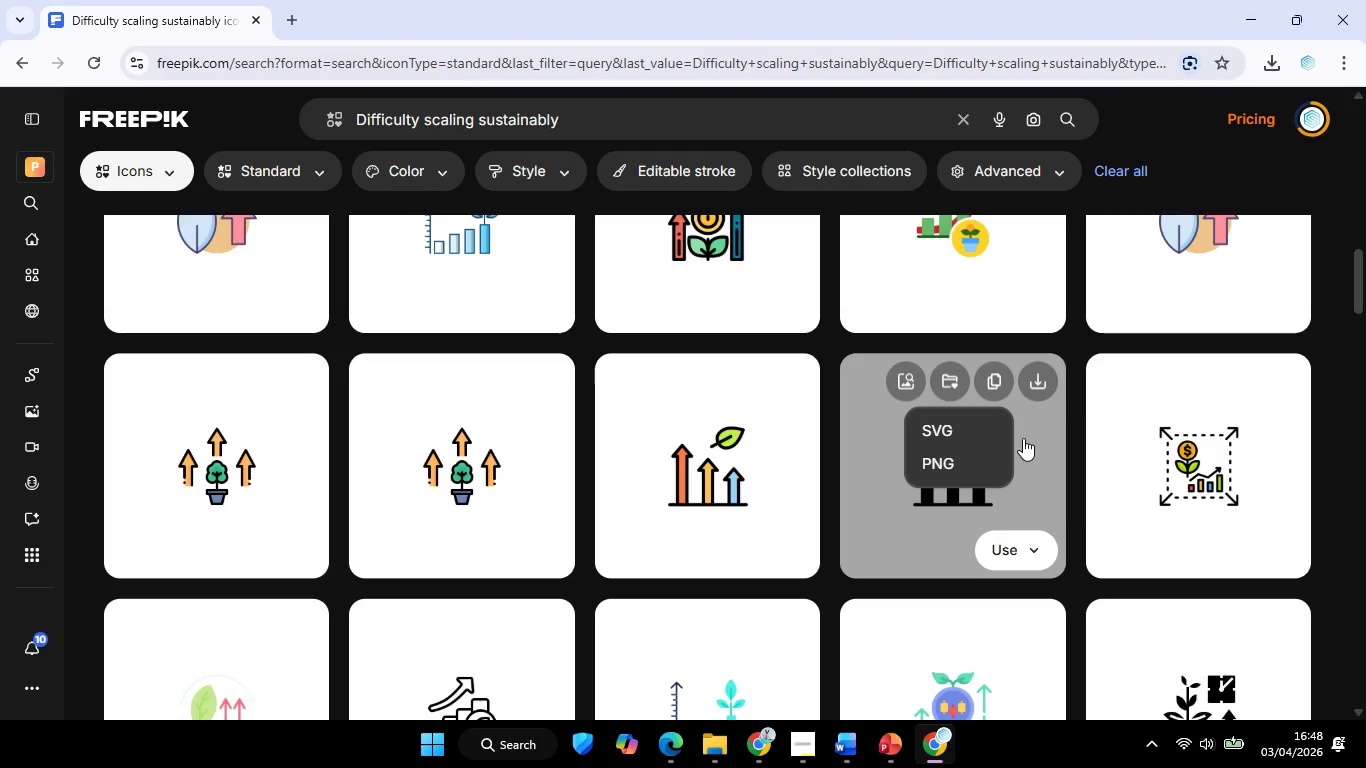 
left_click([978, 457])
 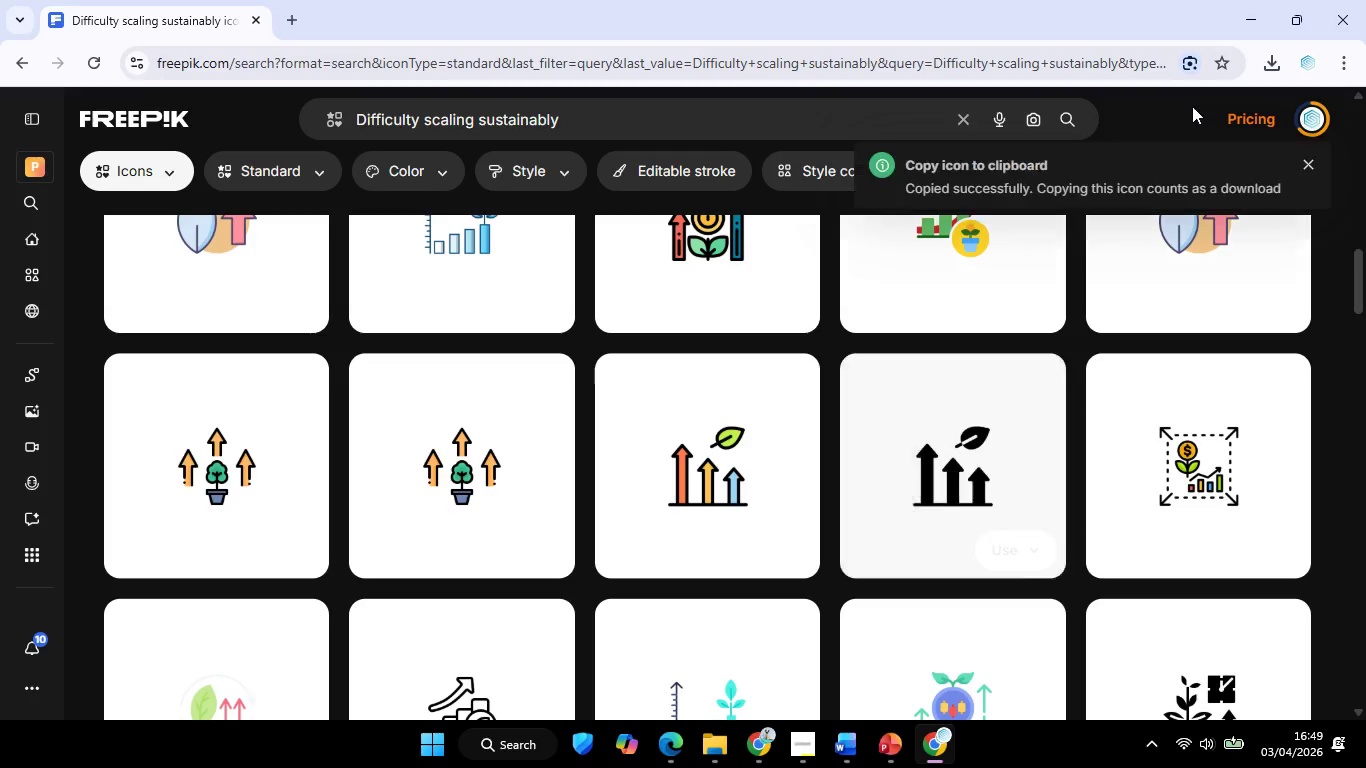 
left_click([1256, 14])
 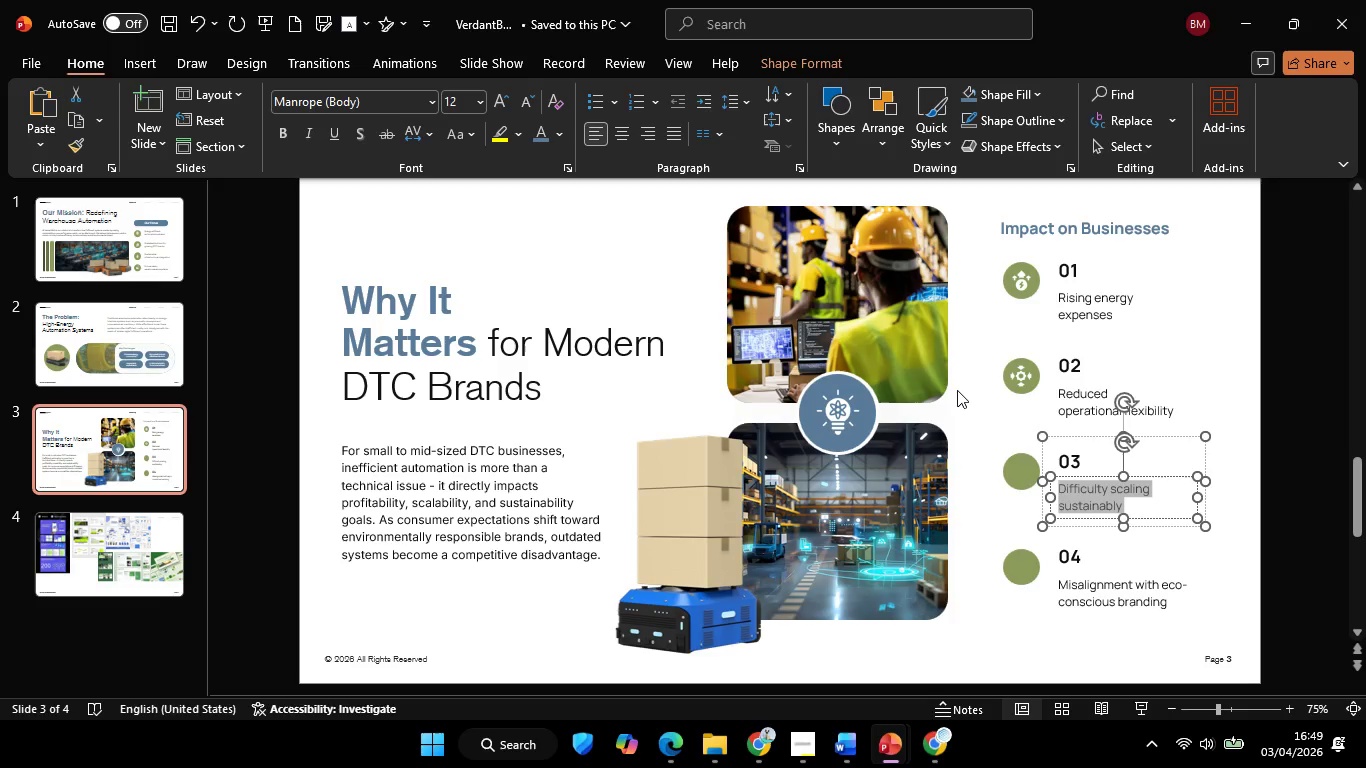 
left_click([1235, 364])
 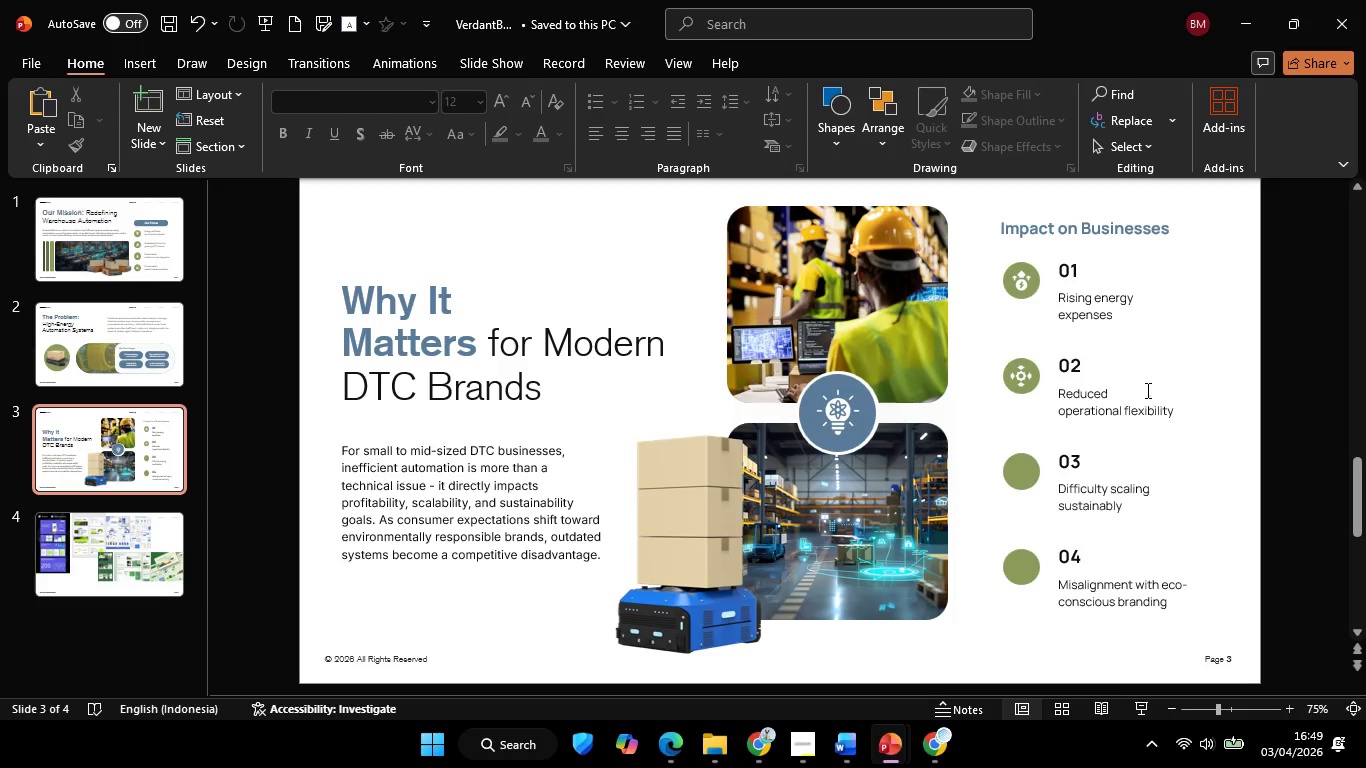 
key(Control+V)
 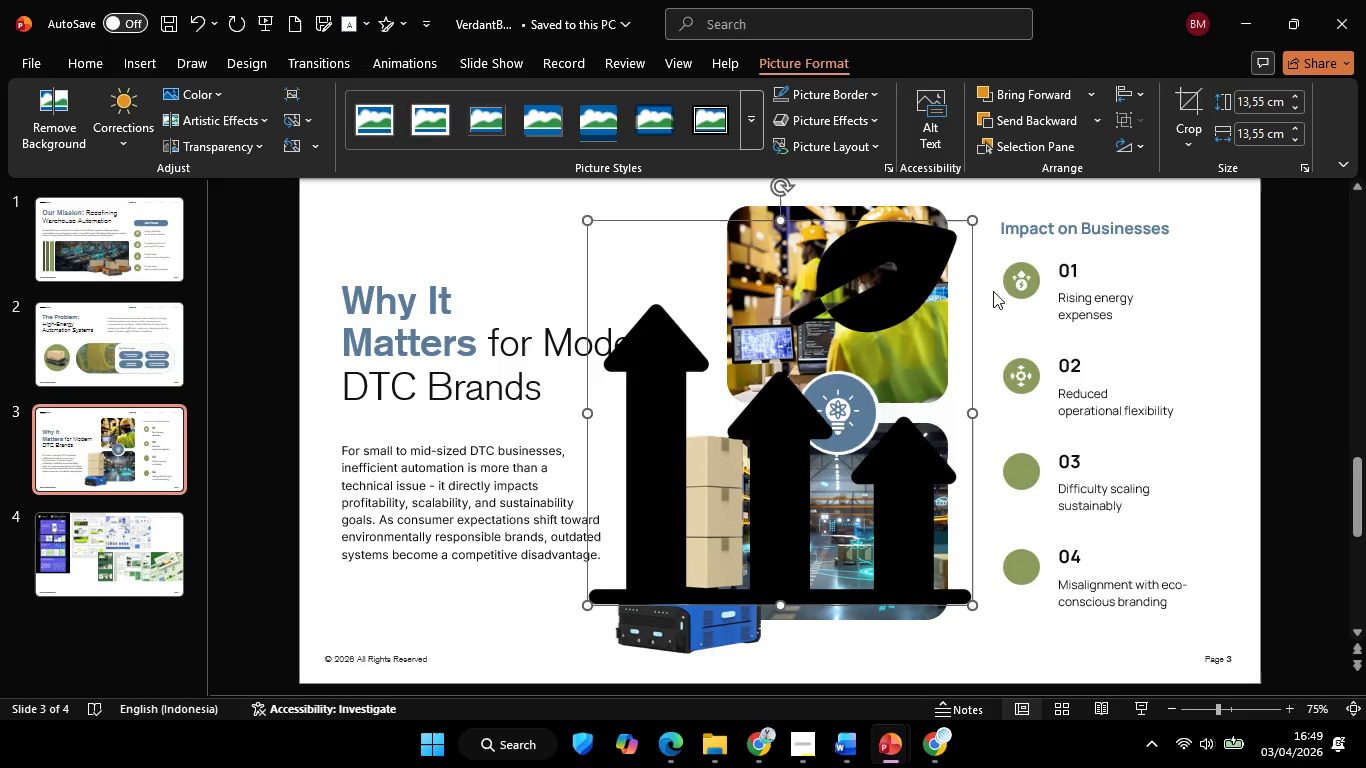 
hold_key(key=ShiftLeft, duration=1.39)
left_click_drag(start_coordinate=[972, 225], to_coordinate=[644, 547])
 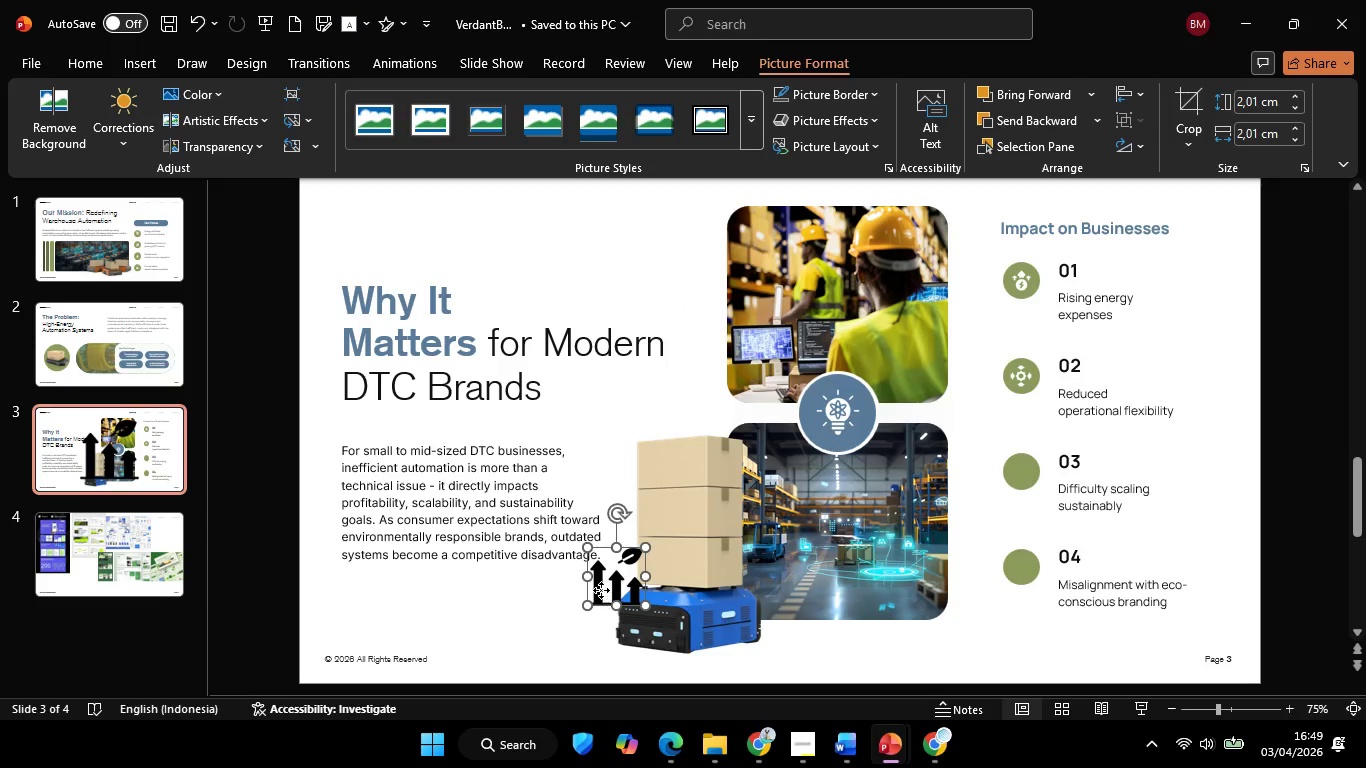 
left_click_drag(start_coordinate=[601, 590], to_coordinate=[1016, 478])
 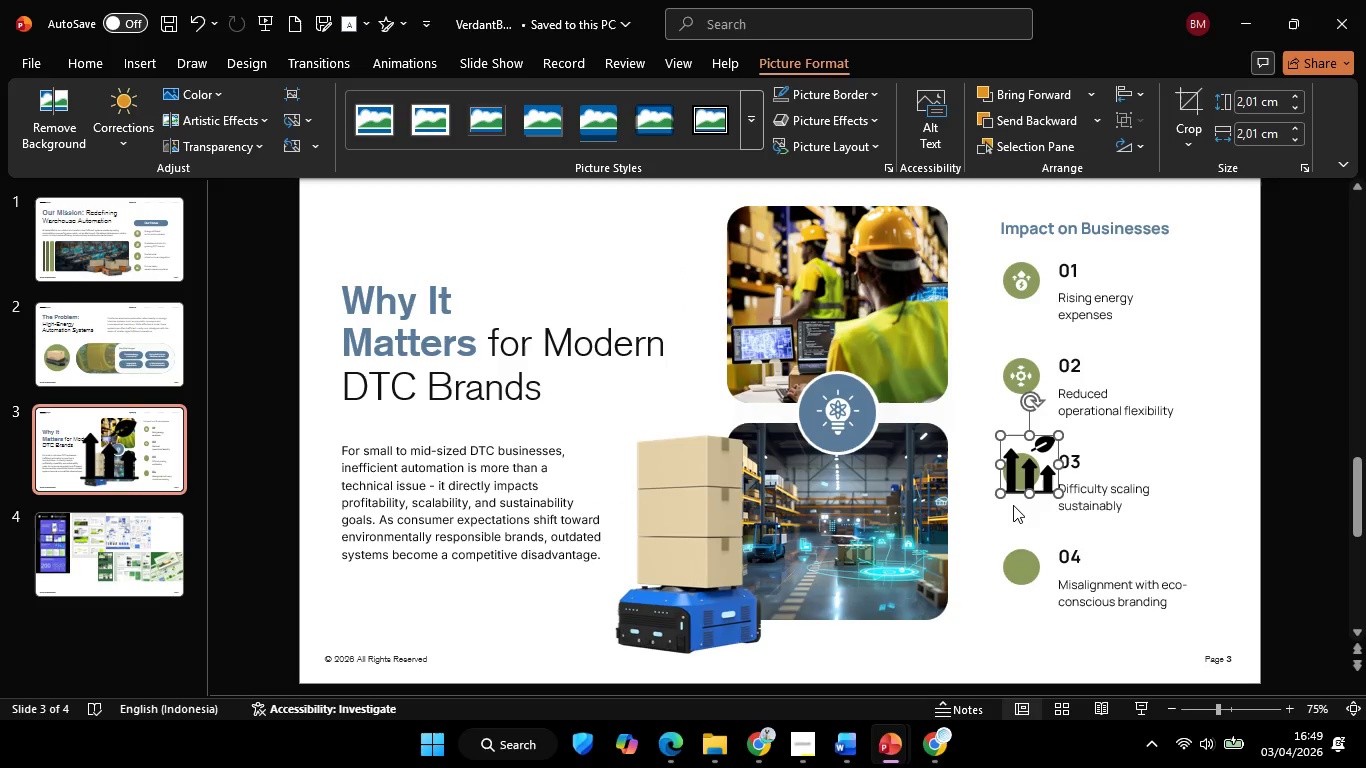 
hold_key(key=ControlLeft, duration=0.64)
scroll: coordinate [1013, 505], scroll_direction: up, amount: 4.0
 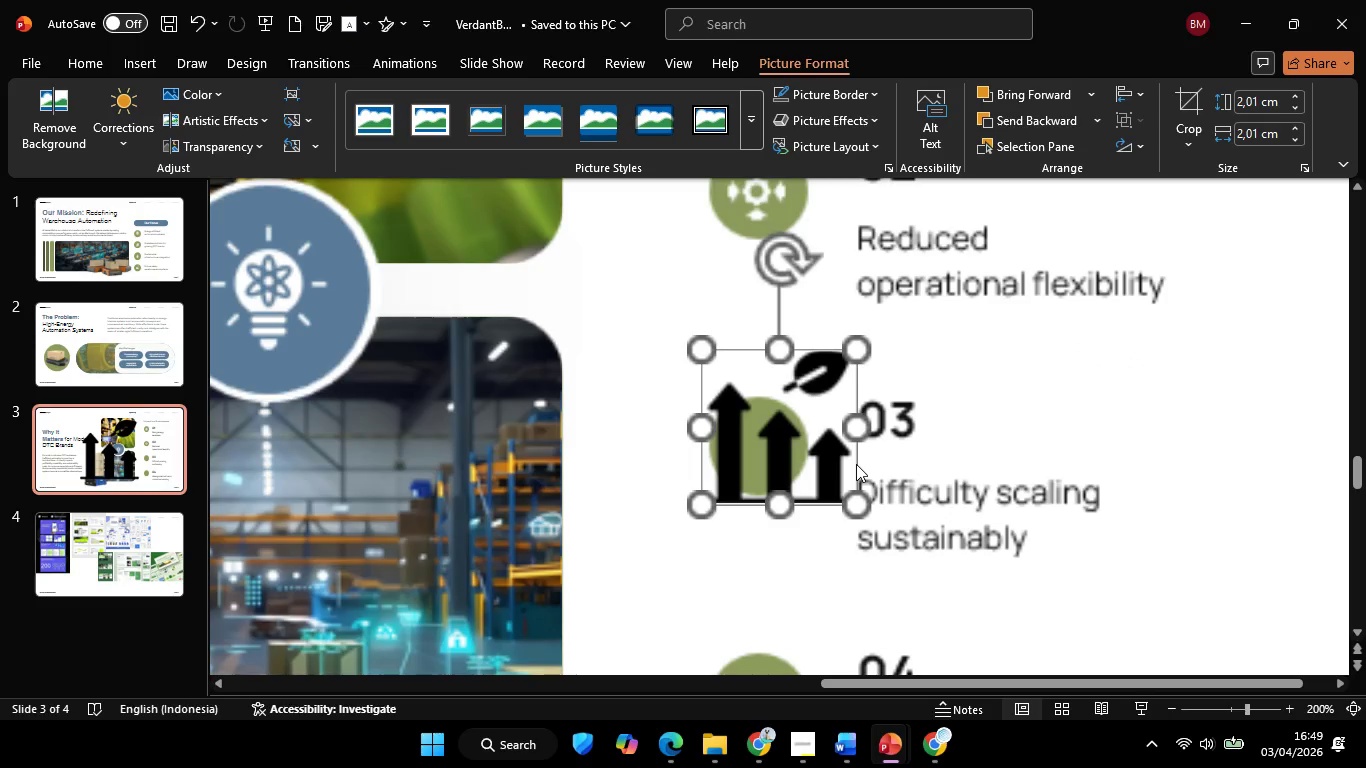 
left_click([768, 229])
 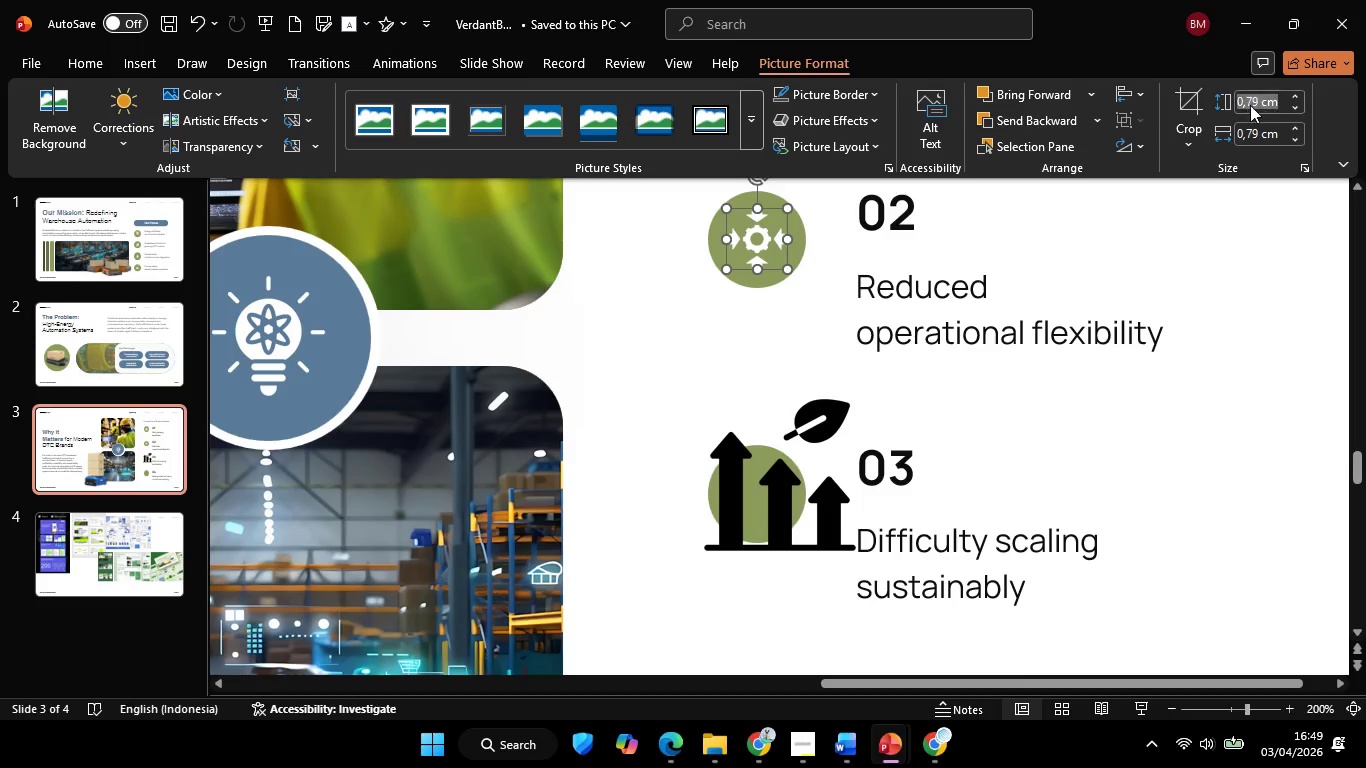 
scroll: coordinate [823, 415], scroll_direction: up, amount: 2.0
 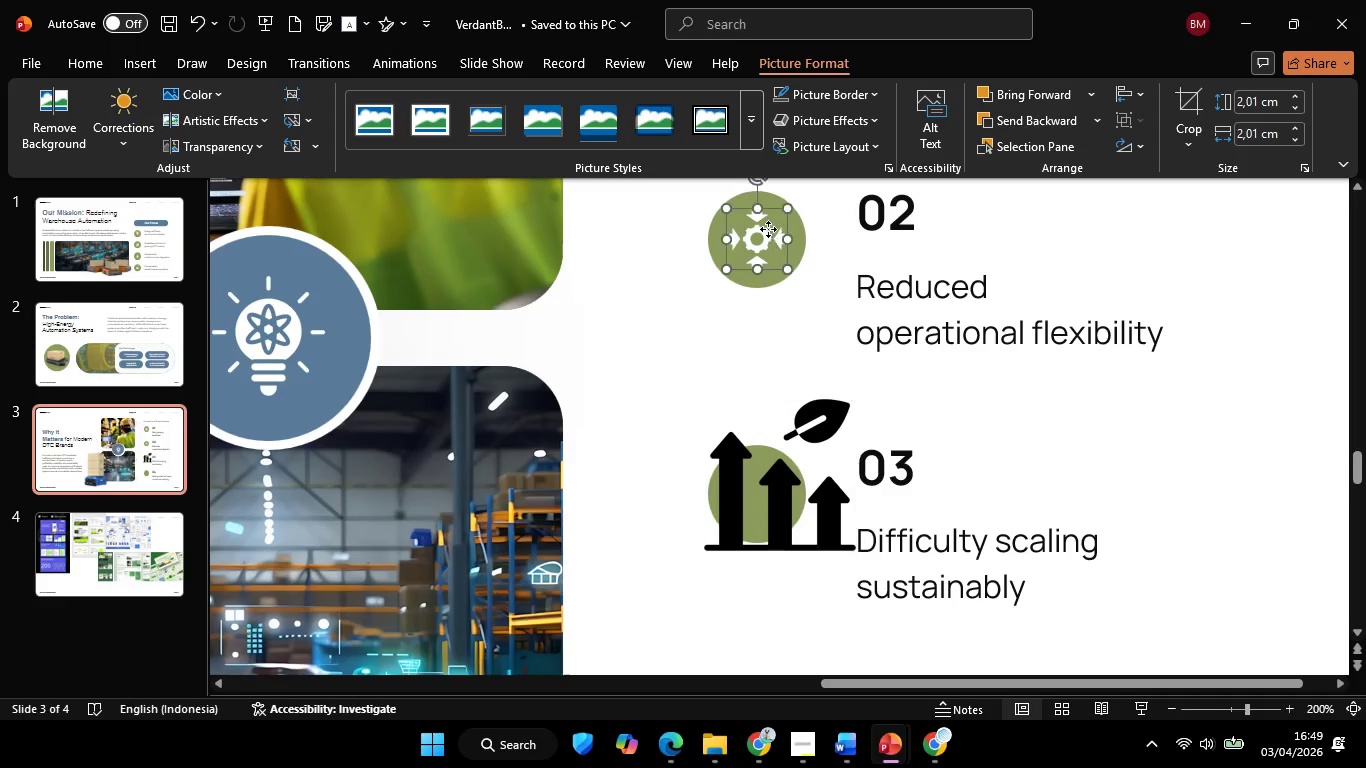 
key(Control+C)
 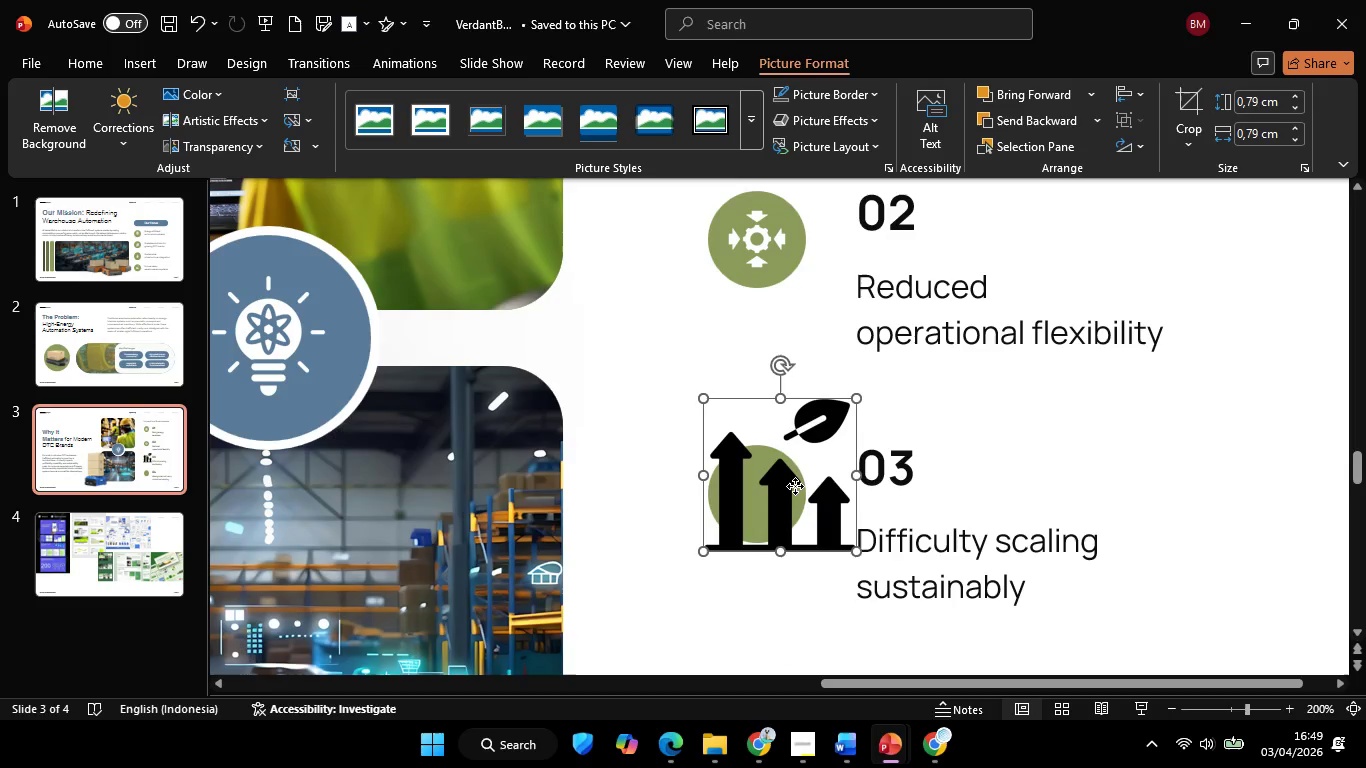 
left_click([795, 486])
 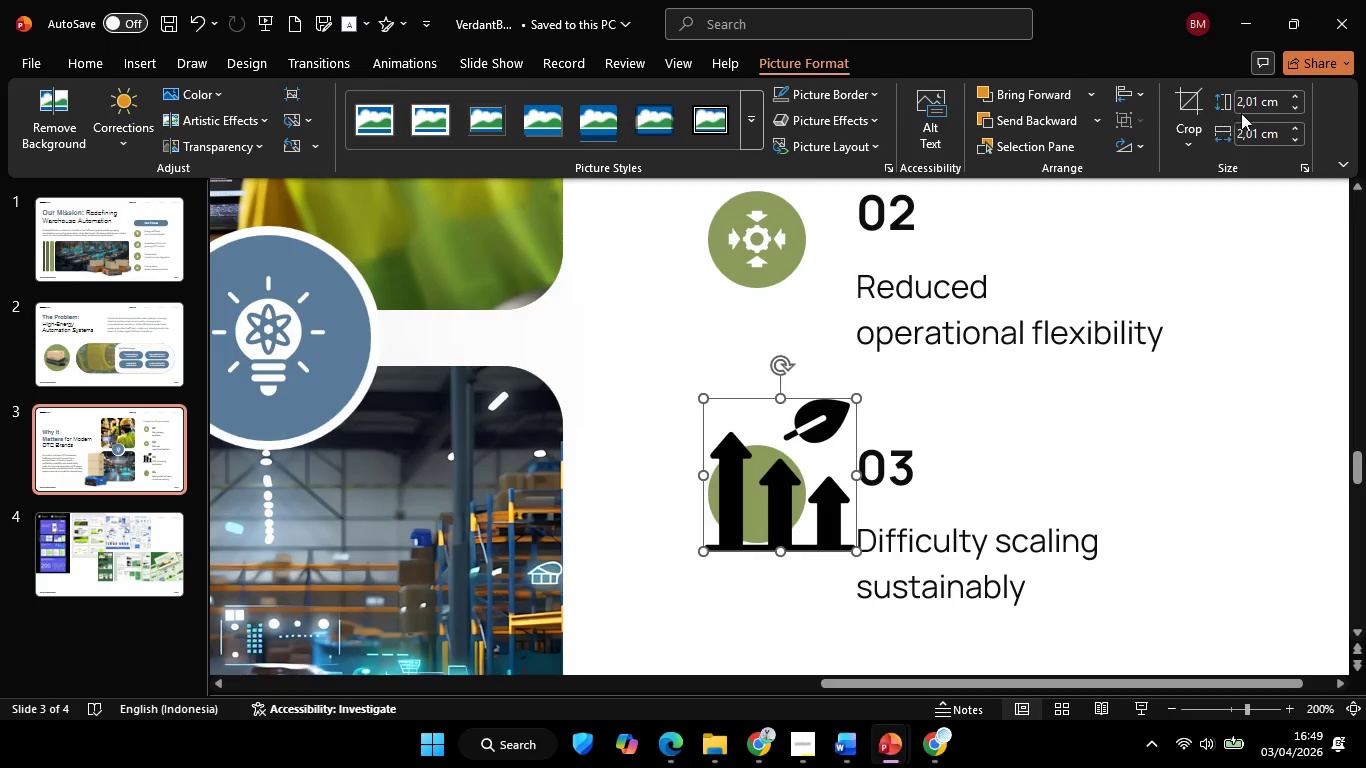 
left_click([1249, 106])
 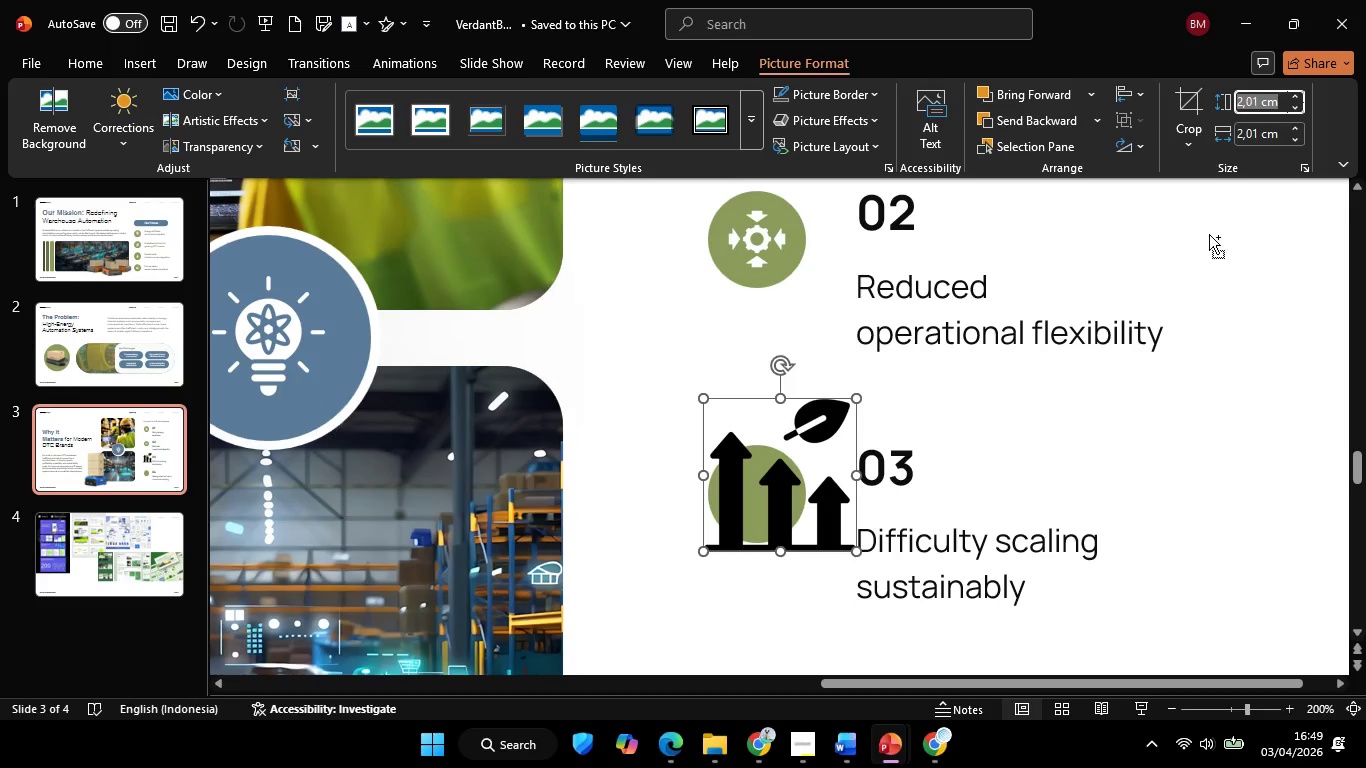 
key(Control+V)
 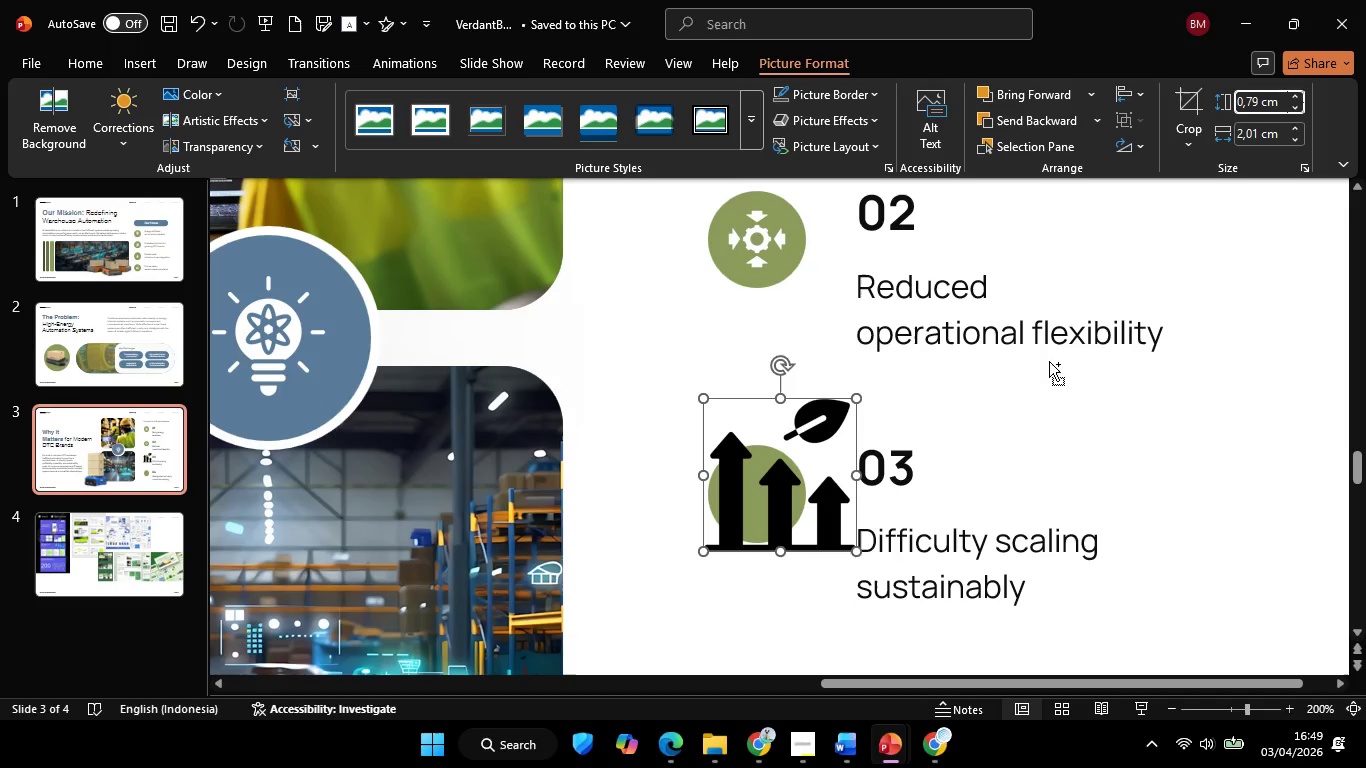 
key(Backslash)
 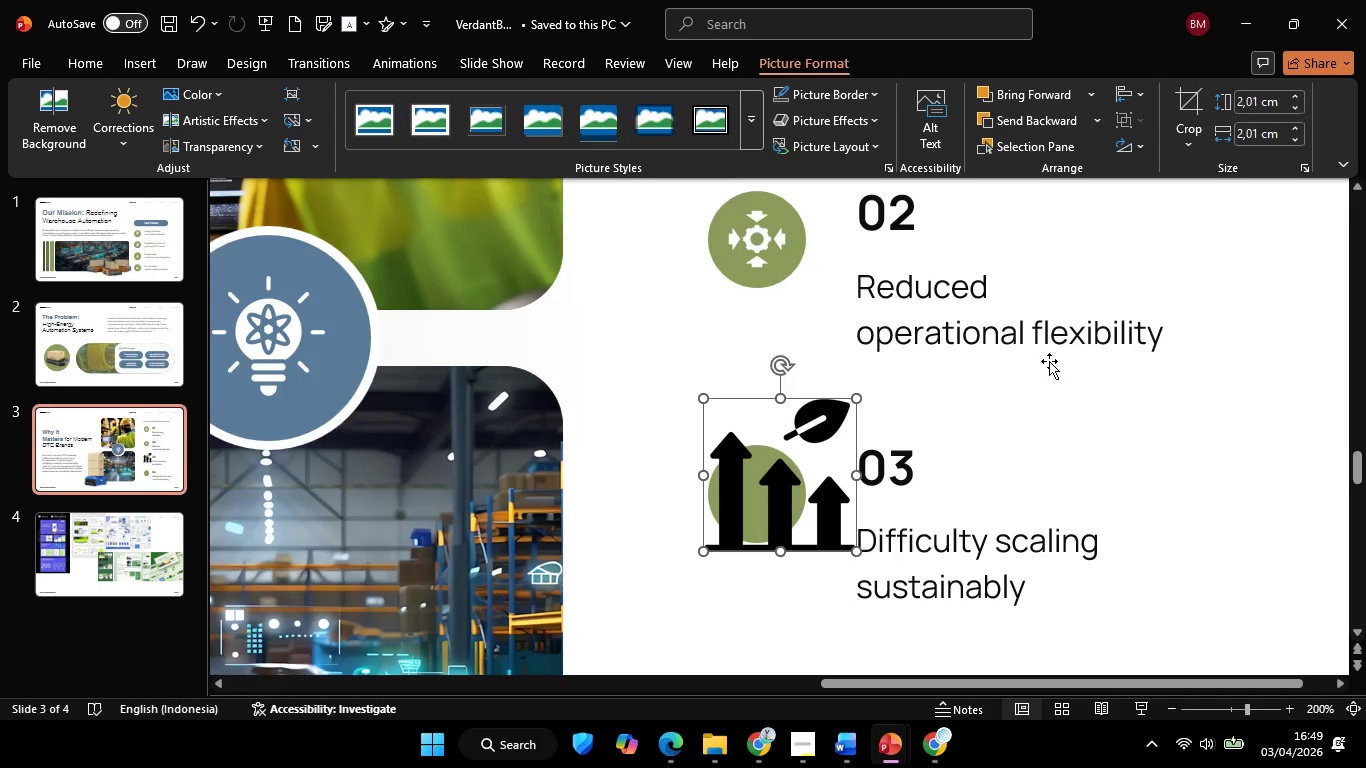 
key(Enter)
 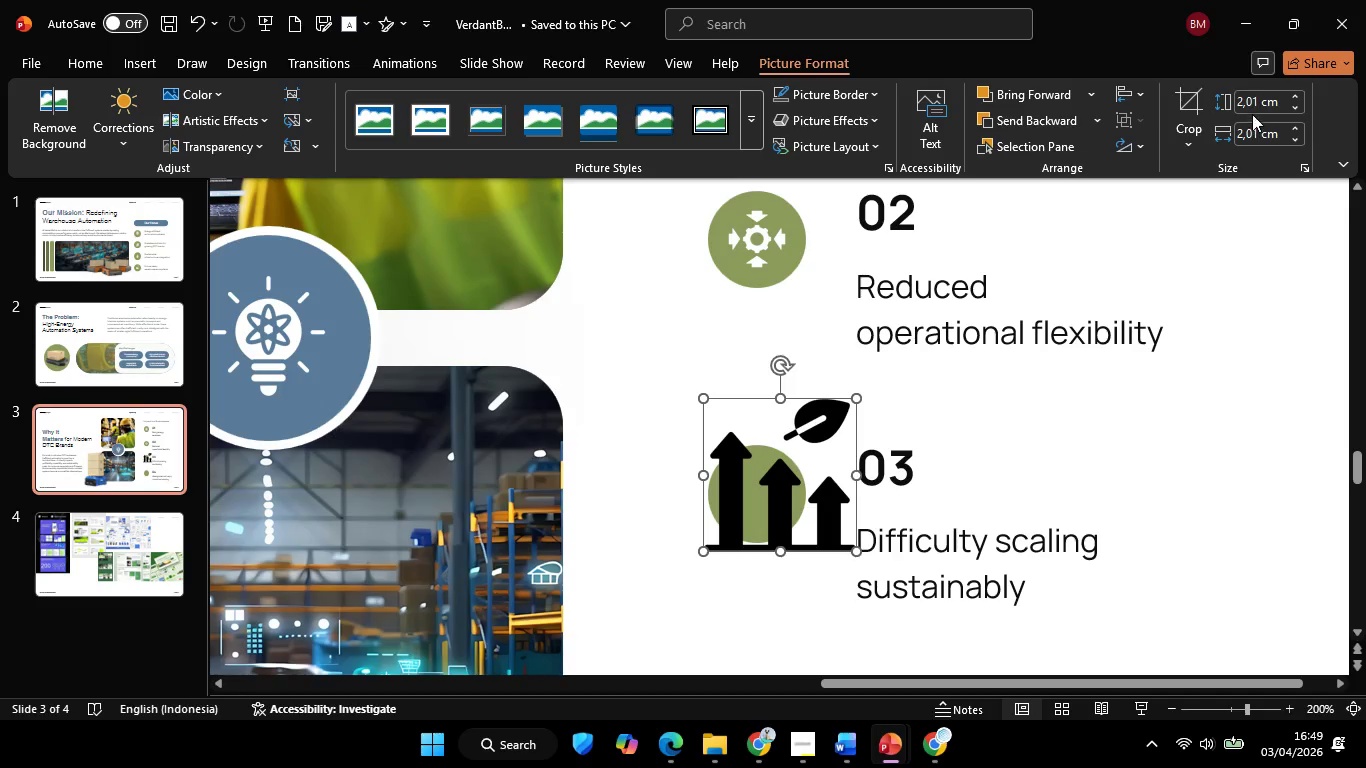 
left_click([1264, 94])
 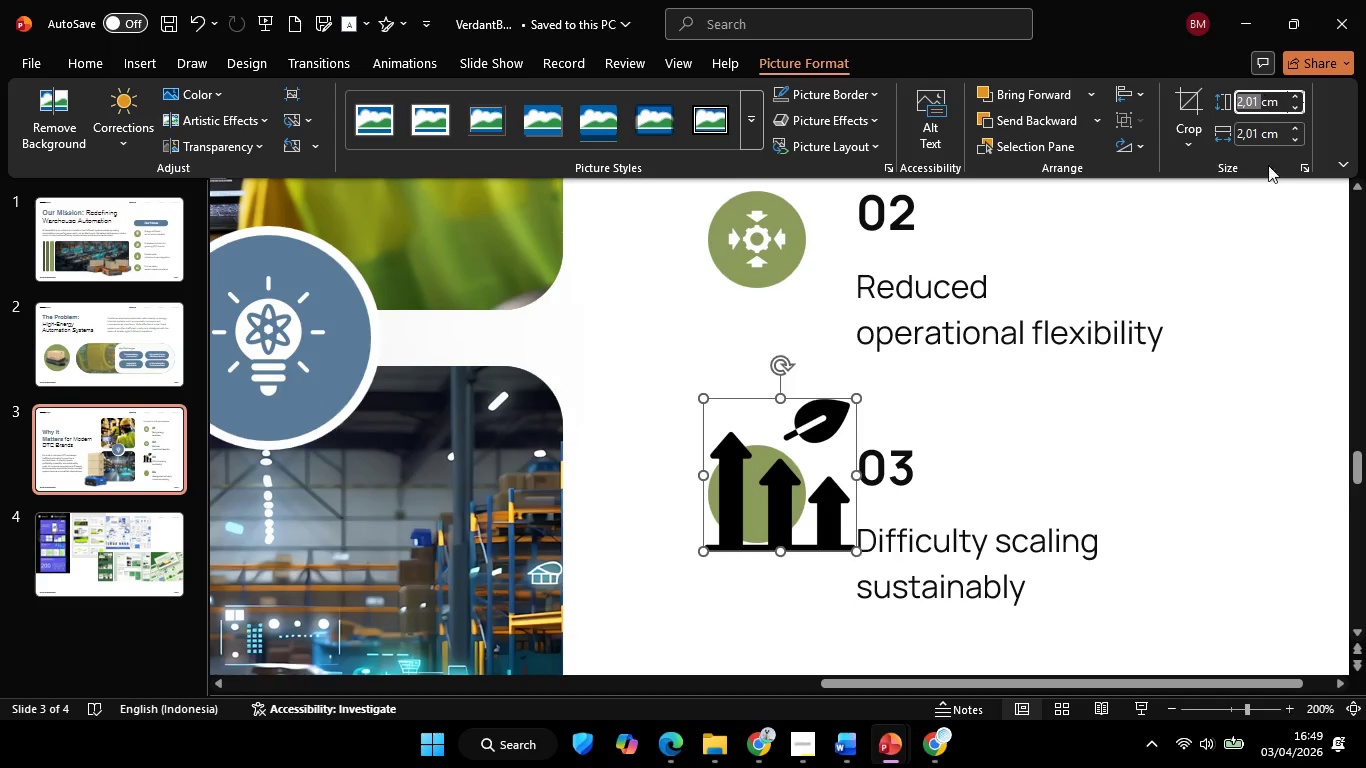 
key(Control+A)
 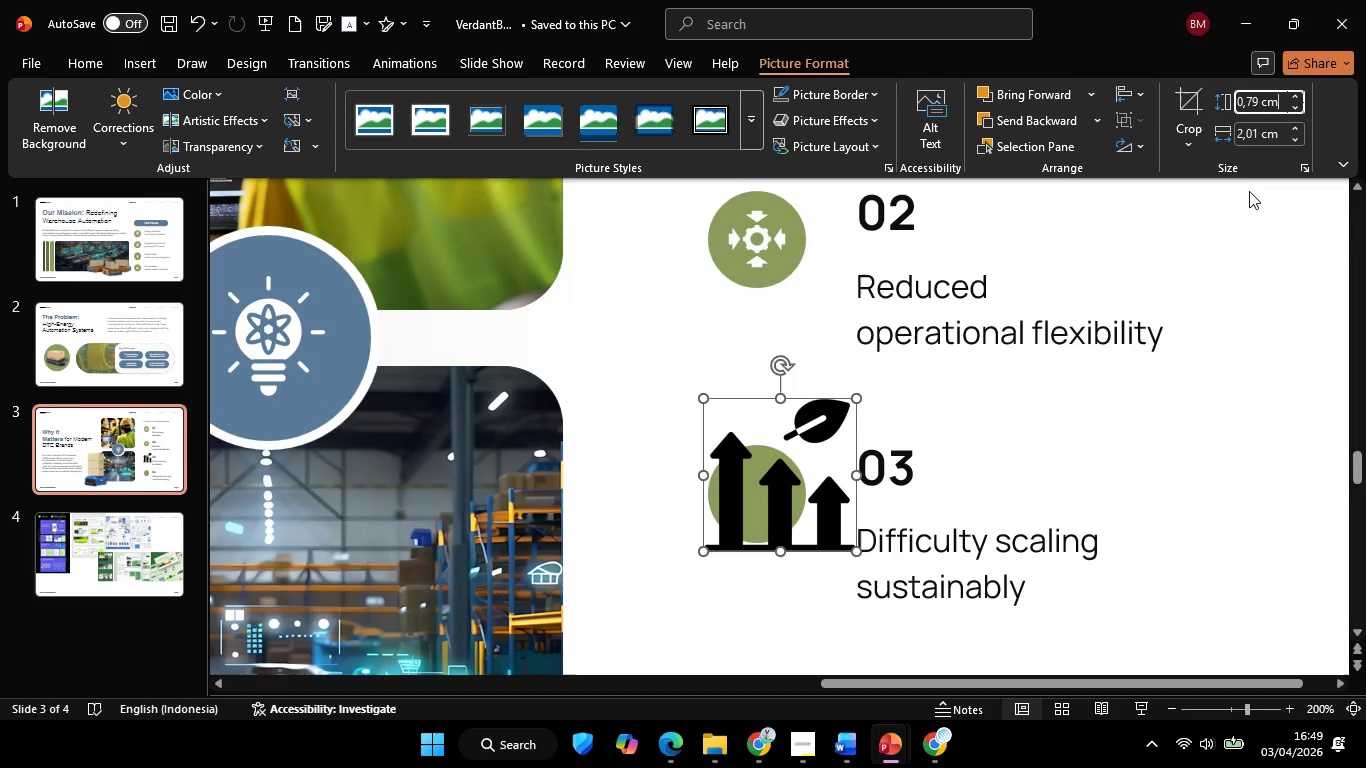 
key(Control+V)
 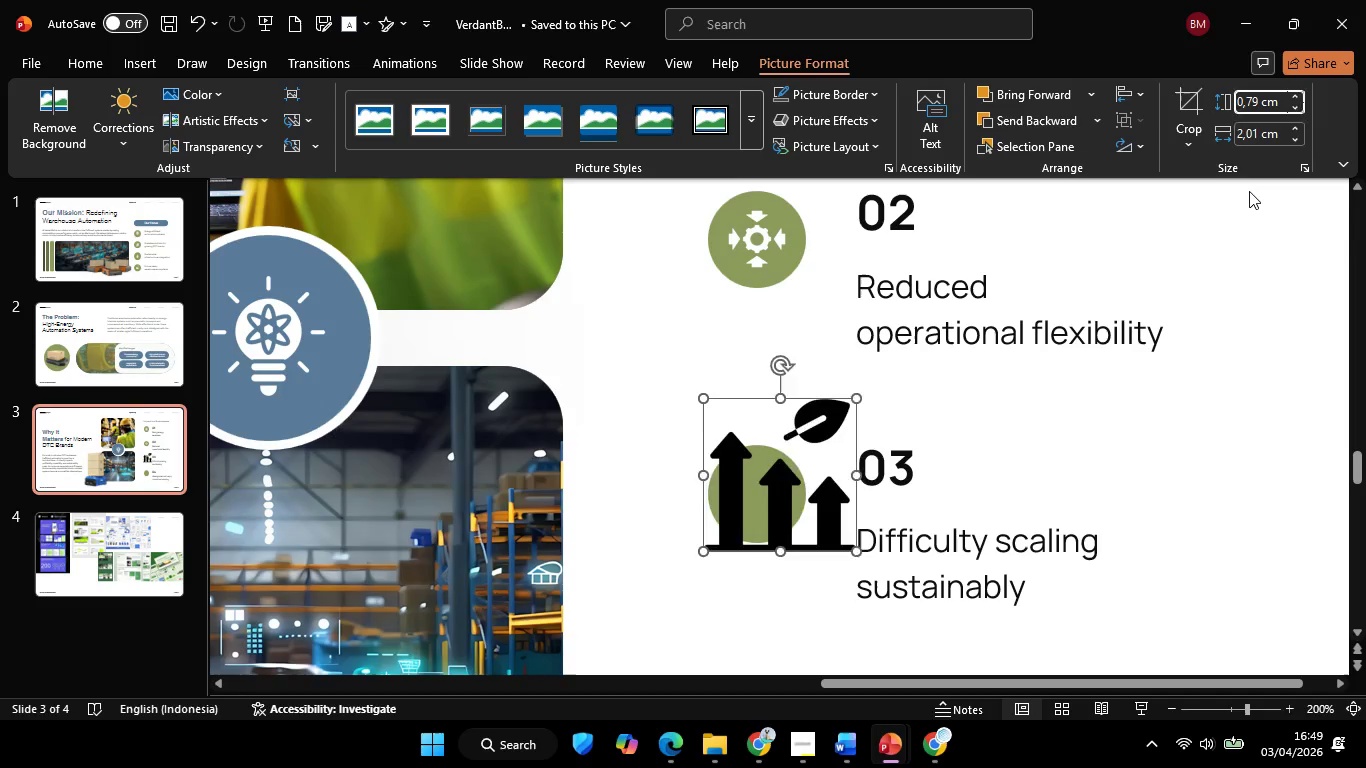 
key(Enter)
 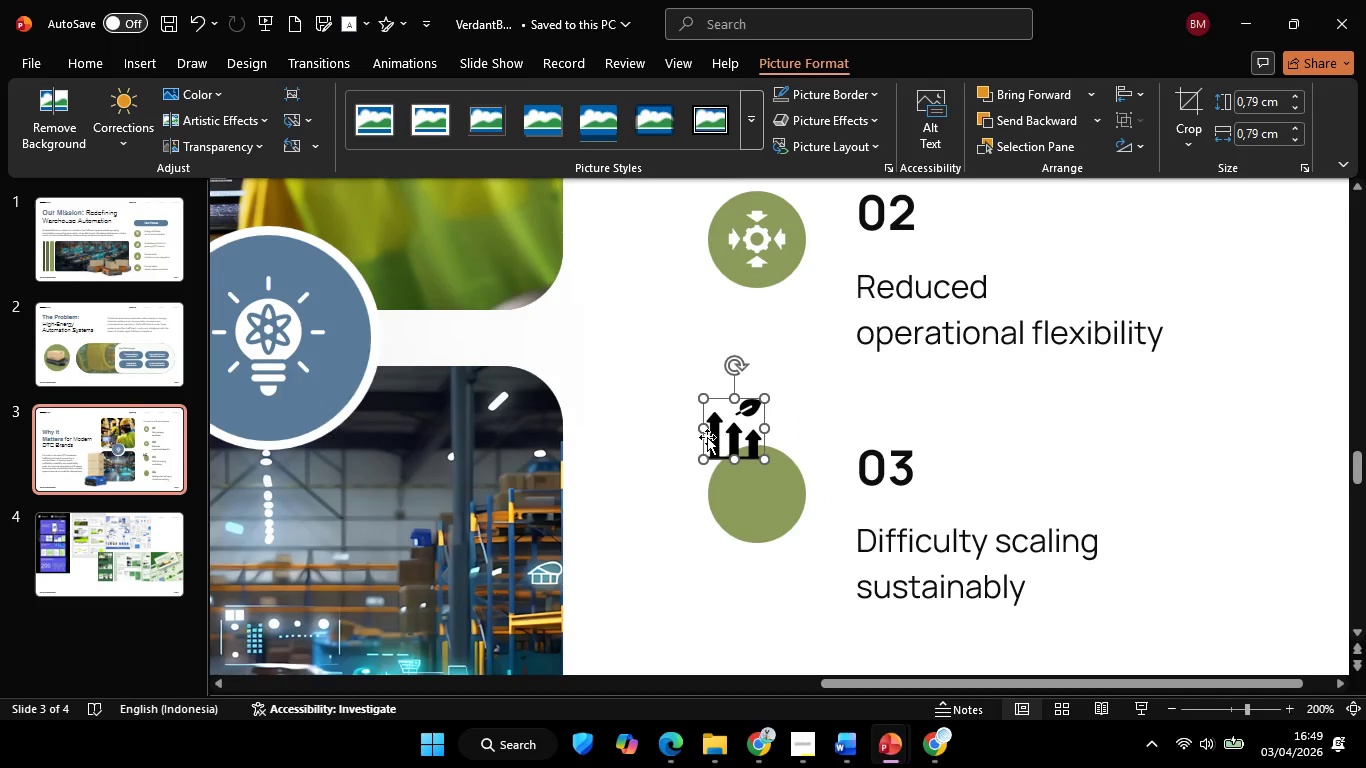 
left_click_drag(start_coordinate=[736, 429], to_coordinate=[758, 491])
 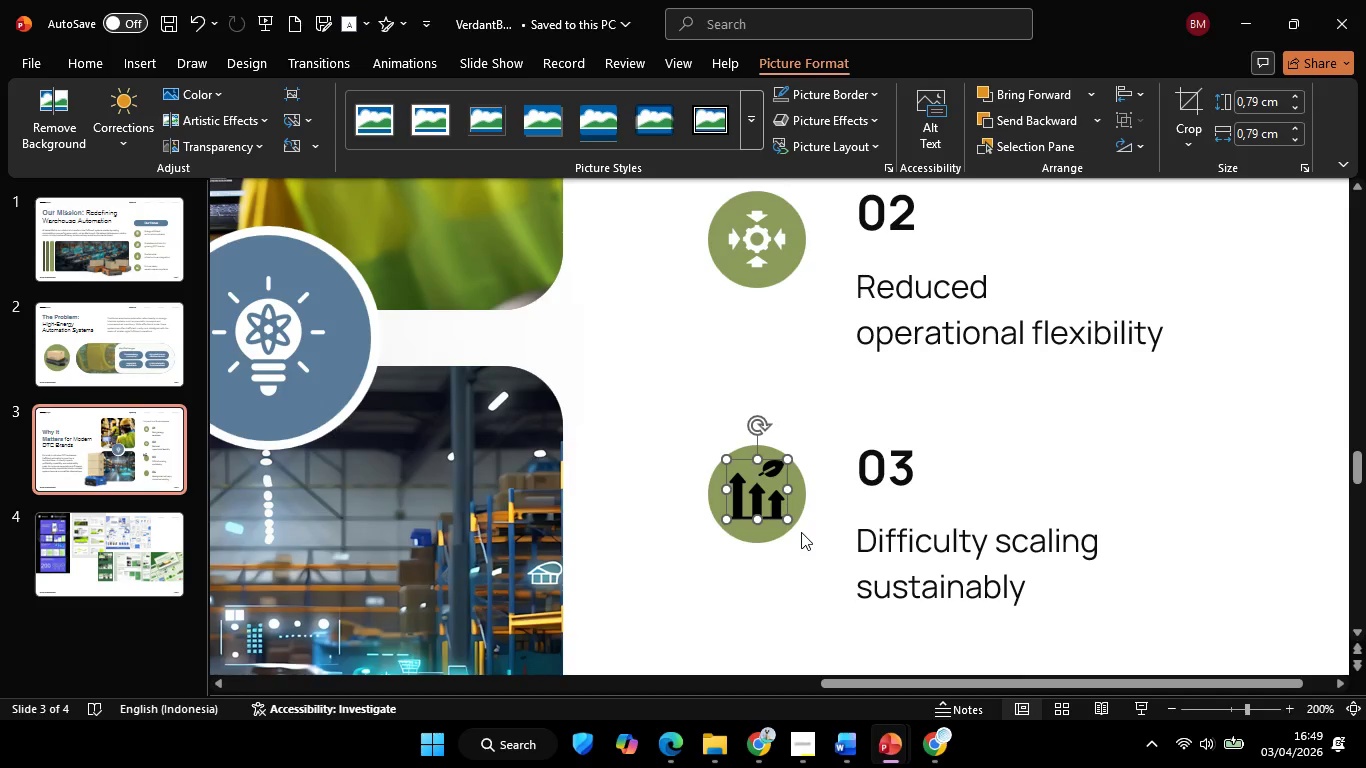 
hold_key(key=ShiftLeft, duration=1.83)
left_click_drag(start_coordinate=[787, 521], to_coordinate=[760, 510])
 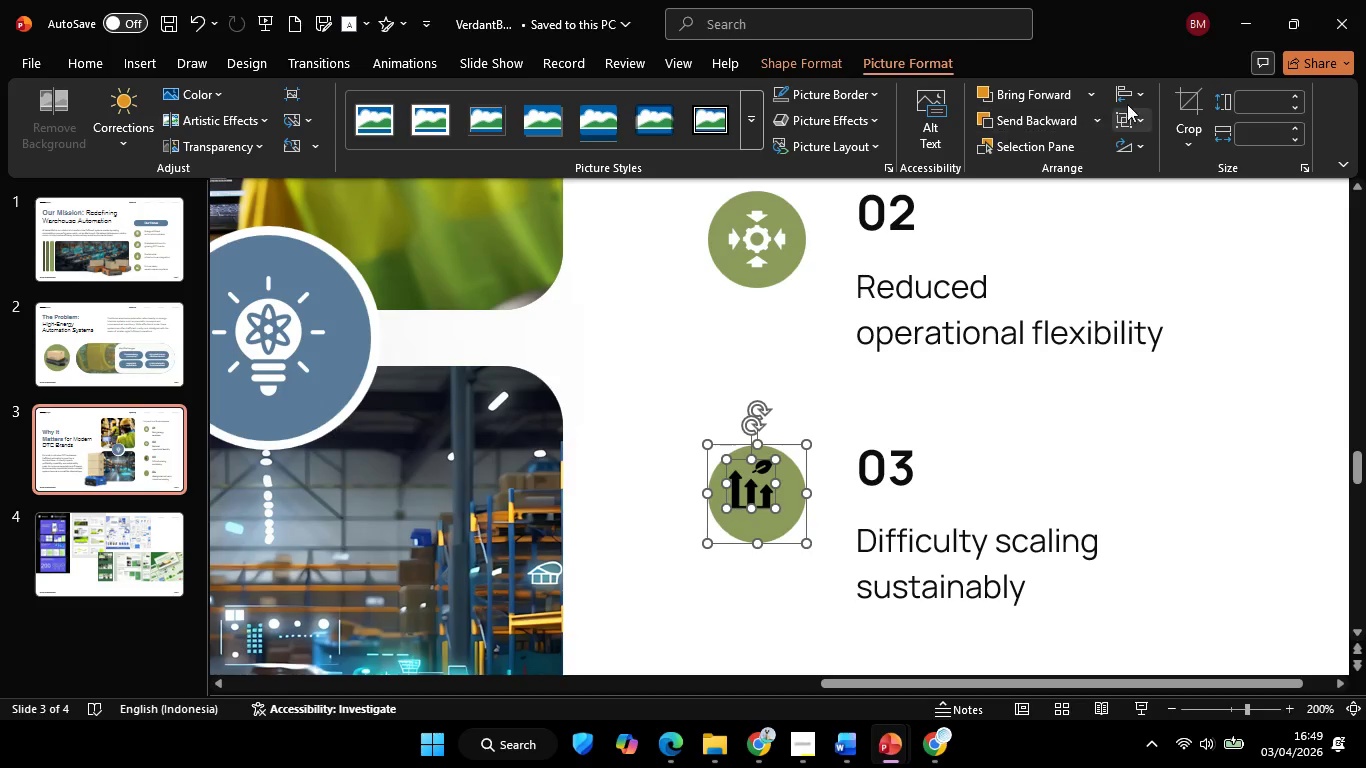 
left_click([1132, 95])
 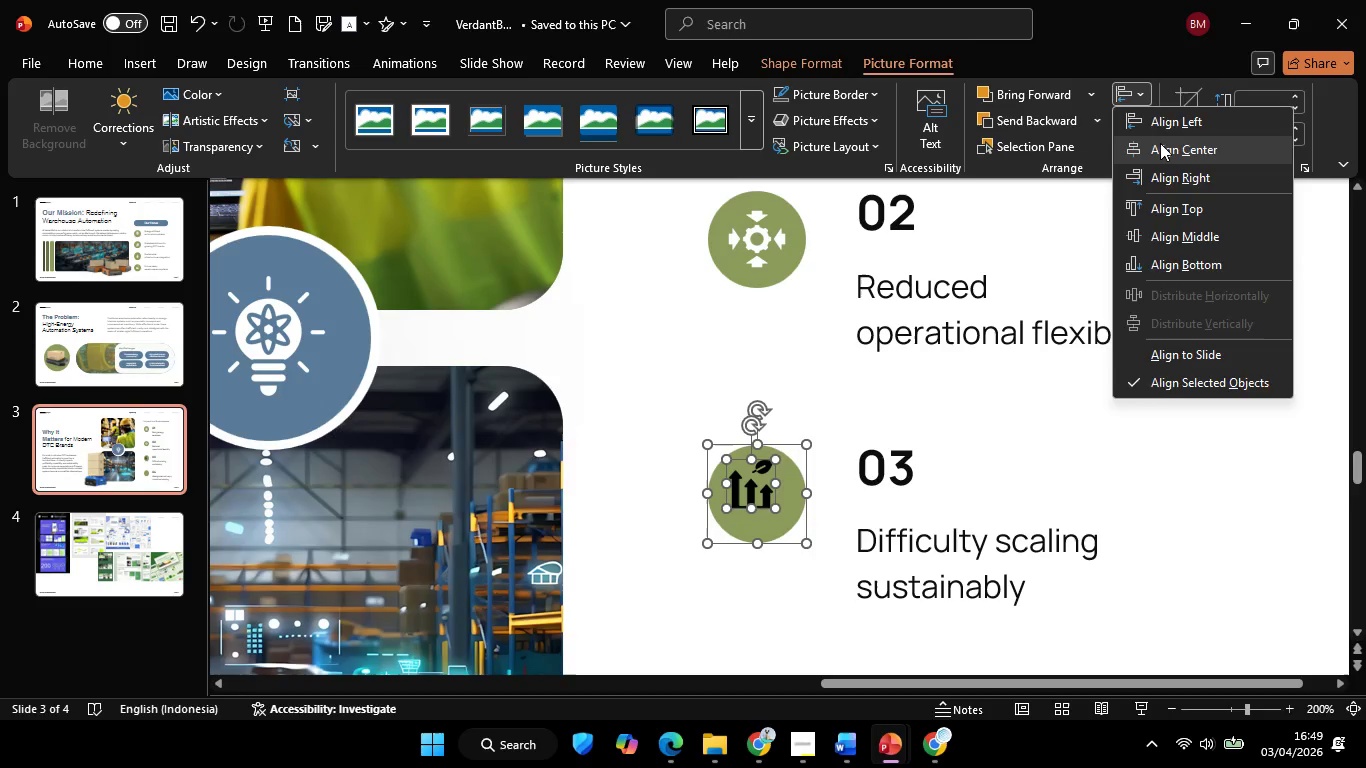 
left_click([1160, 143])
 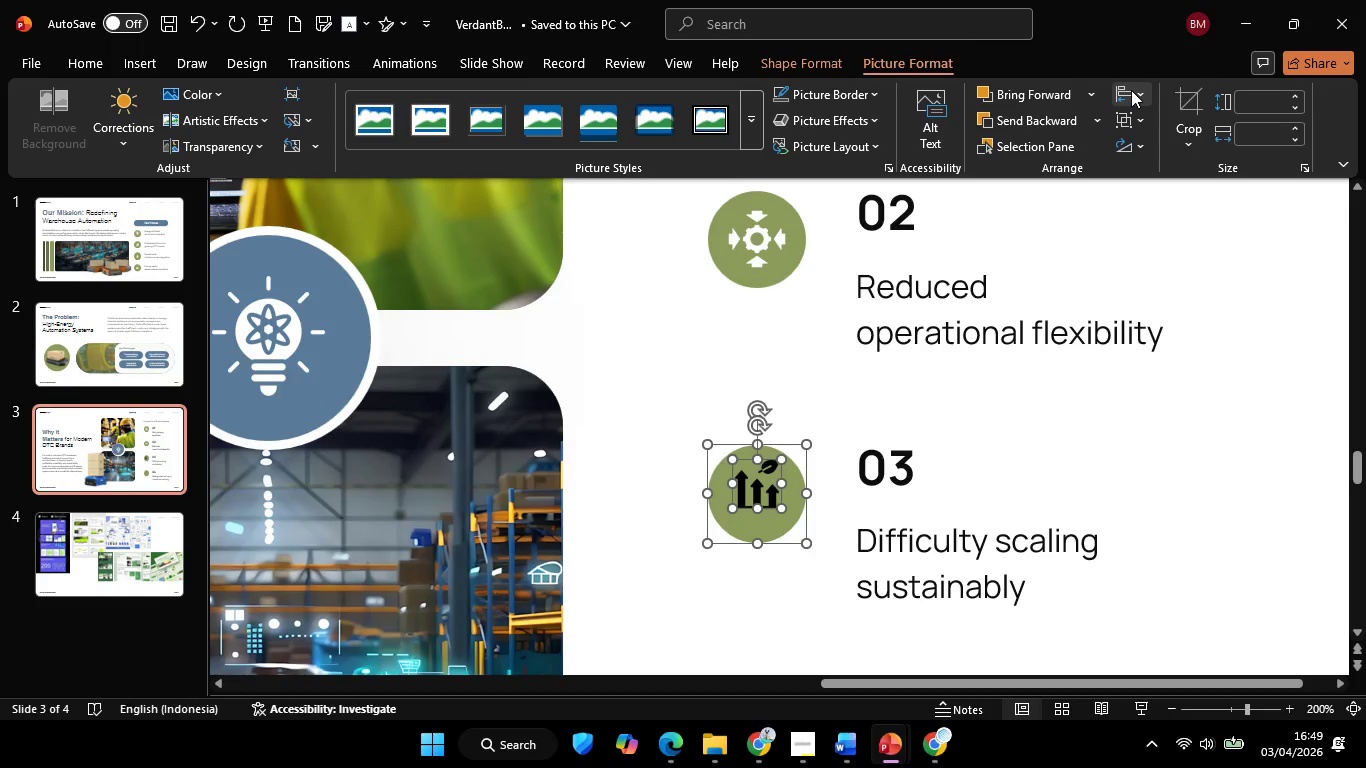 
left_click([1131, 90])
 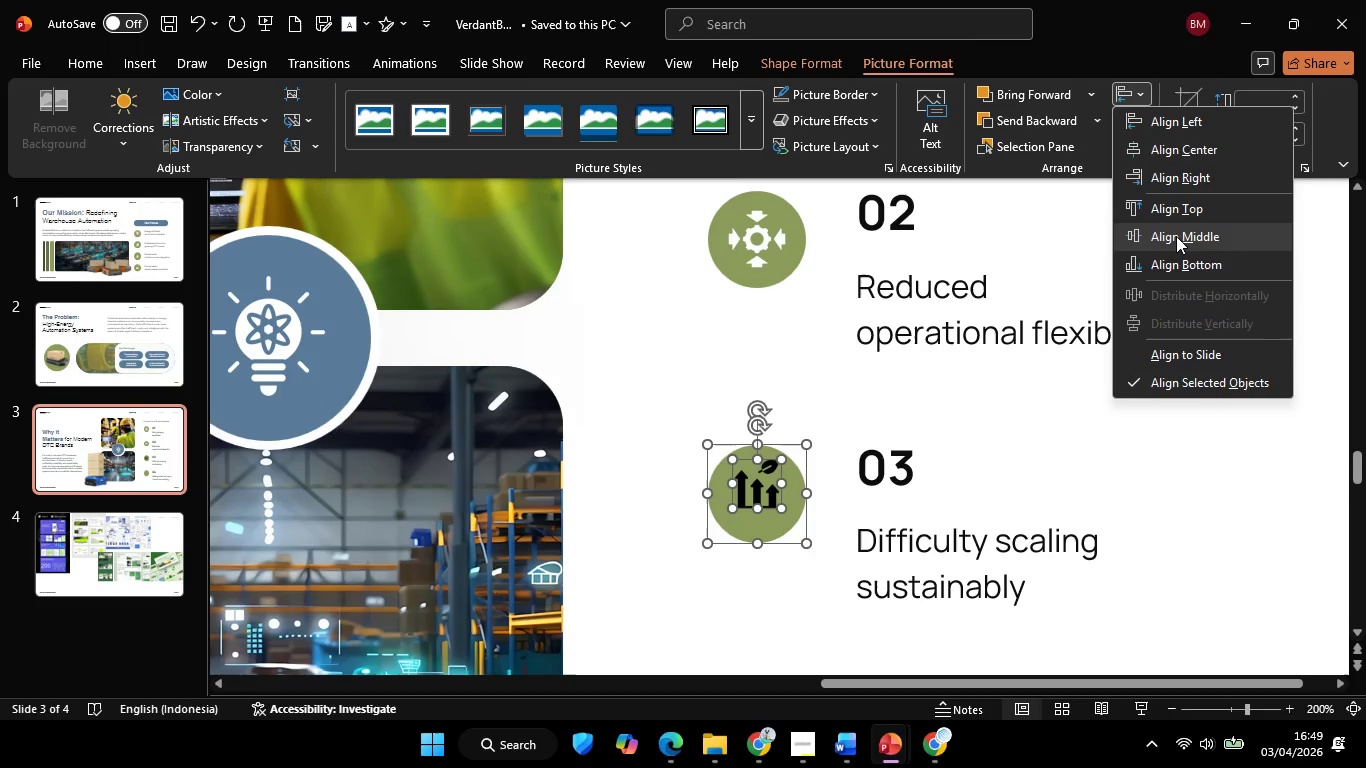 
left_click([1176, 237])
 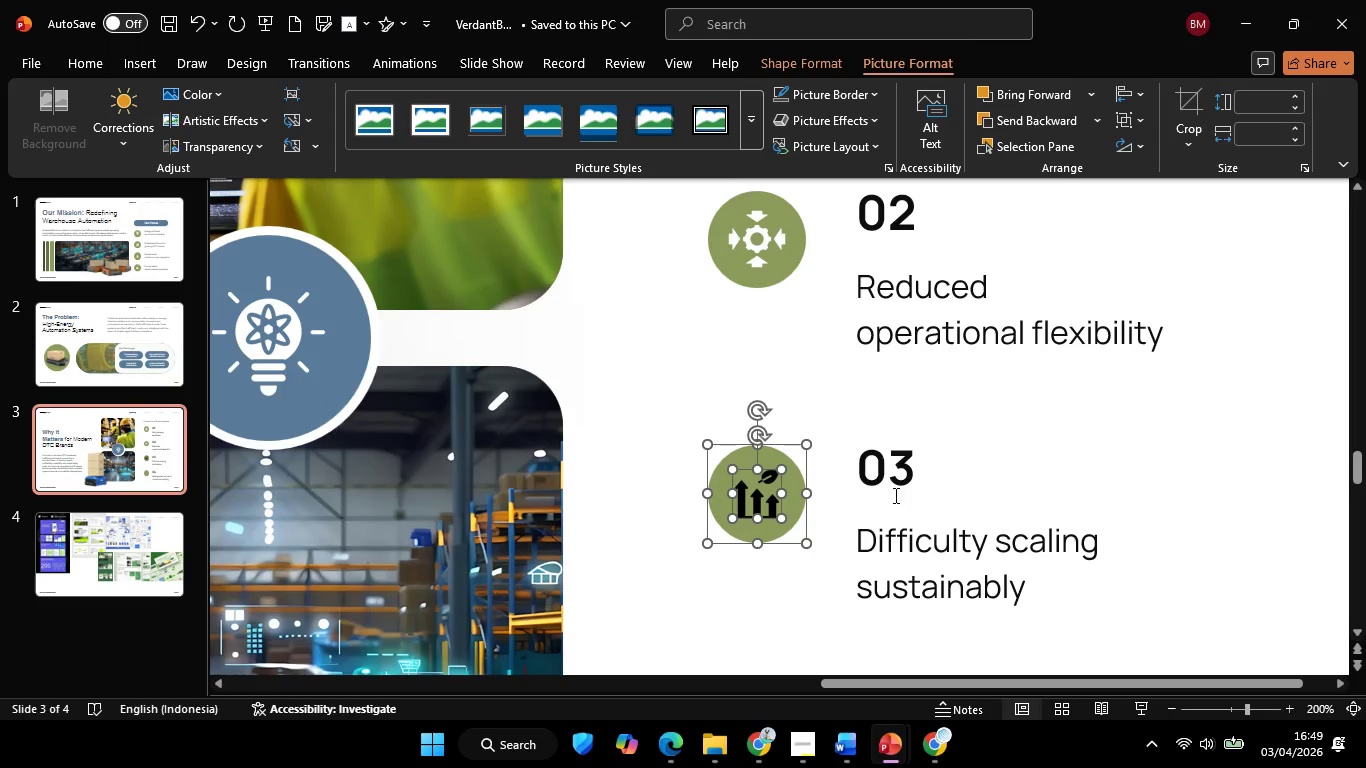 
hold_key(key=ShiftLeft, duration=0.94)
 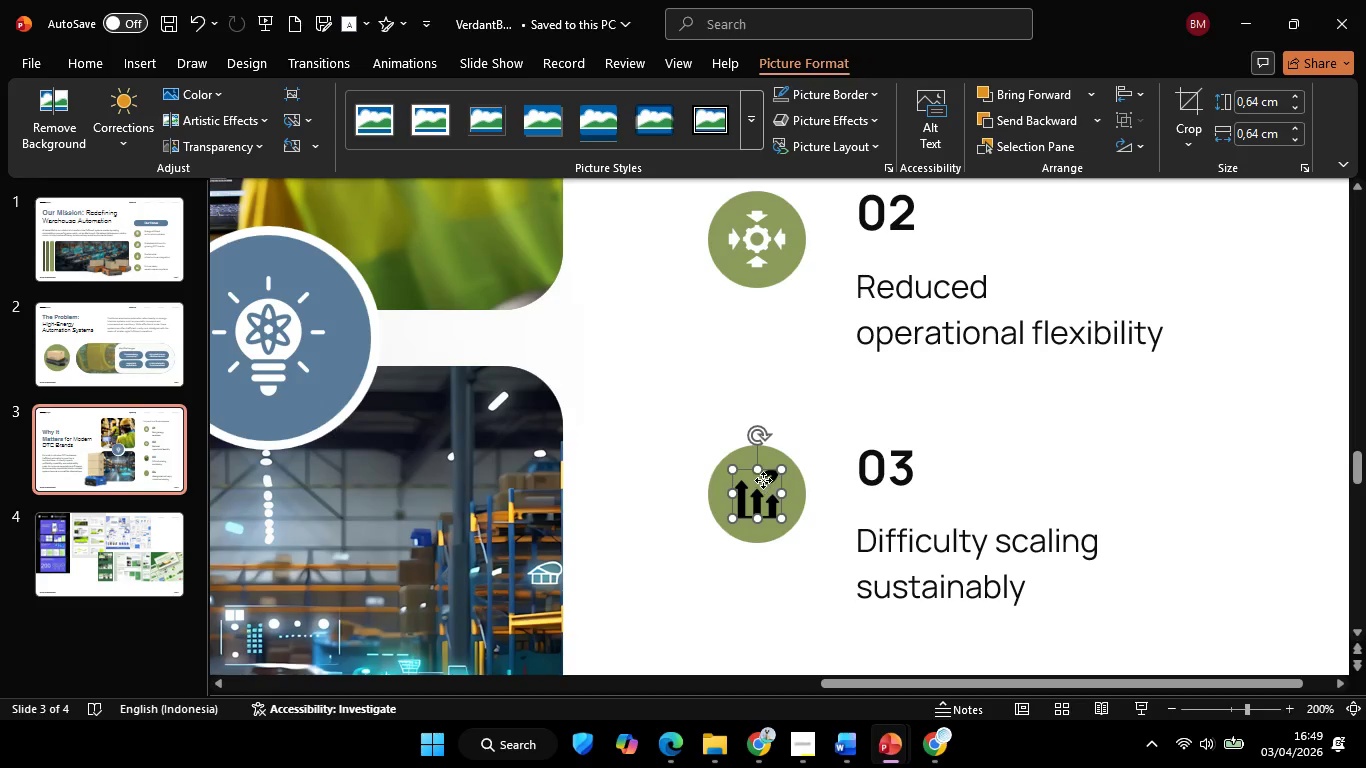 
right_click([763, 480])
 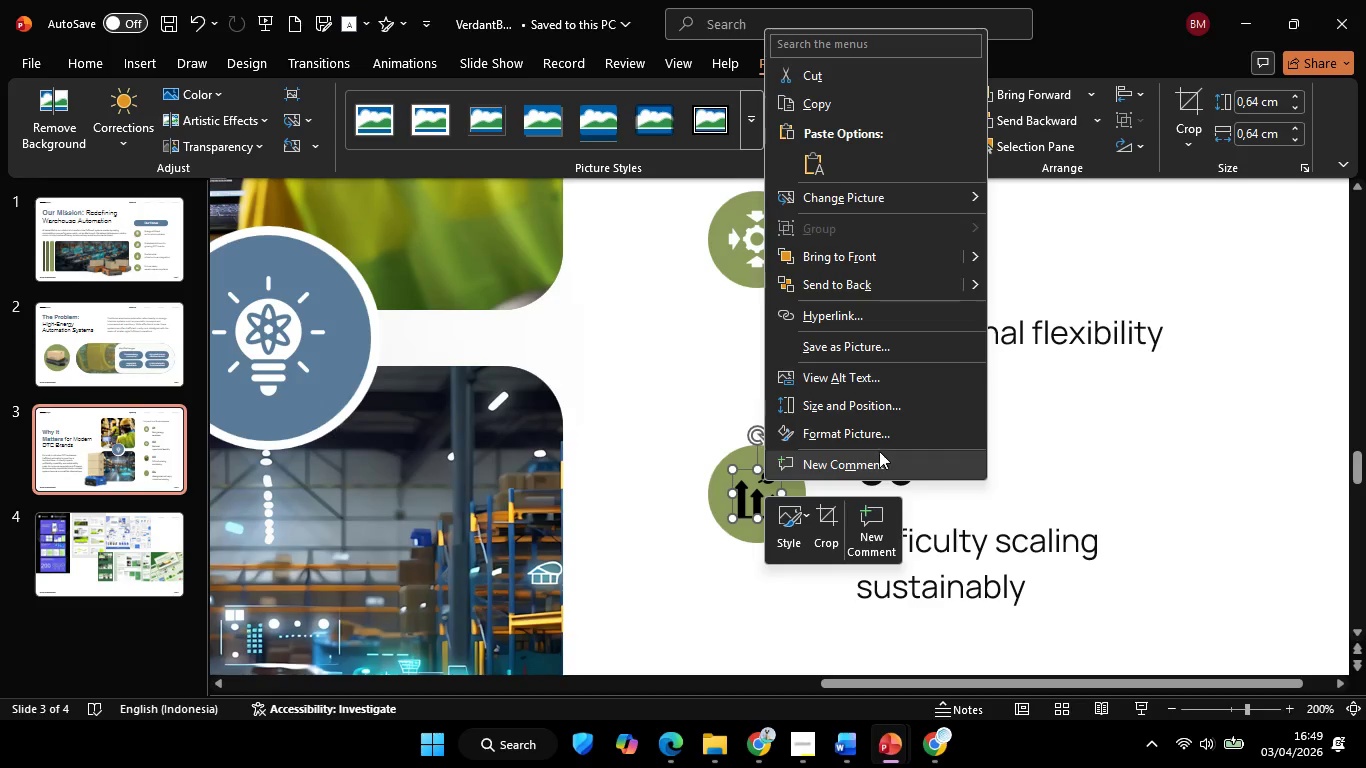 
left_click([877, 440])
 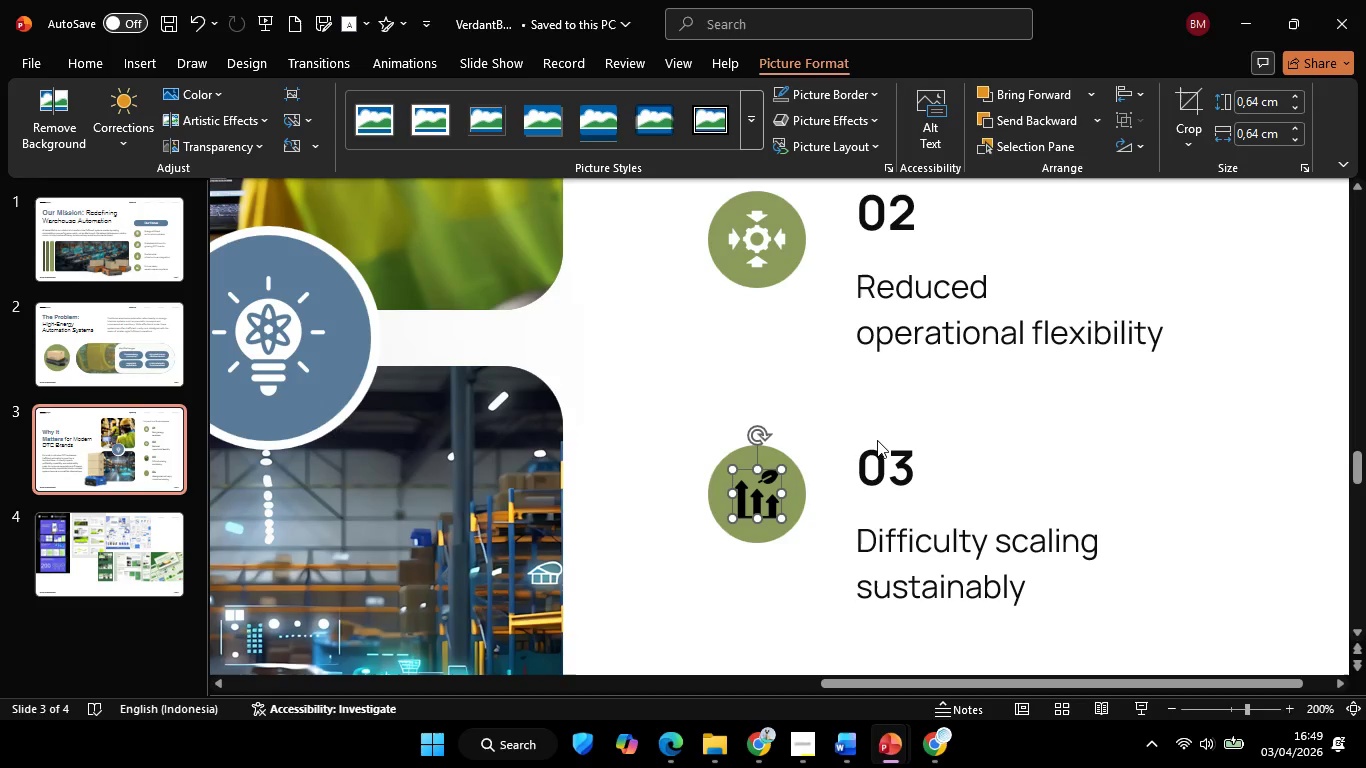 
left_click([1239, 245])
 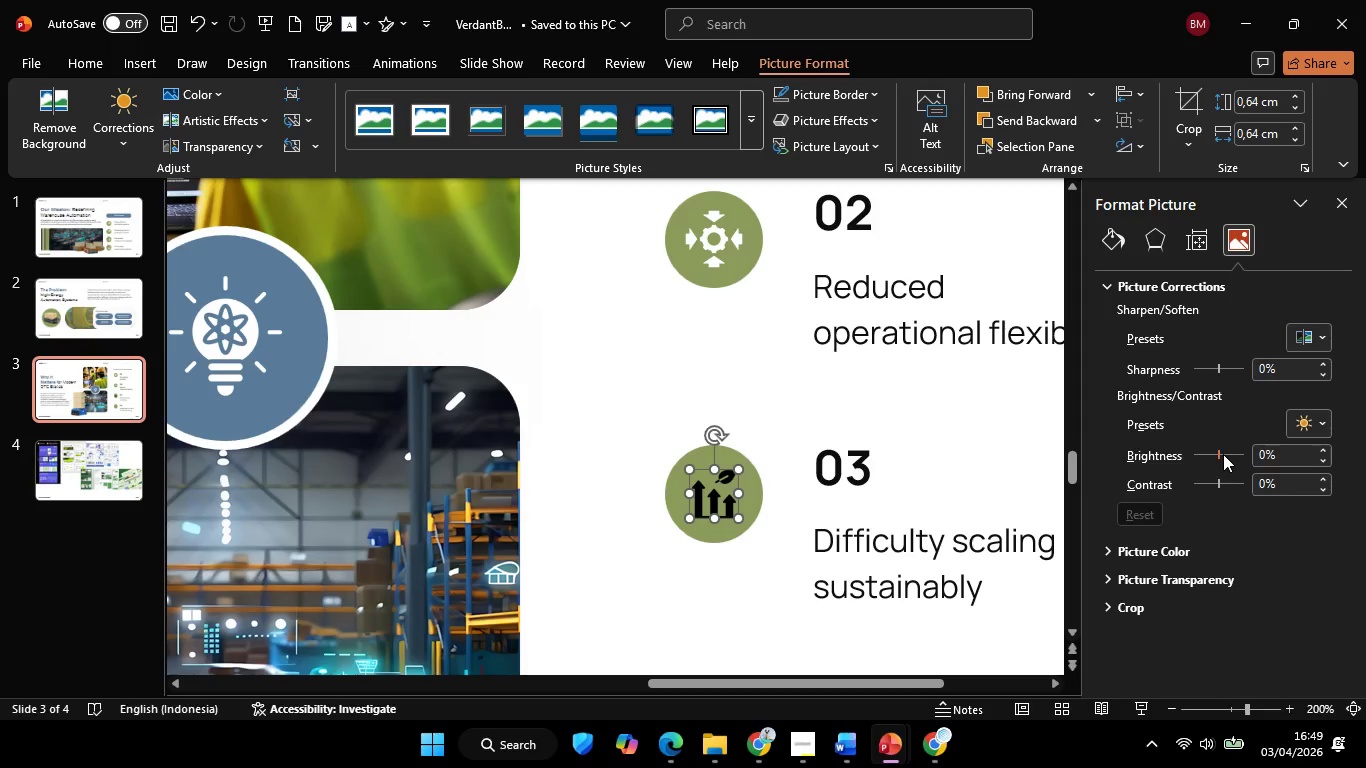 
left_click_drag(start_coordinate=[1222, 453], to_coordinate=[1337, 453])
 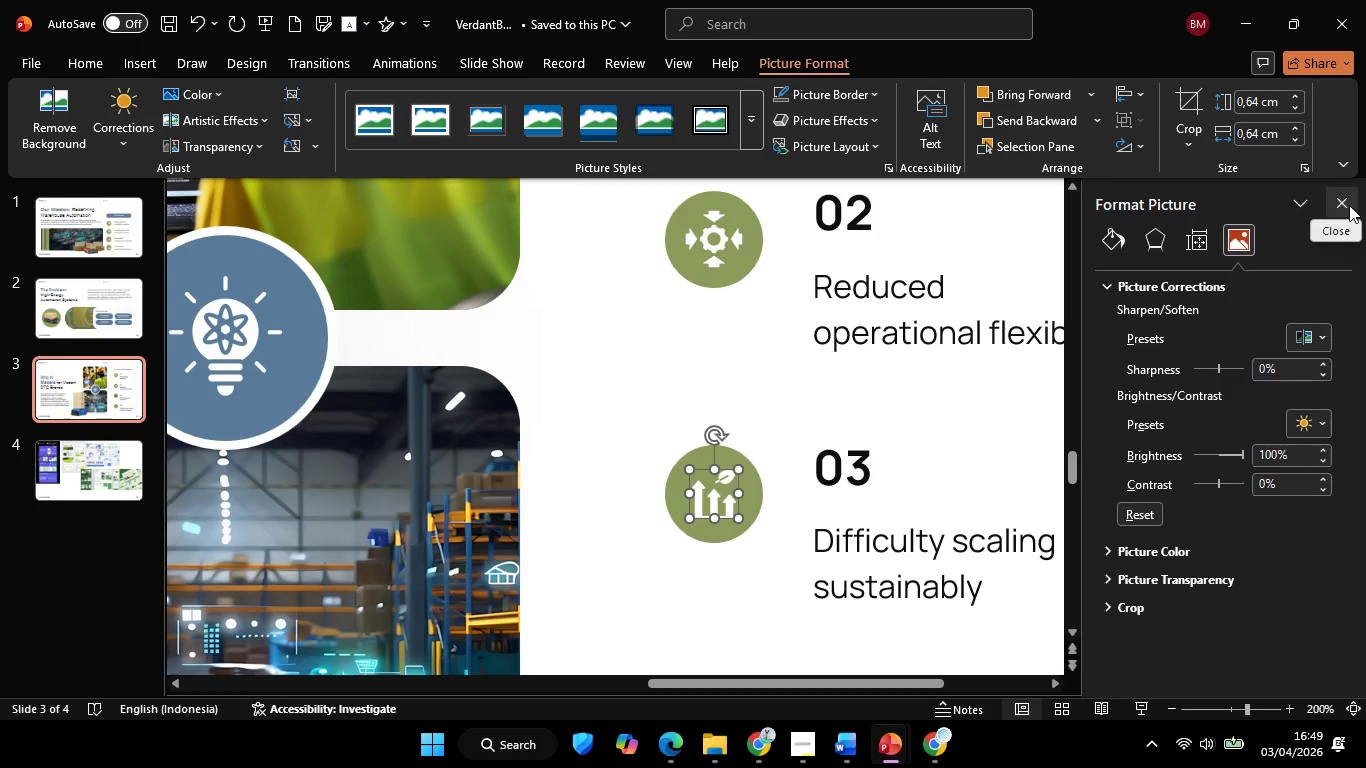 
left_click([1348, 205])
 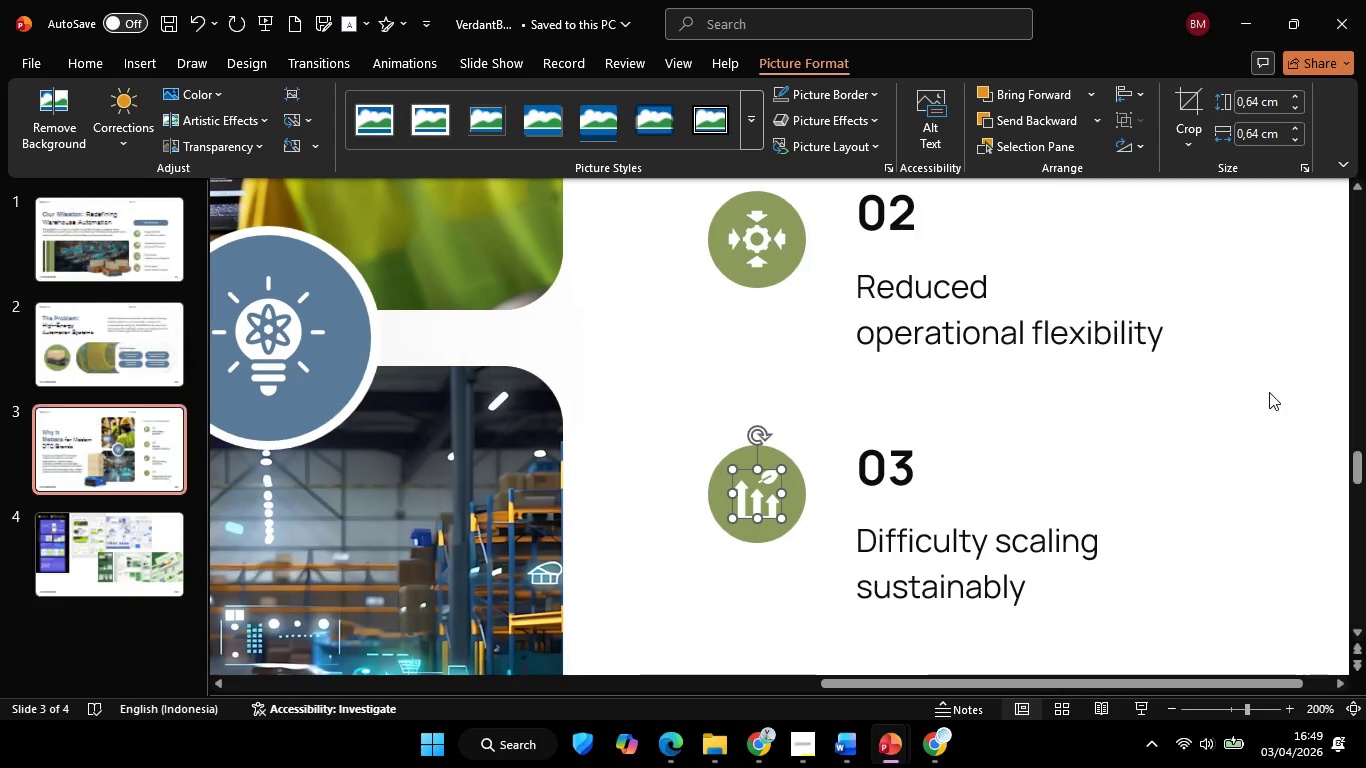 
left_click([1269, 392])
 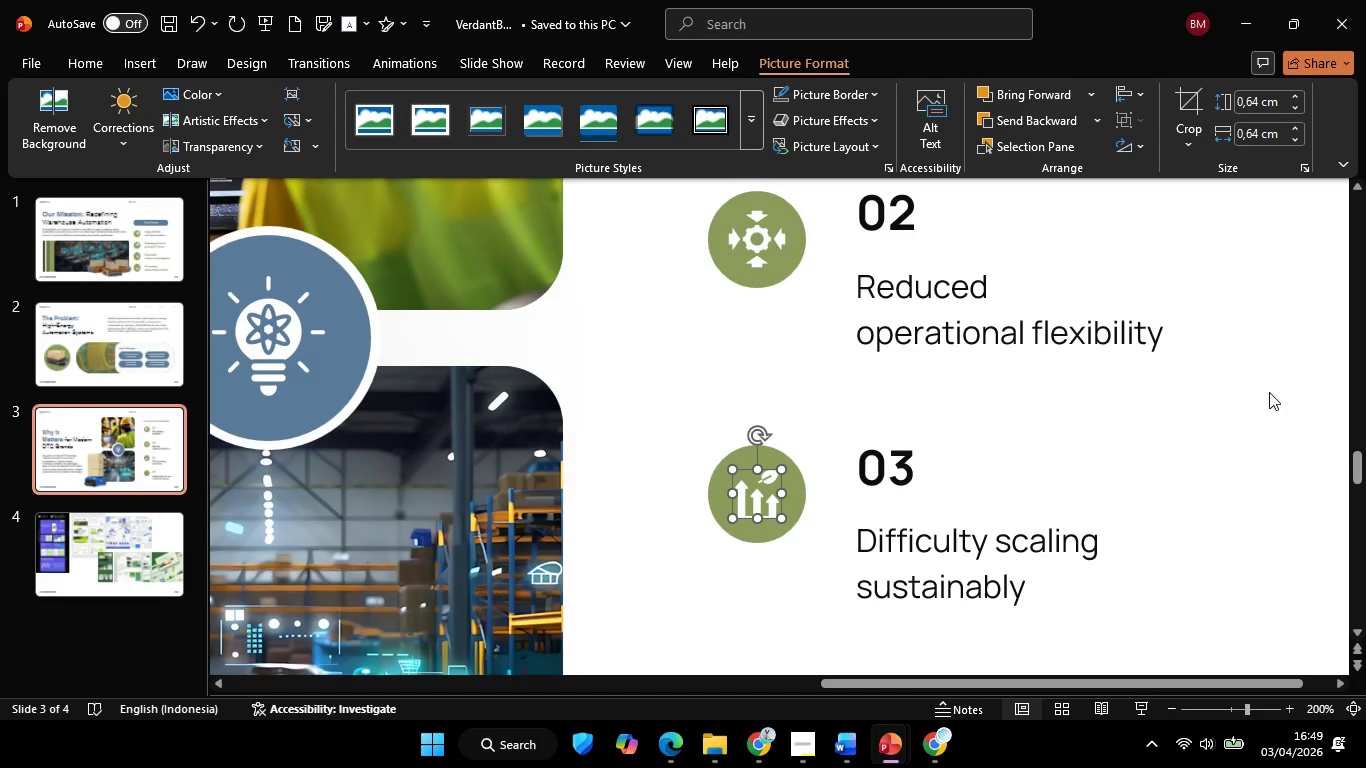 
hold_key(key=ControlLeft, duration=1.11)
scroll: coordinate [1230, 415], scroll_direction: down, amount: 3.0
 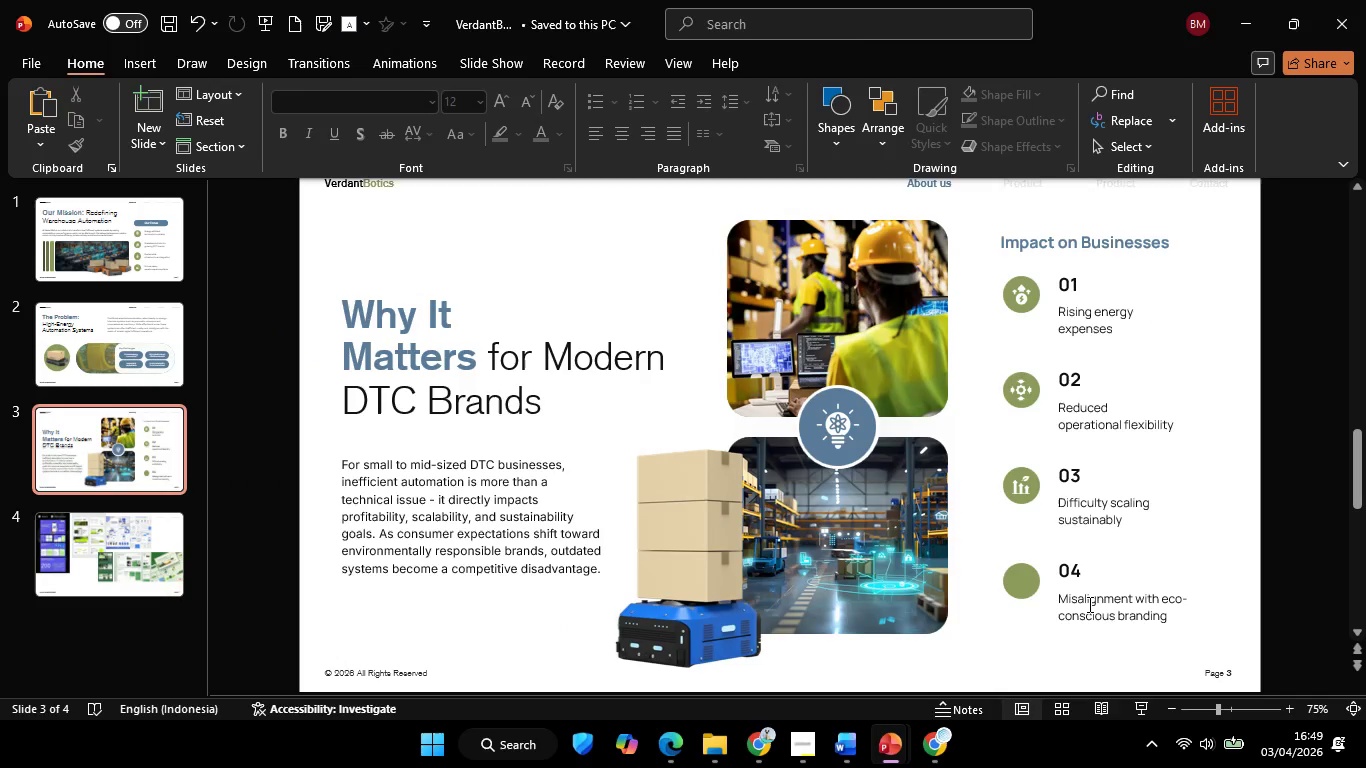 
left_click([1088, 604])
 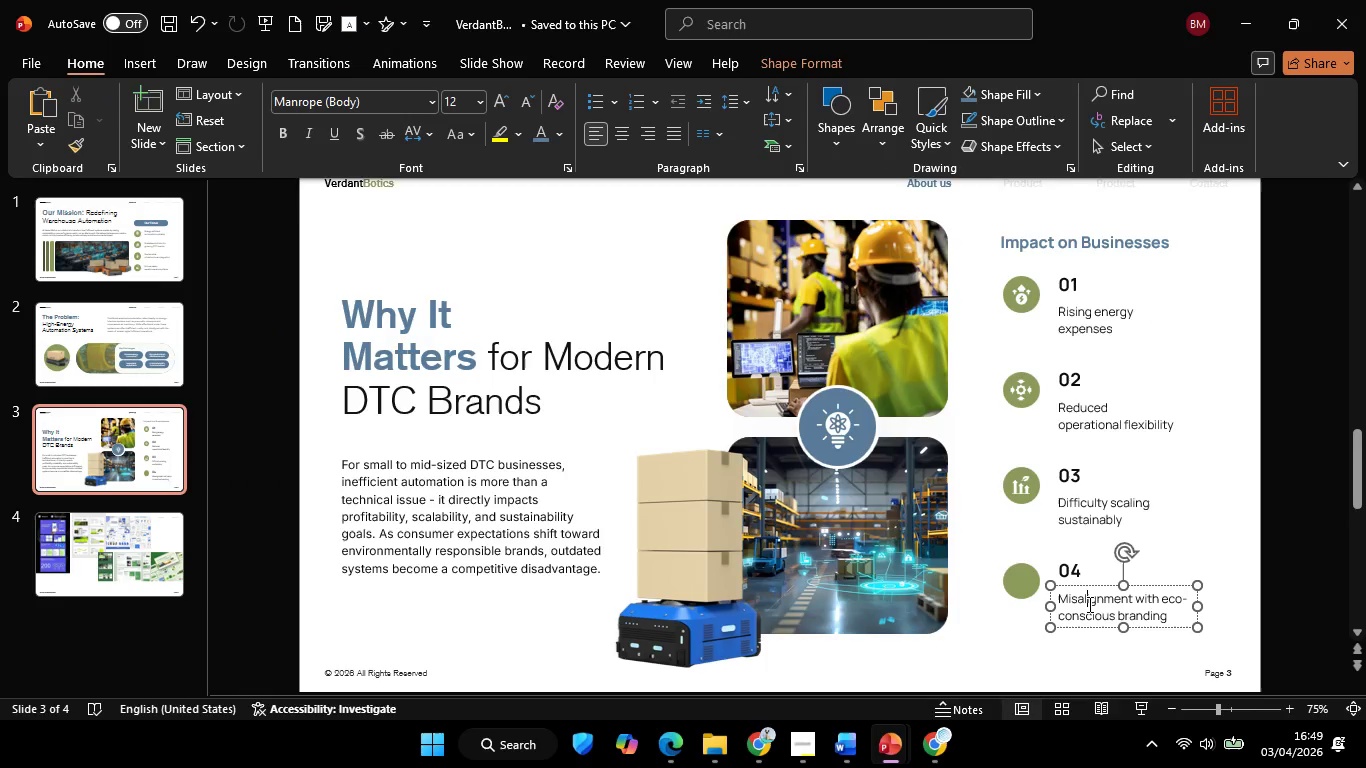 
hold_key(key=ControlLeft, duration=0.42)
scroll: coordinate [1088, 604], scroll_direction: up, amount: 1.0
 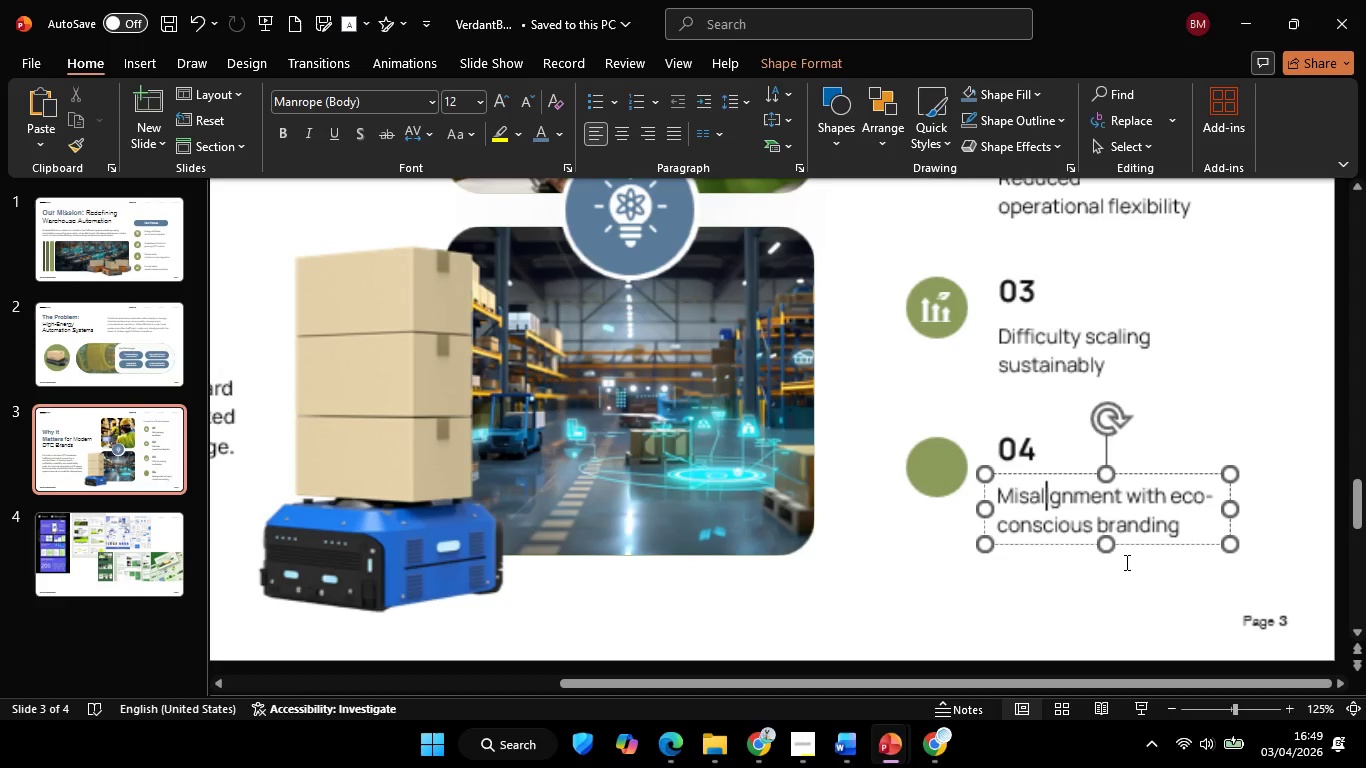 
key(Control+A)
 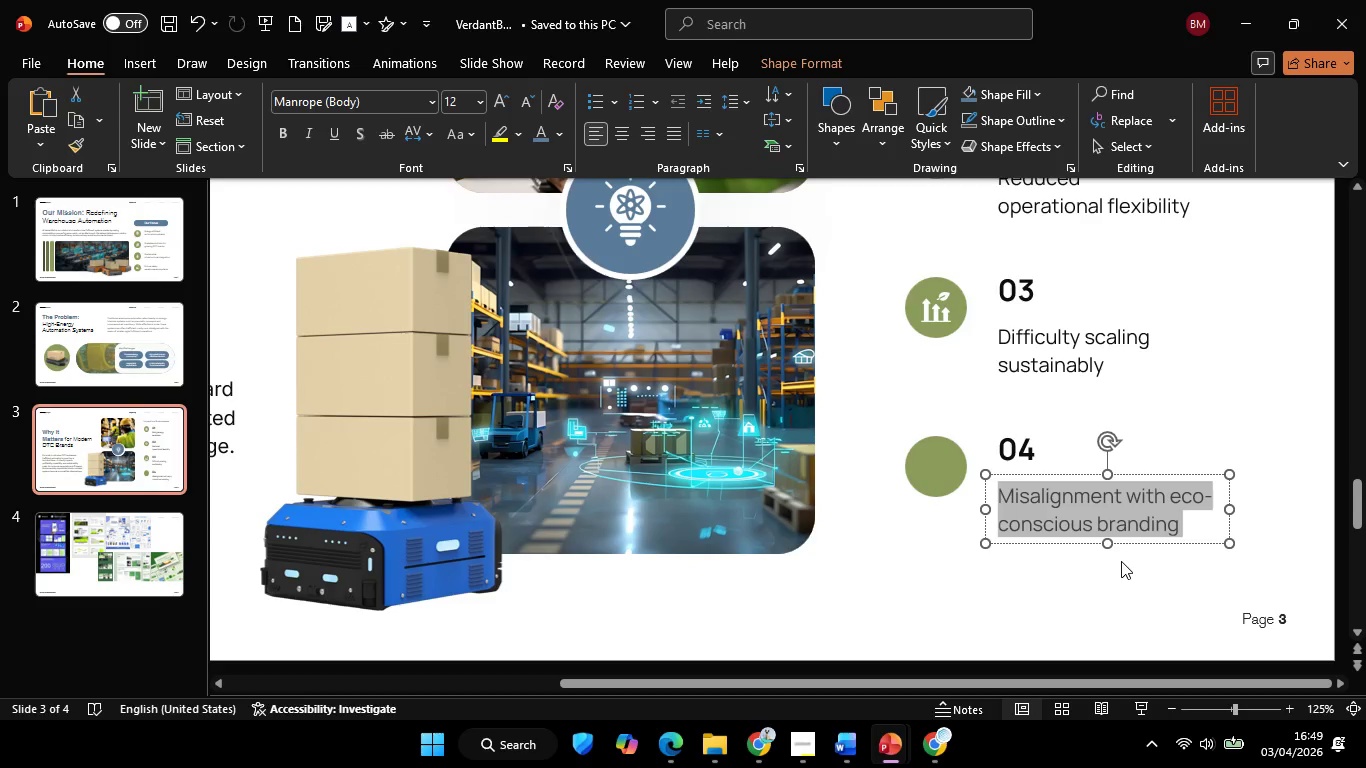 
key(Control+C)
 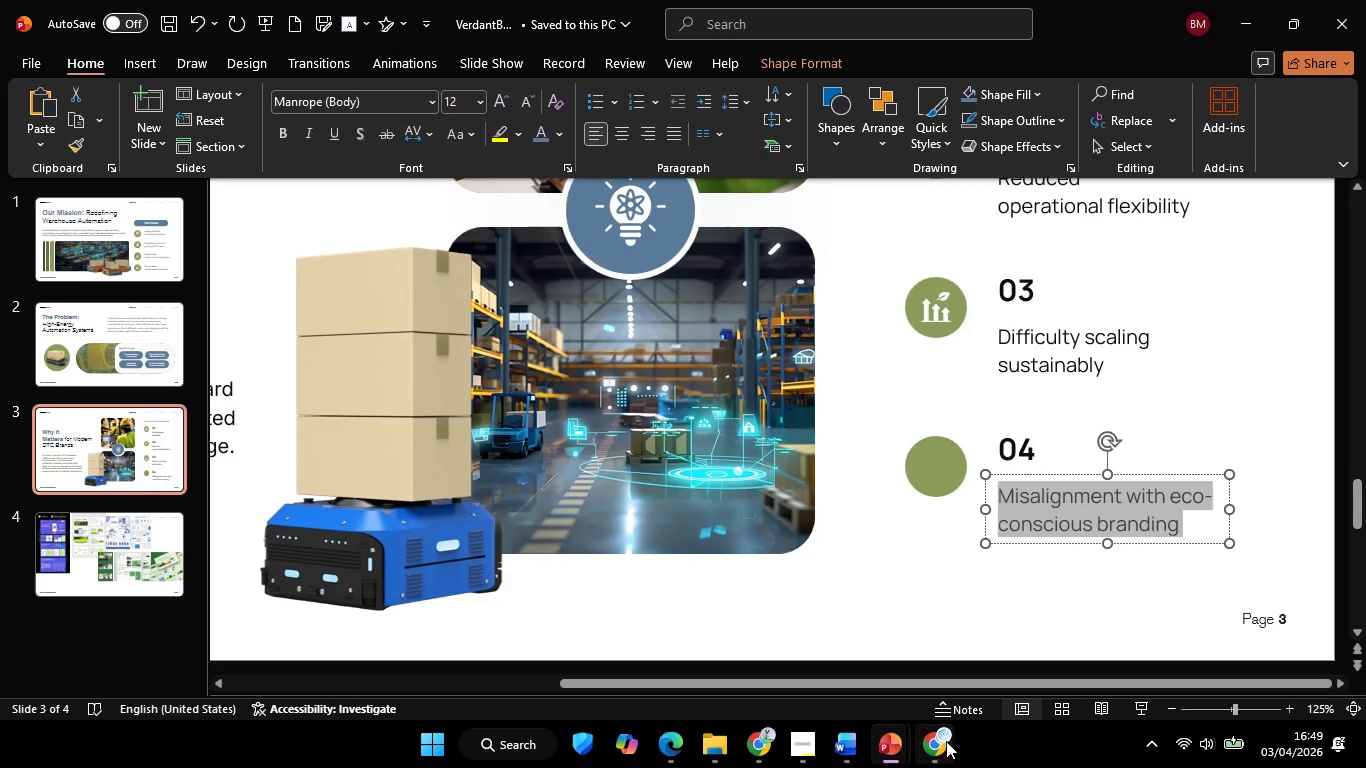 
left_click([946, 741])
 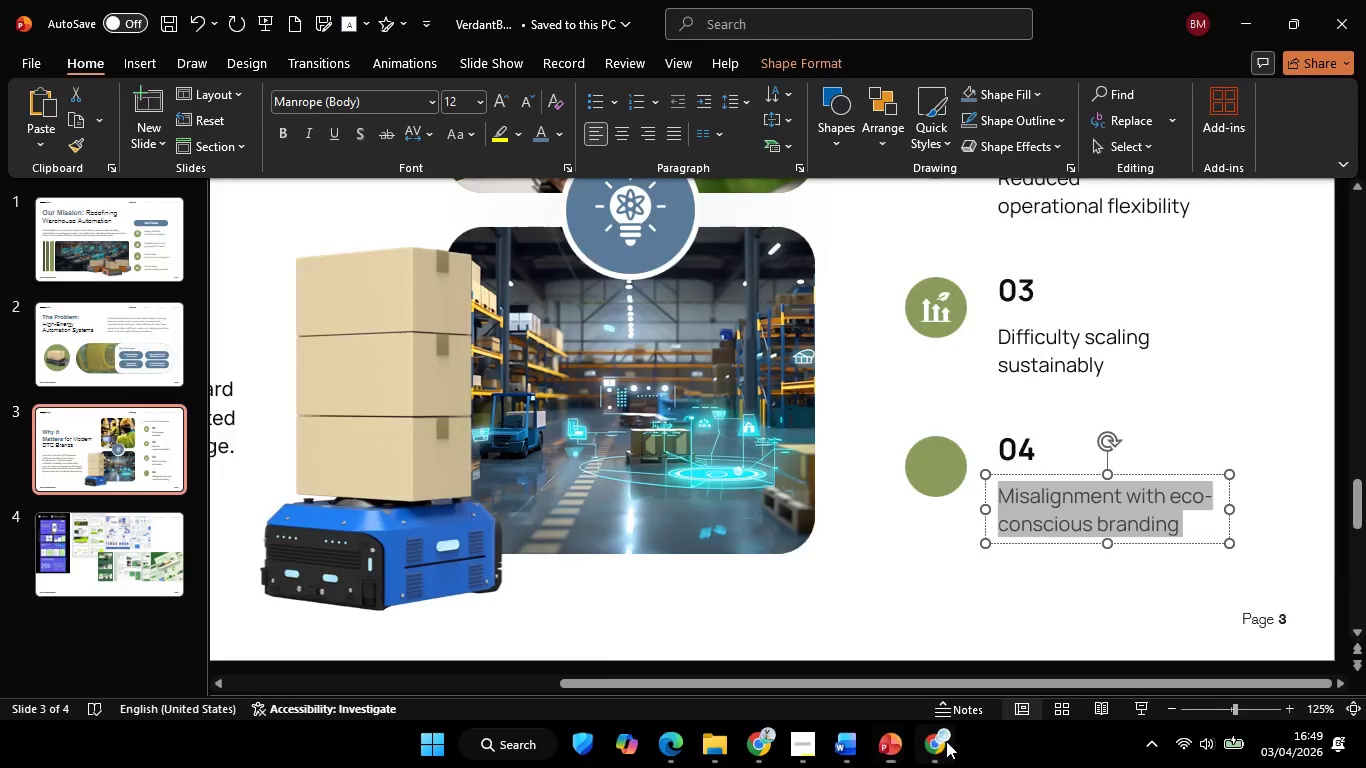 
key(Control+ControlLeft)
 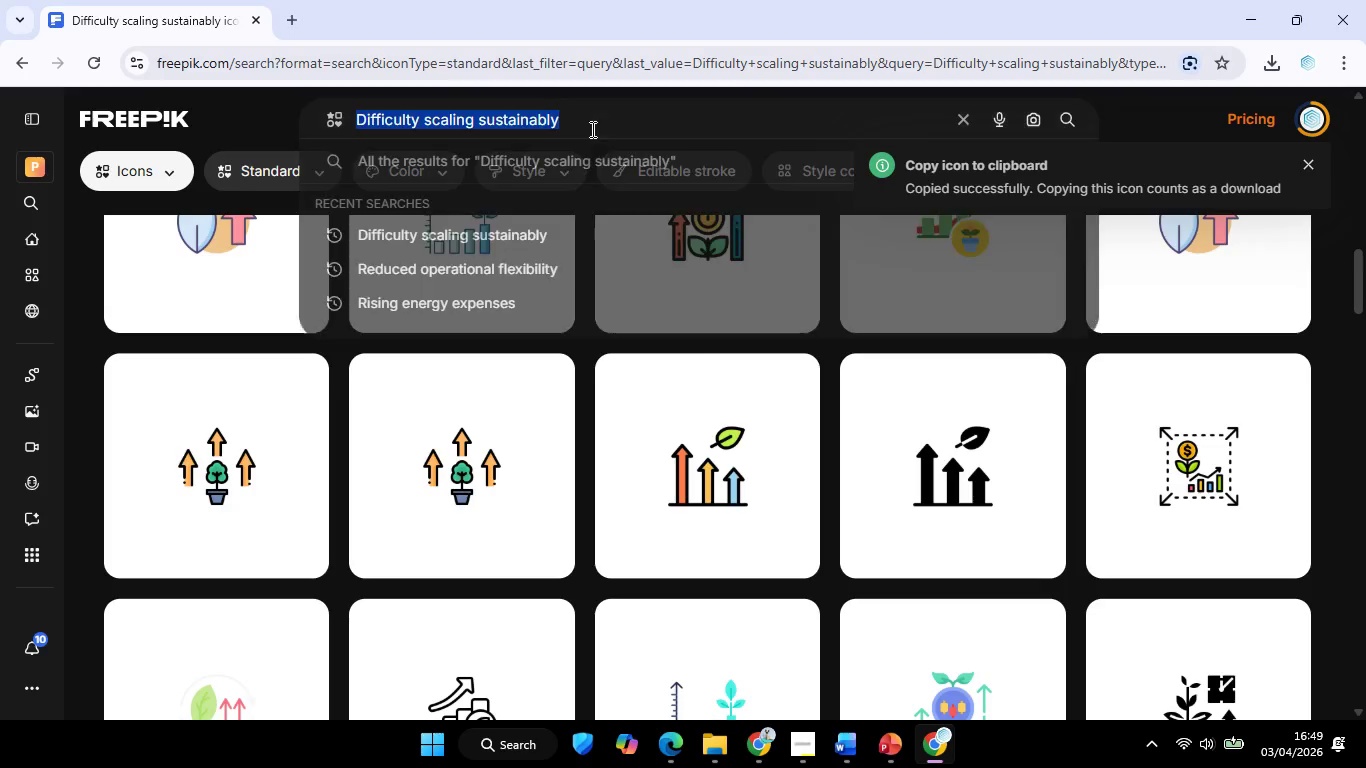 
key(Control+A)
 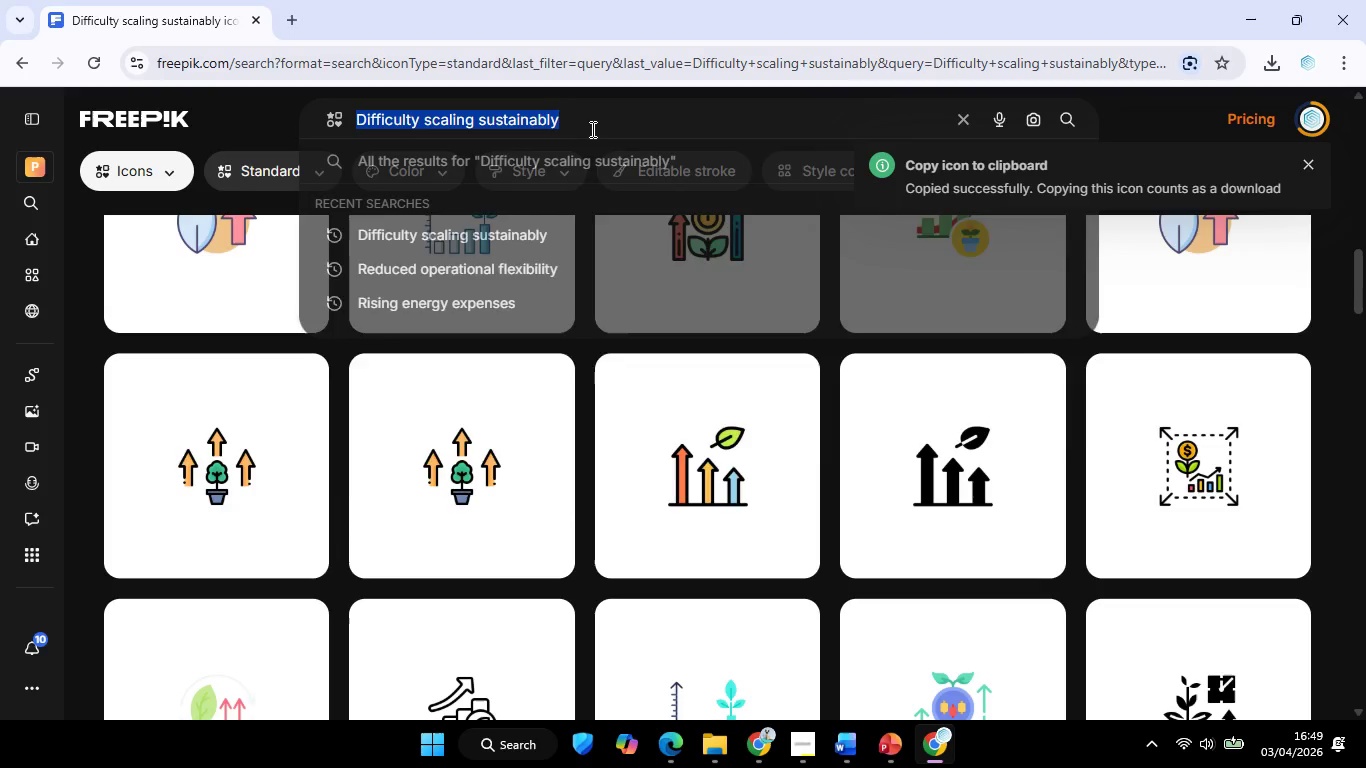 
key(Control+V)
 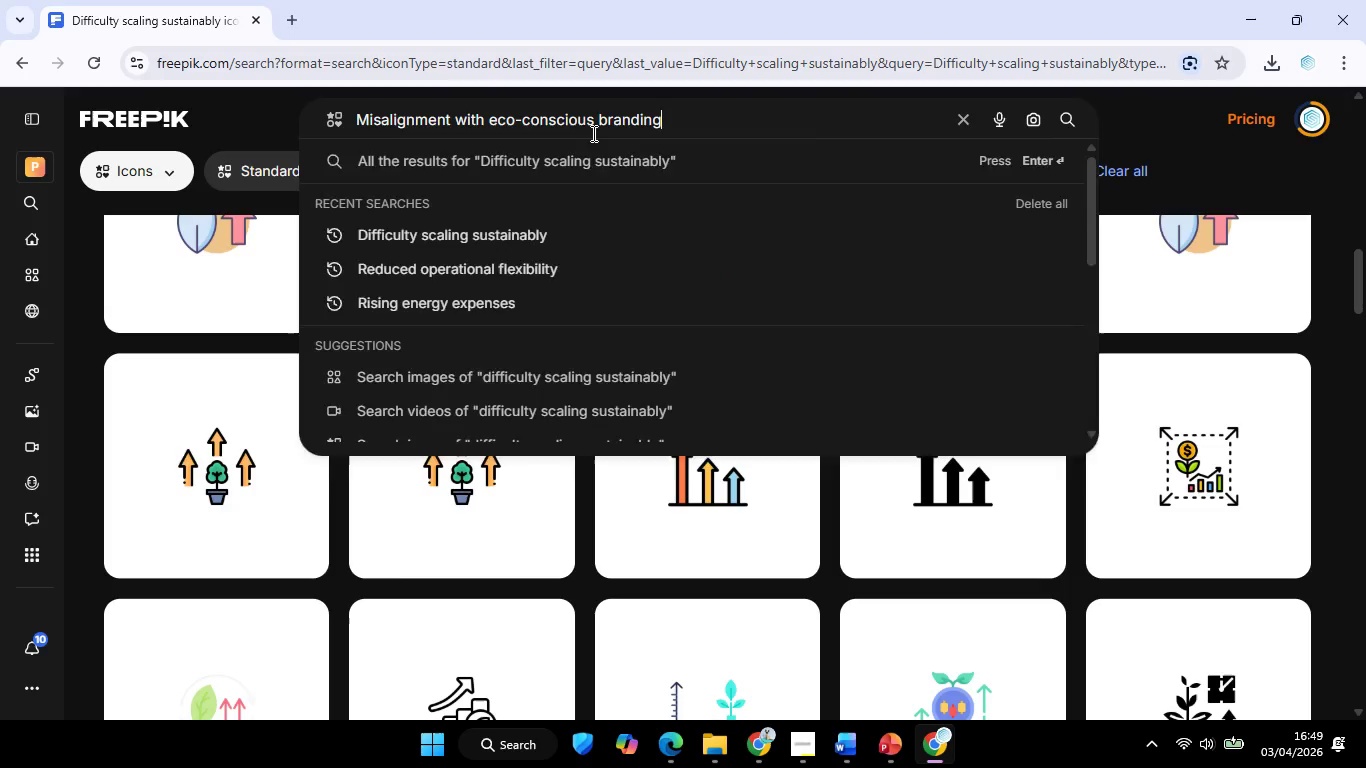 
key(Enter)
 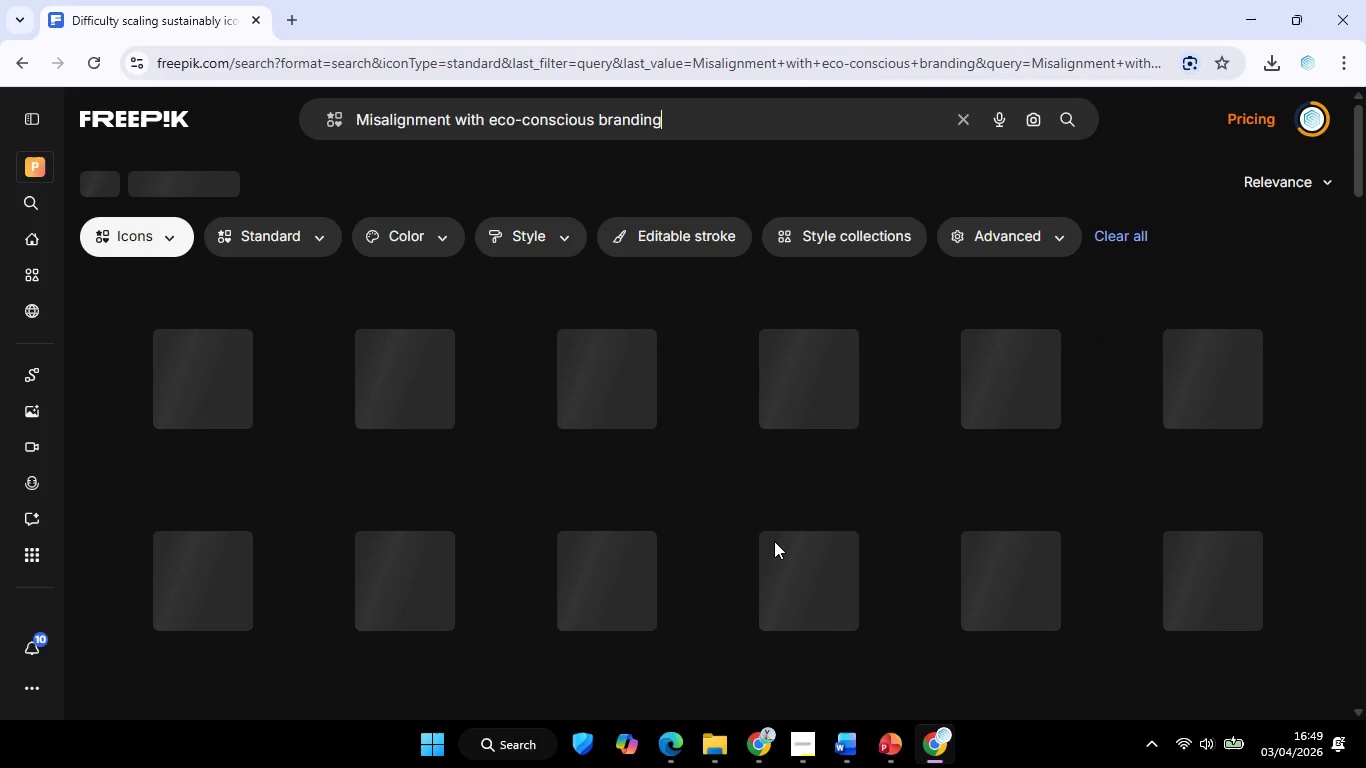 
mouse_move([649, 487])
 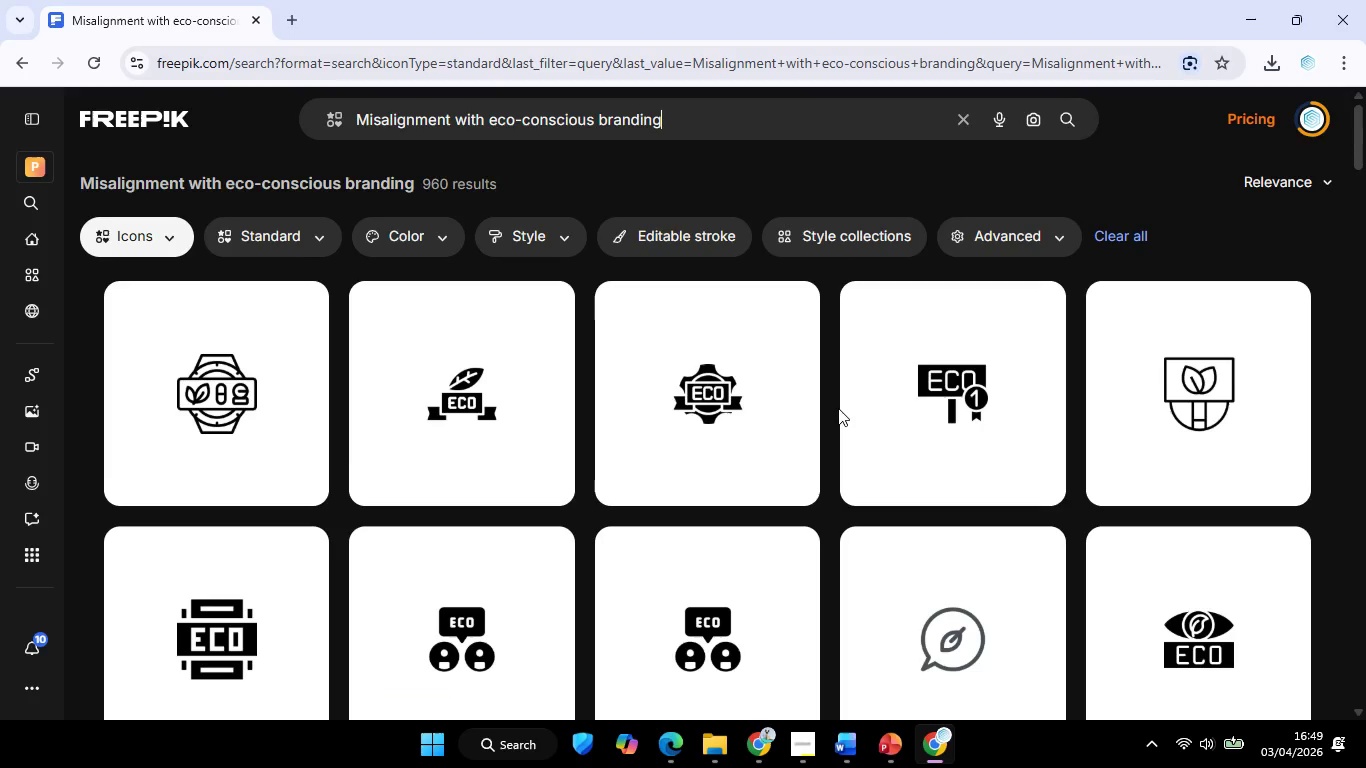 
scroll: coordinate [838, 408], scroll_direction: down, amount: 1.0
 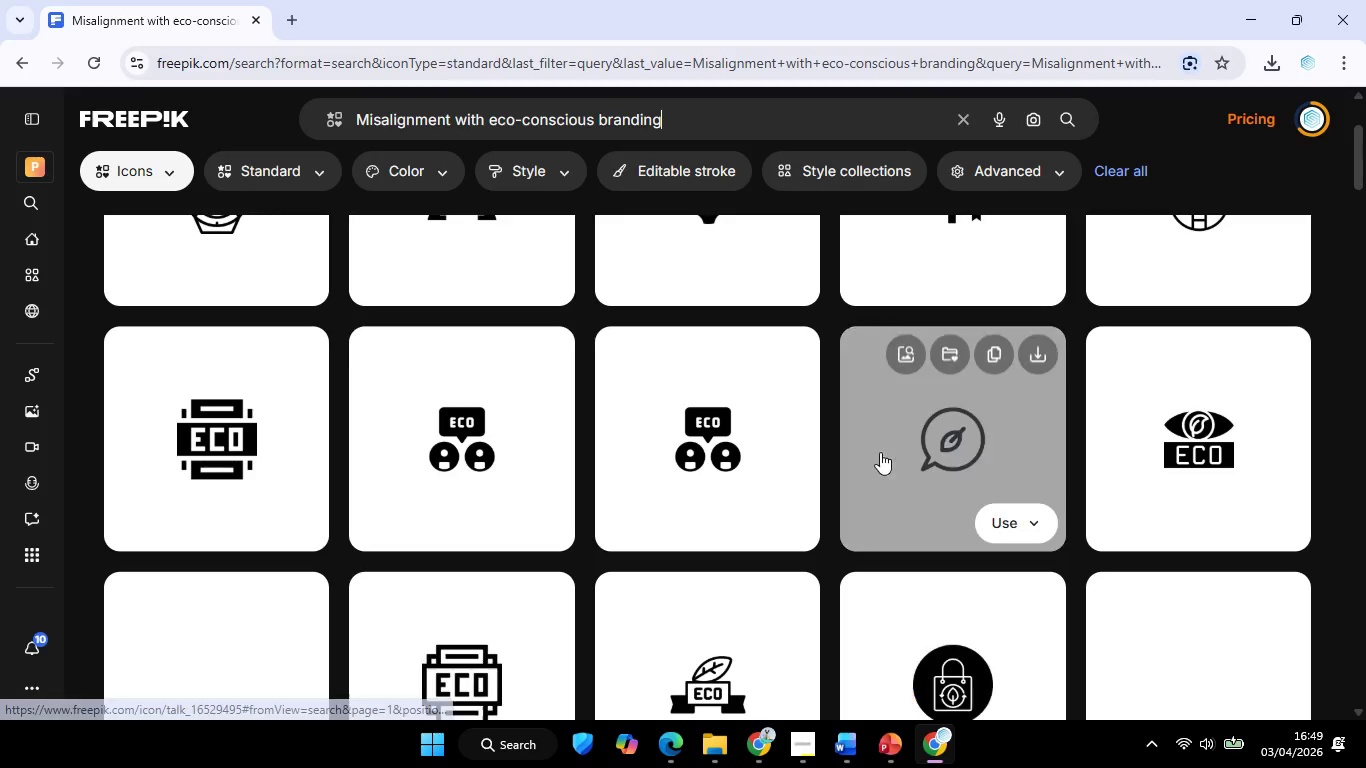 
scroll: coordinate [873, 460], scroll_direction: none, amount: 0.0
 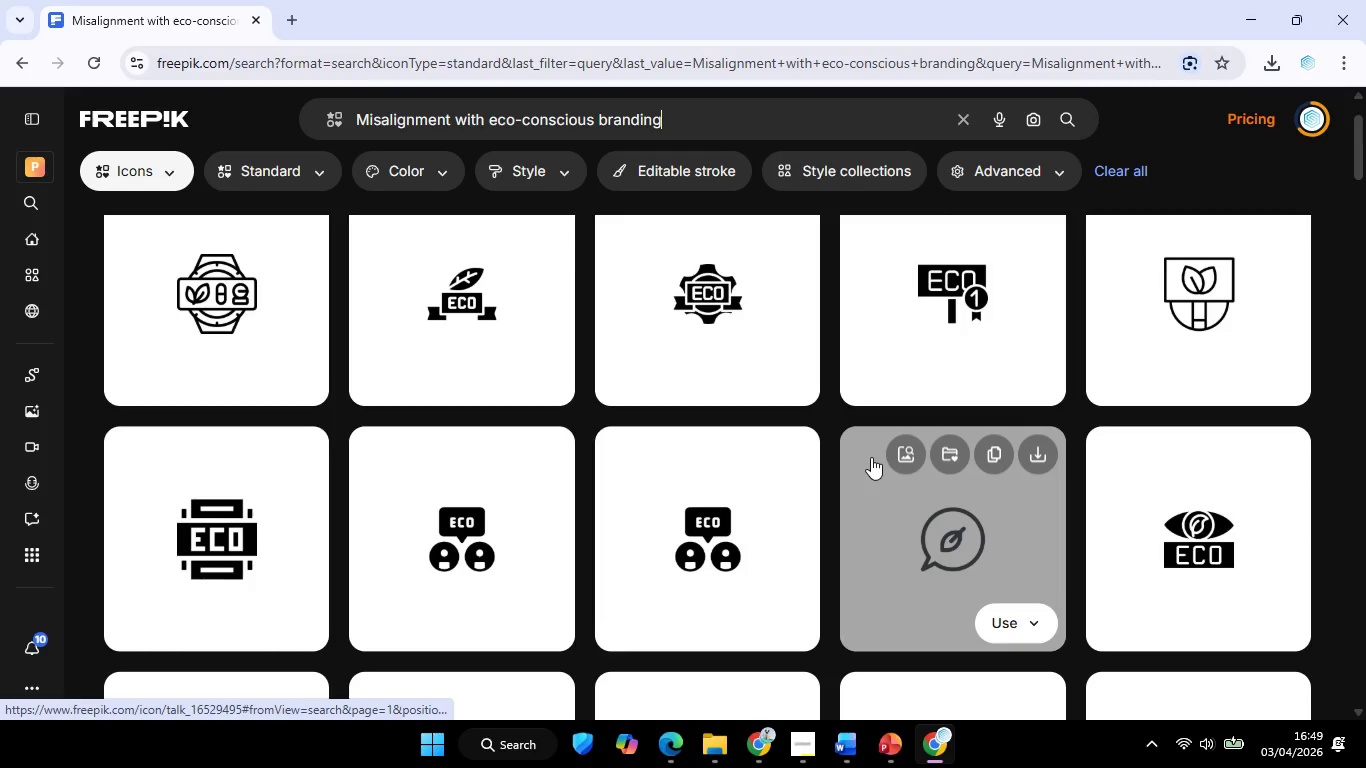 
scroll: coordinate [756, 493], scroll_direction: down, amount: 5.0
 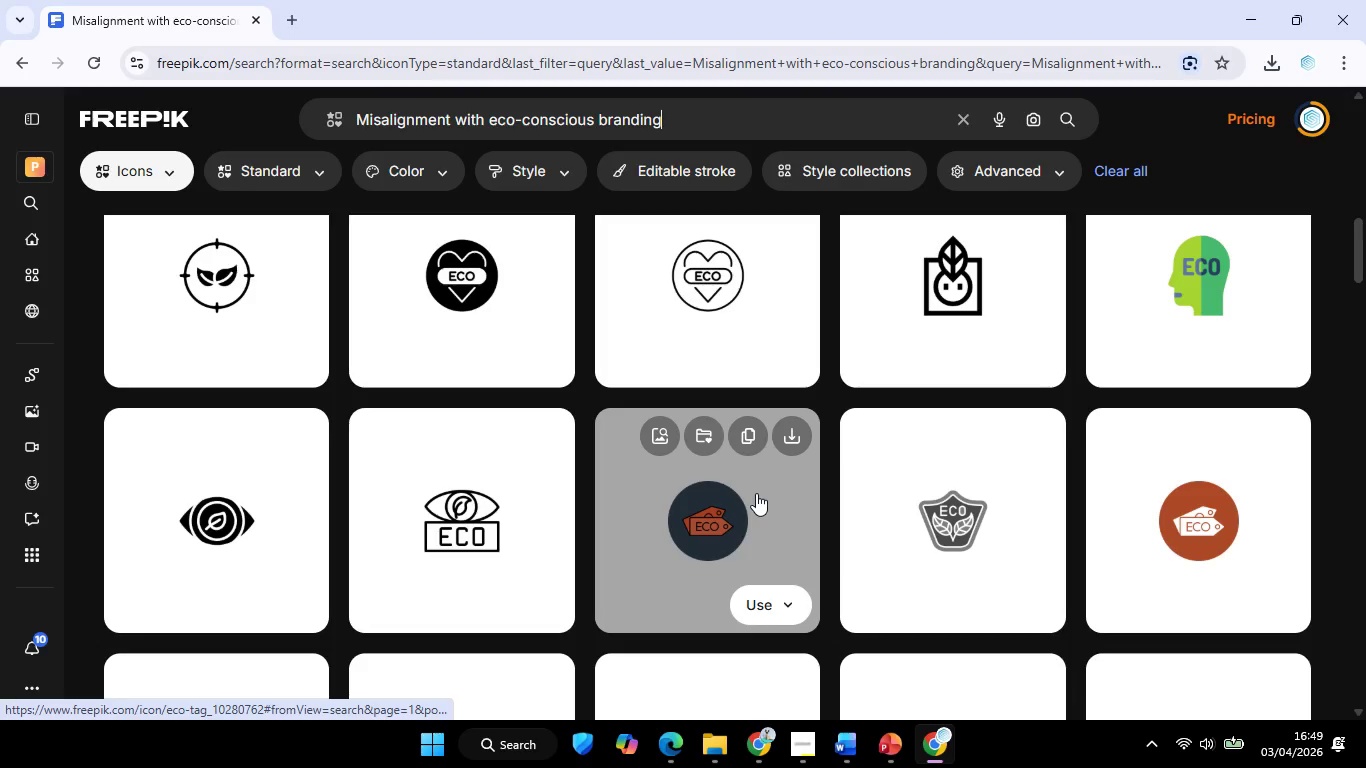 
scroll: coordinate [756, 493], scroll_direction: none, amount: 0.0
 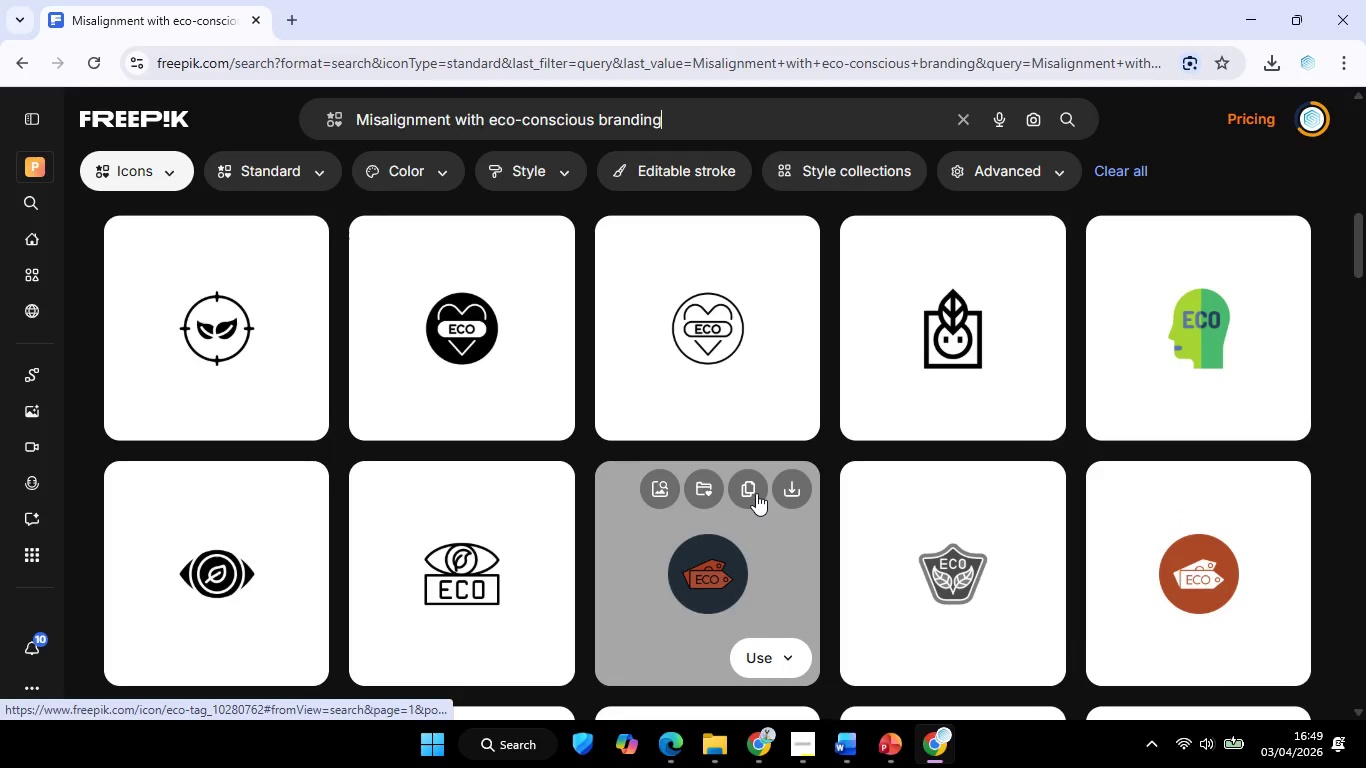 
scroll: coordinate [756, 493], scroll_direction: down, amount: 2.0
 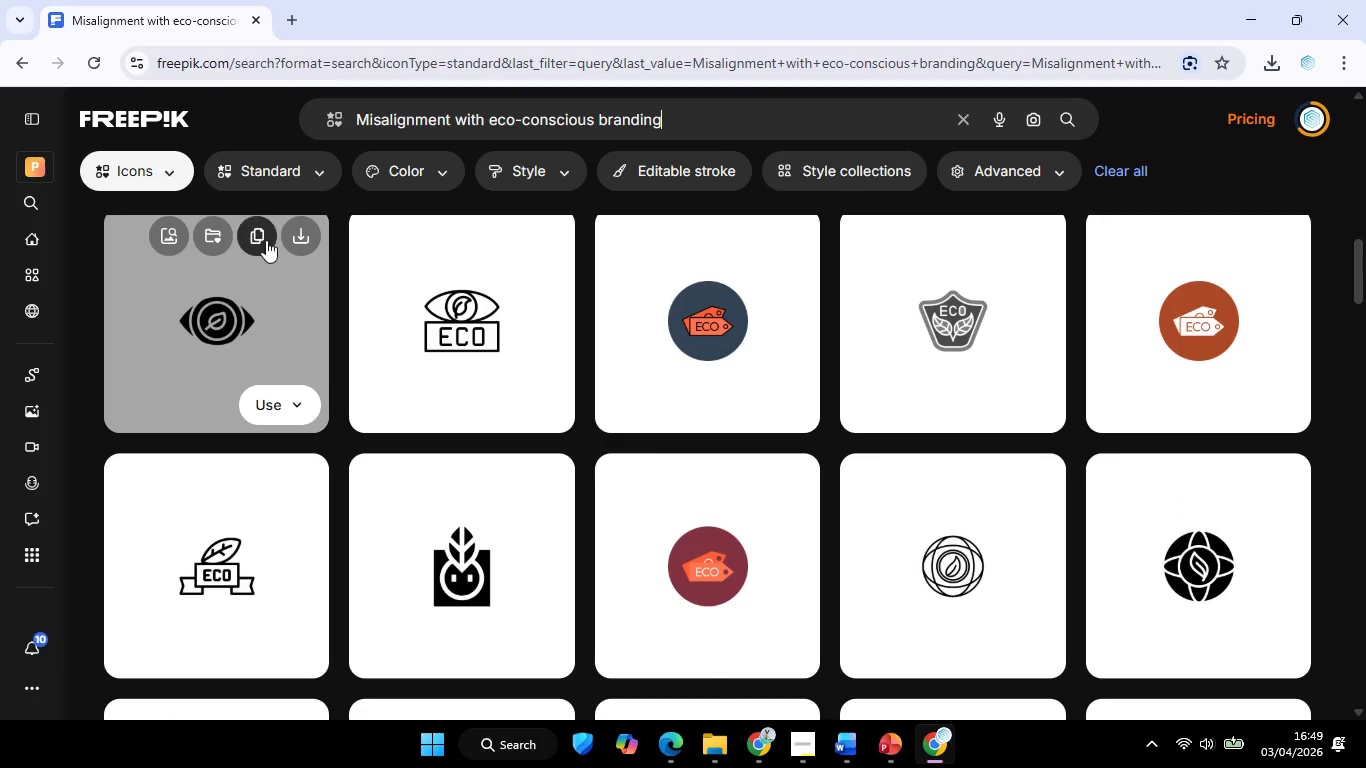 
left_click([266, 237])
 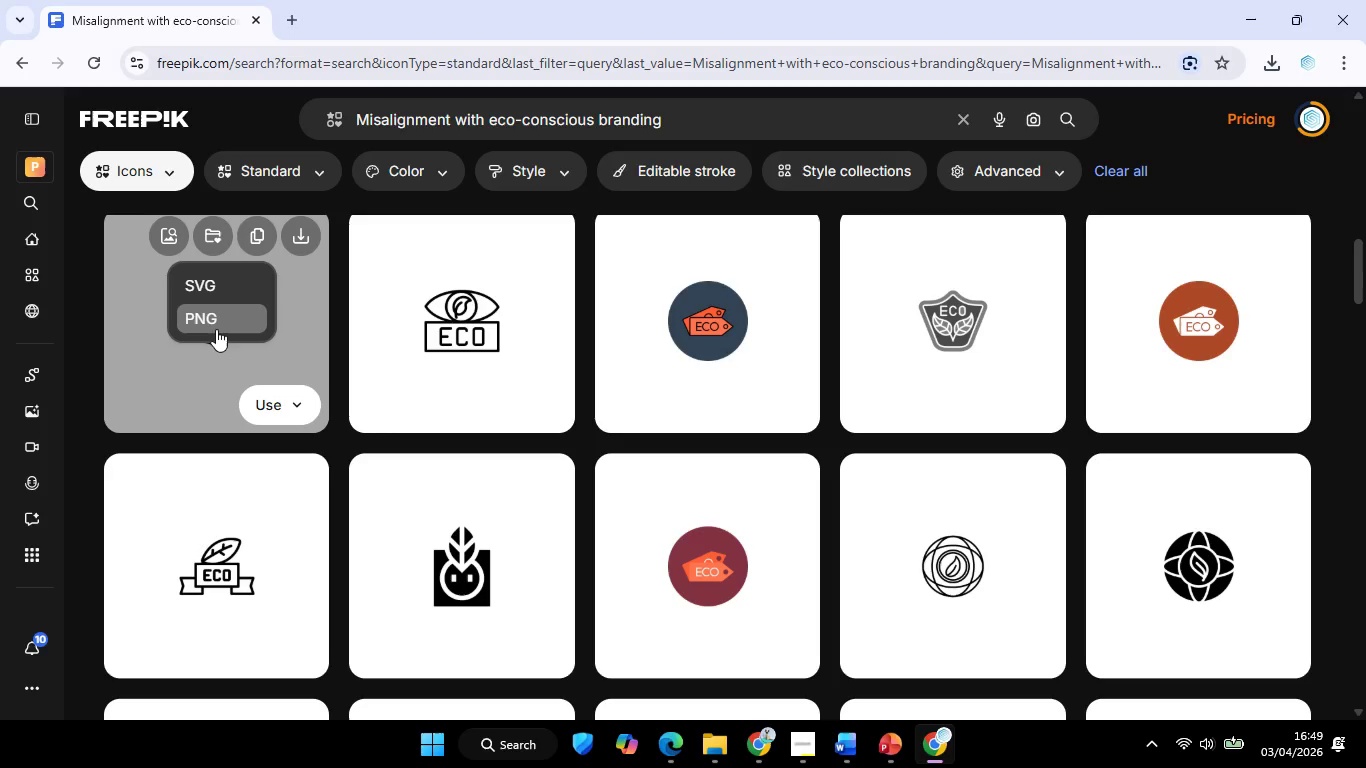 
left_click([216, 329])
 